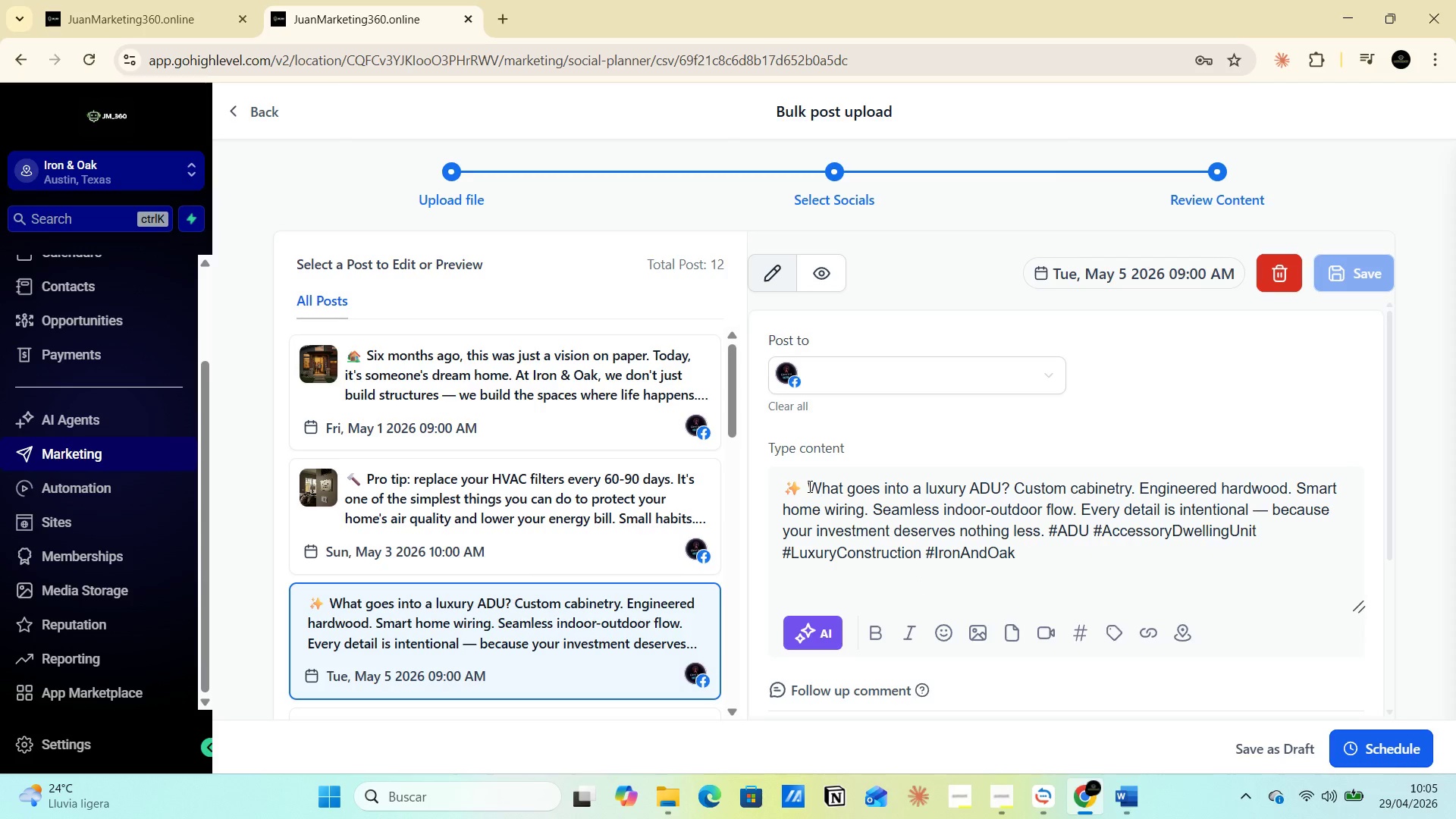 
left_click_drag(start_coordinate=[808, 486], to_coordinate=[1009, 481])
 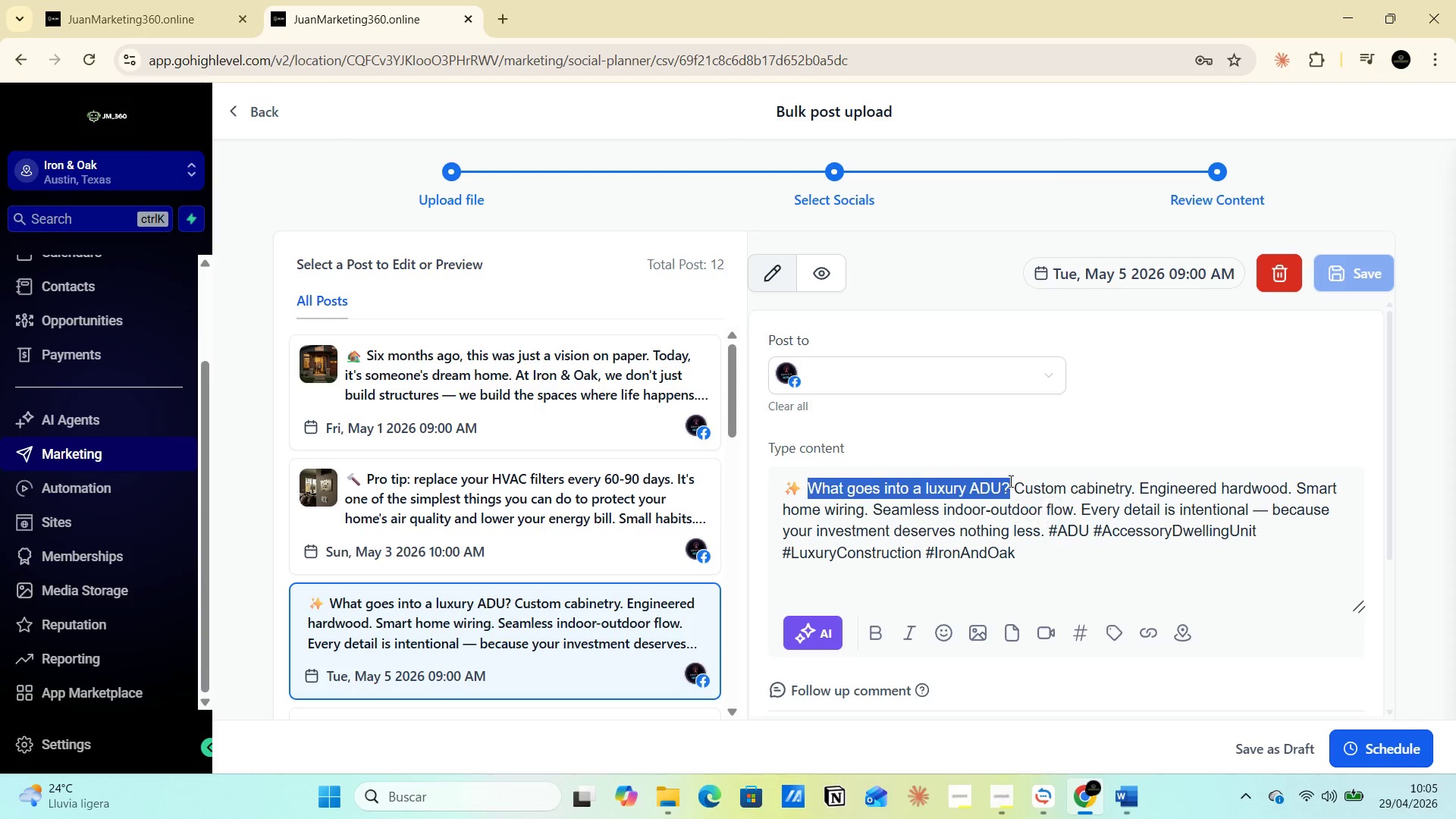 
left_click([1009, 481])
 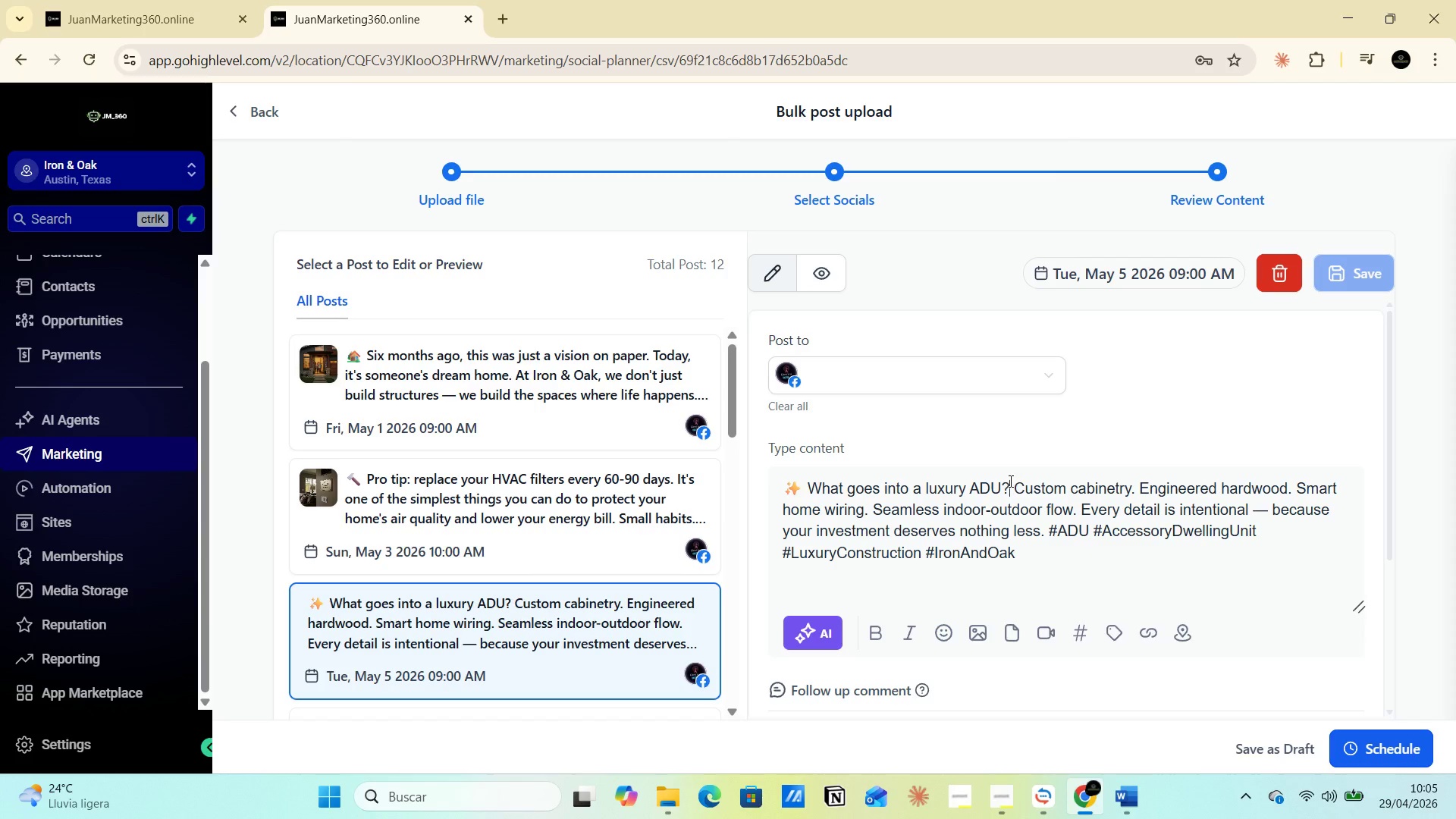 
left_click_drag(start_coordinate=[805, 482], to_coordinate=[1004, 482])
 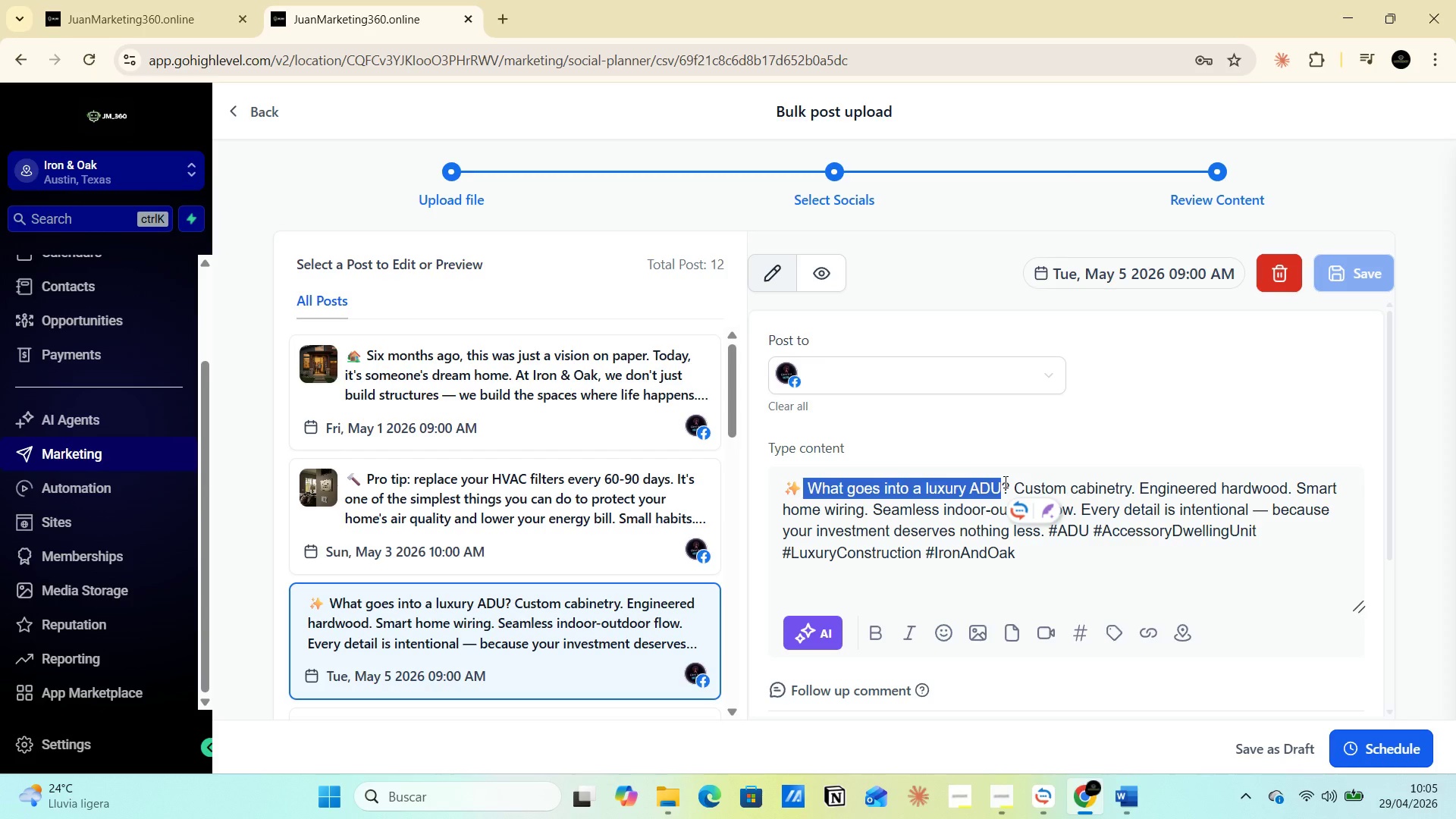 
key(Control+C)
 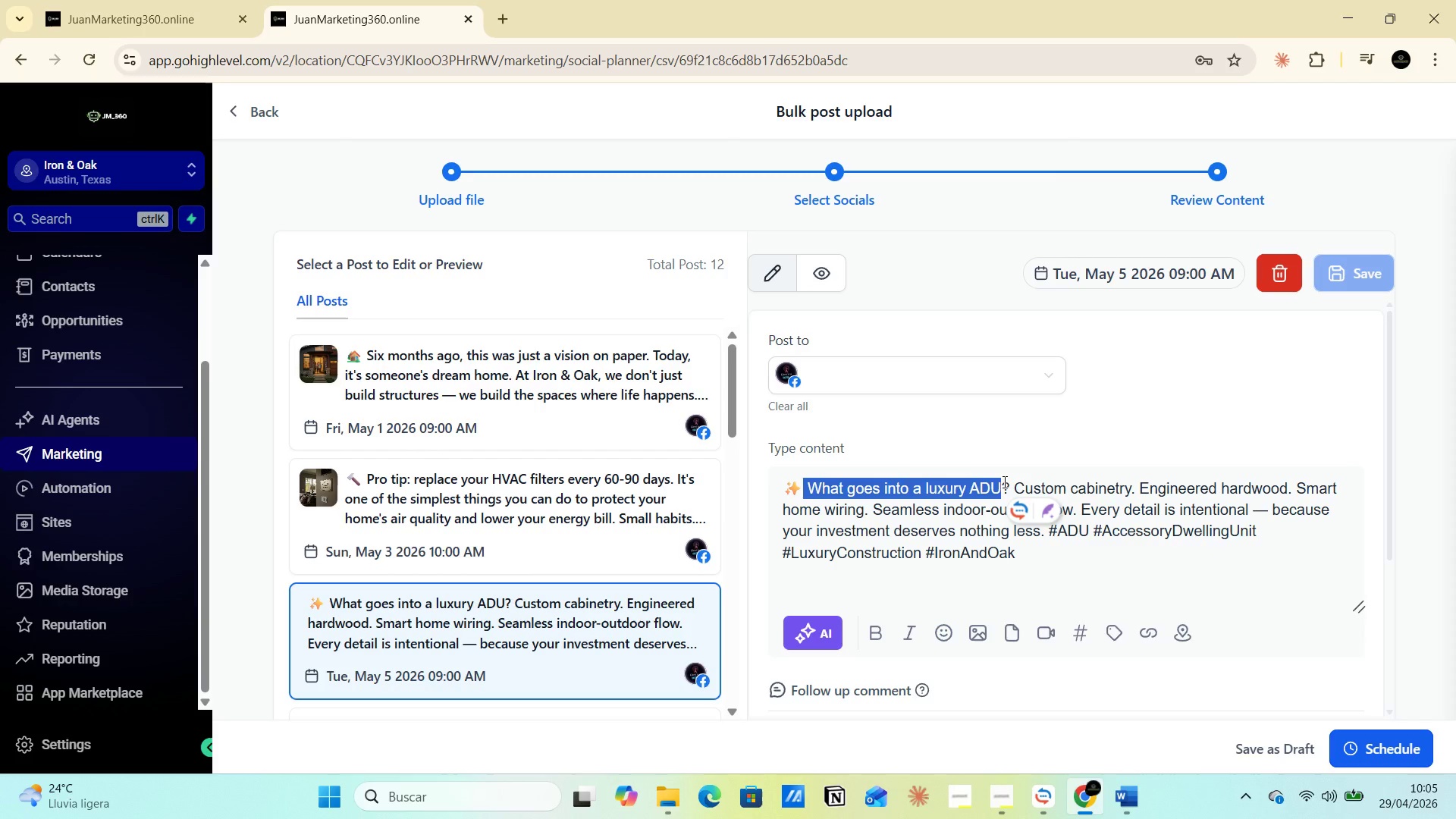 
wait(5.18)
 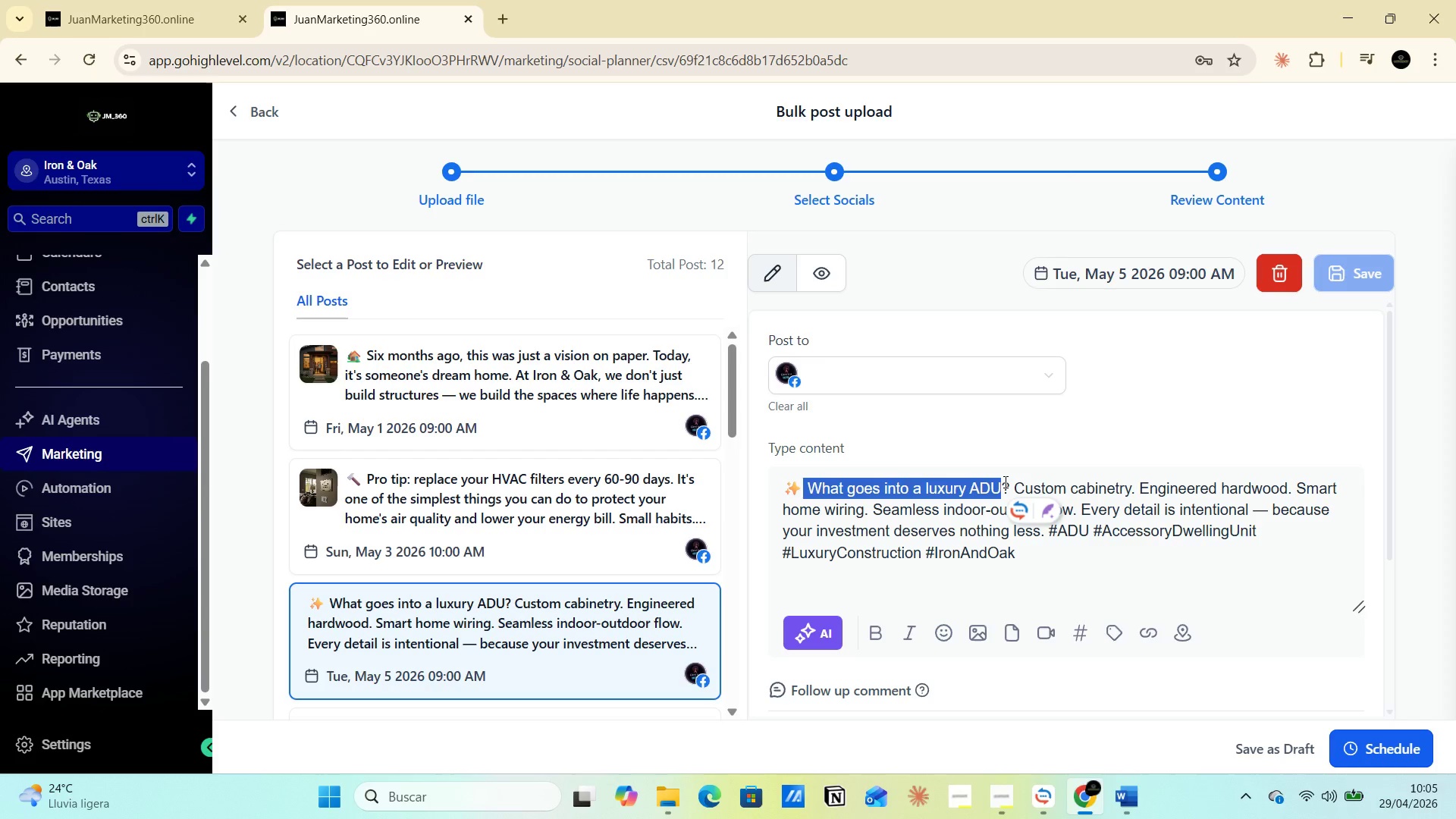 
mouse_move([971, 615])
 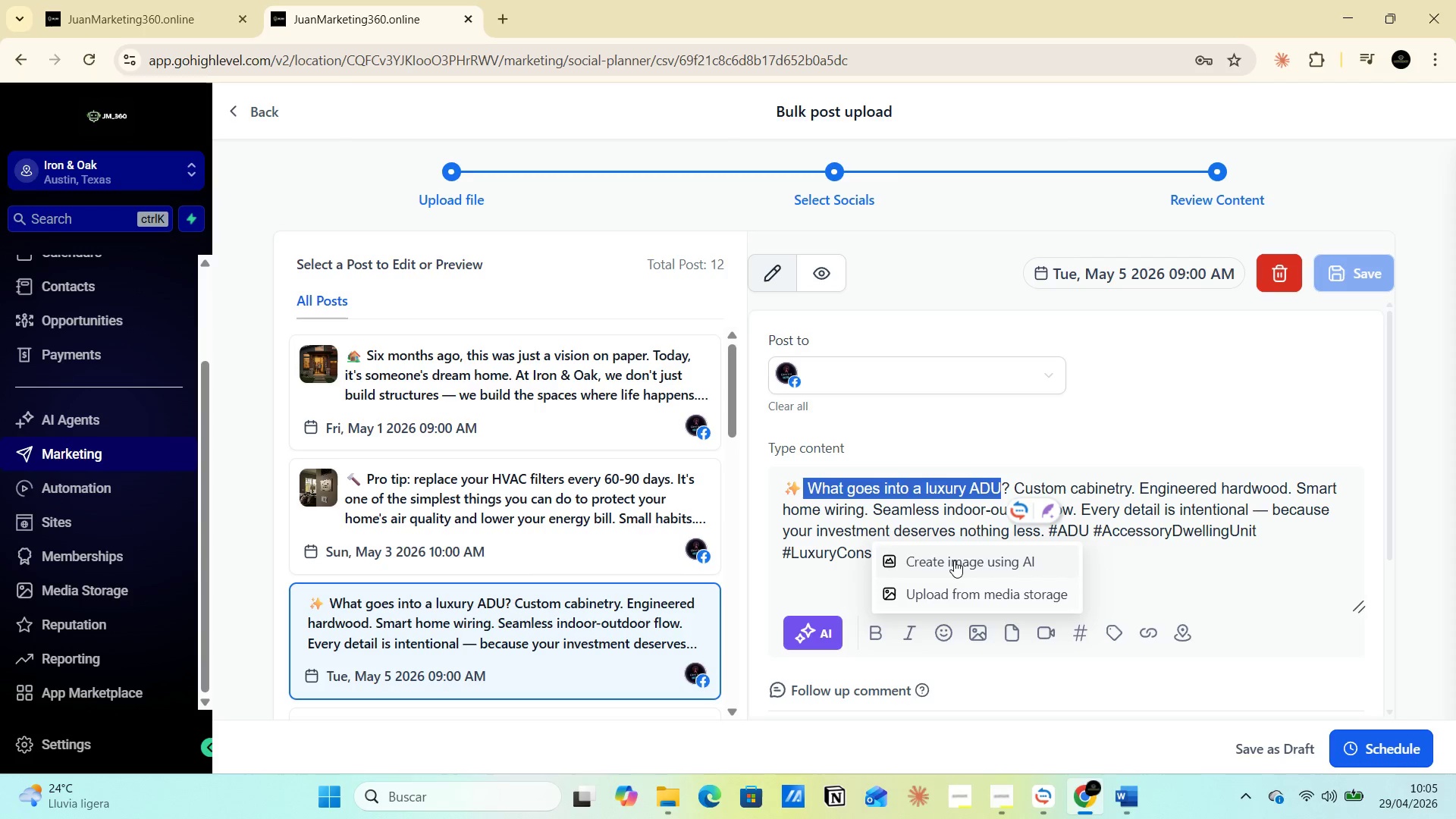 
left_click([954, 560])
 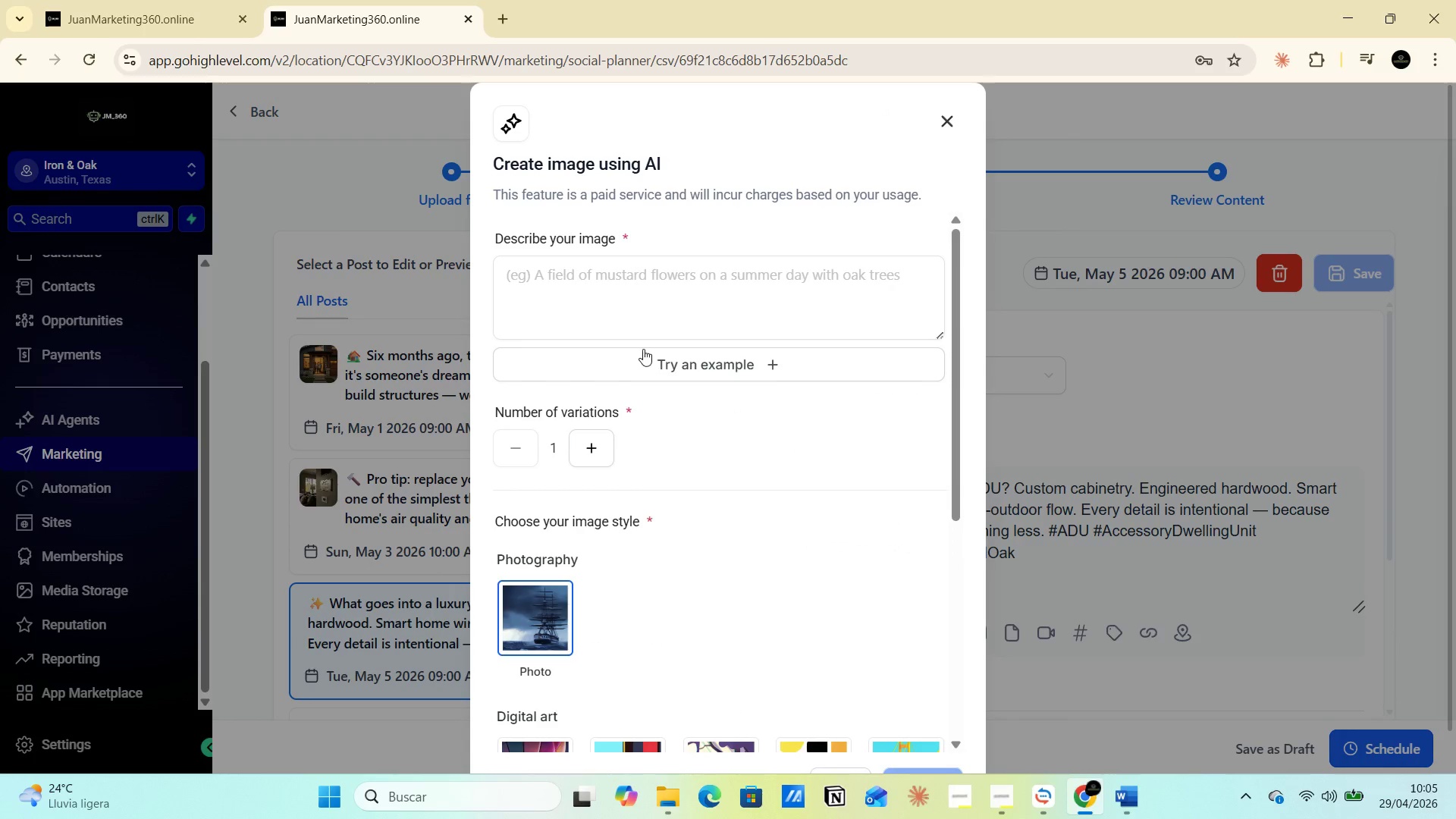 
left_click([590, 302])
 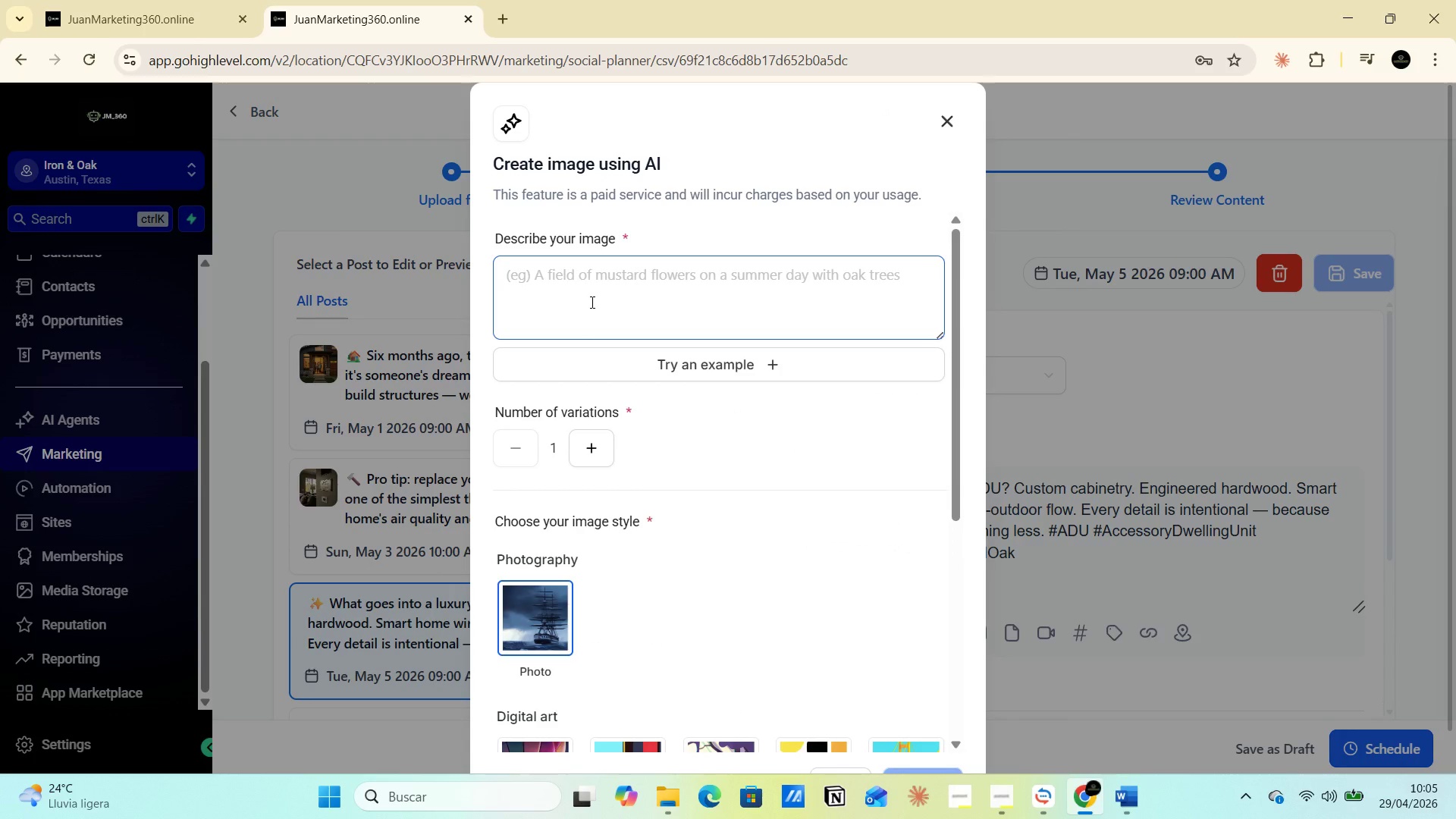 
type(acuerdate casa de lujo interpreta l oque dice y crea la imagen en entorno a eso a la interpretacion no al letrero en si )
 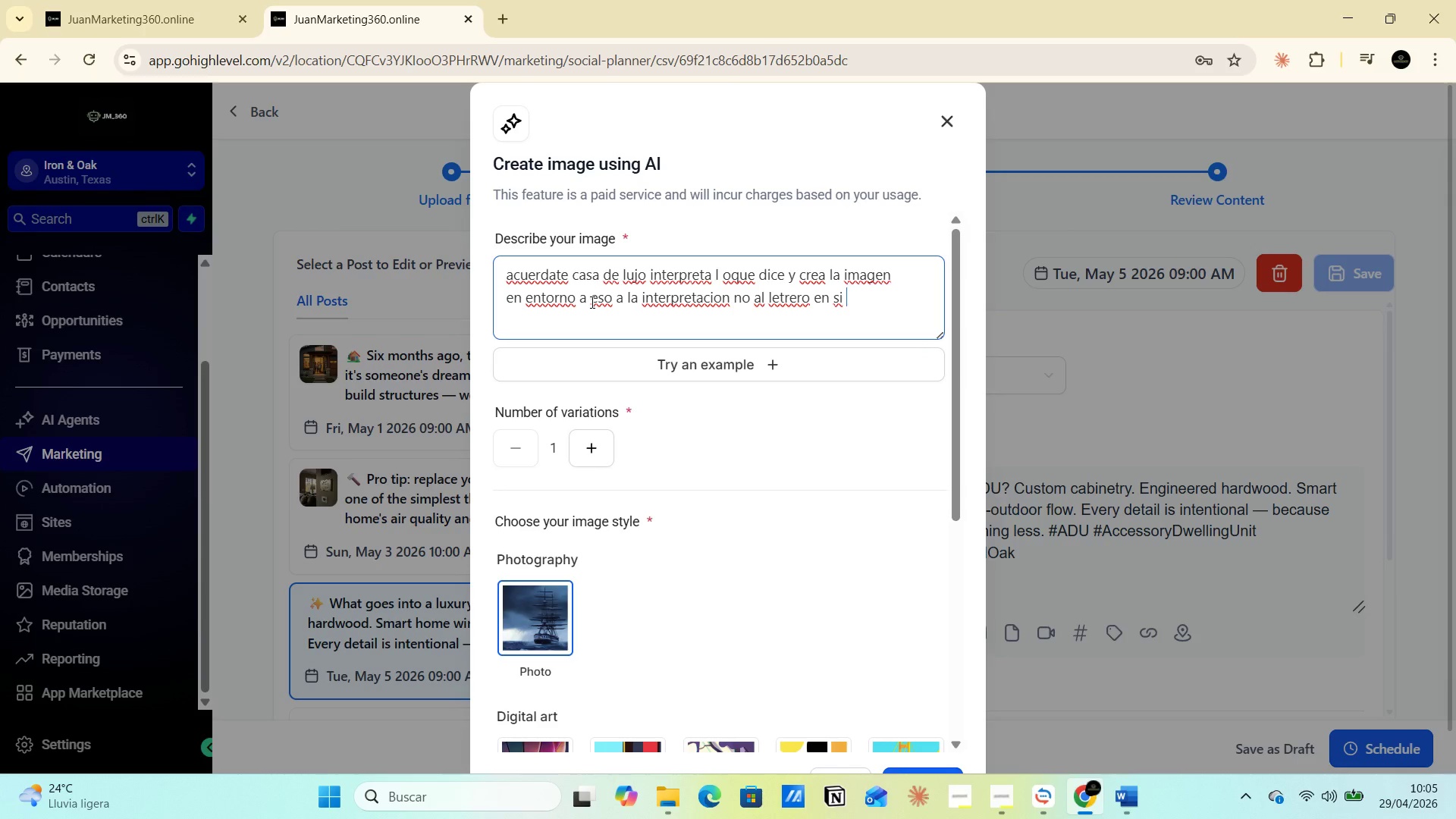 
key(Enter)
 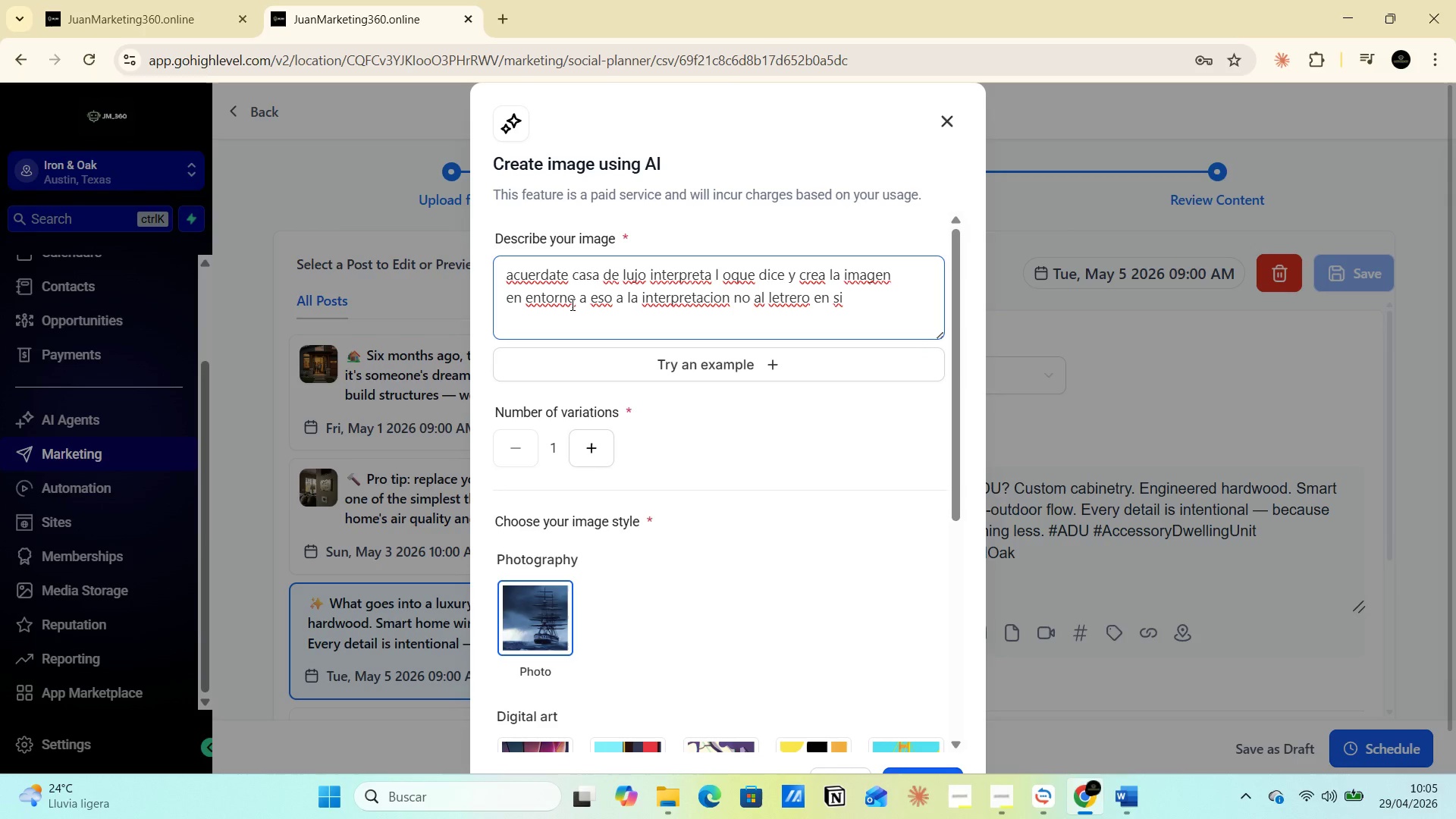 
scroll: coordinate [916, 754], scroll_direction: down, amount: 6.0
 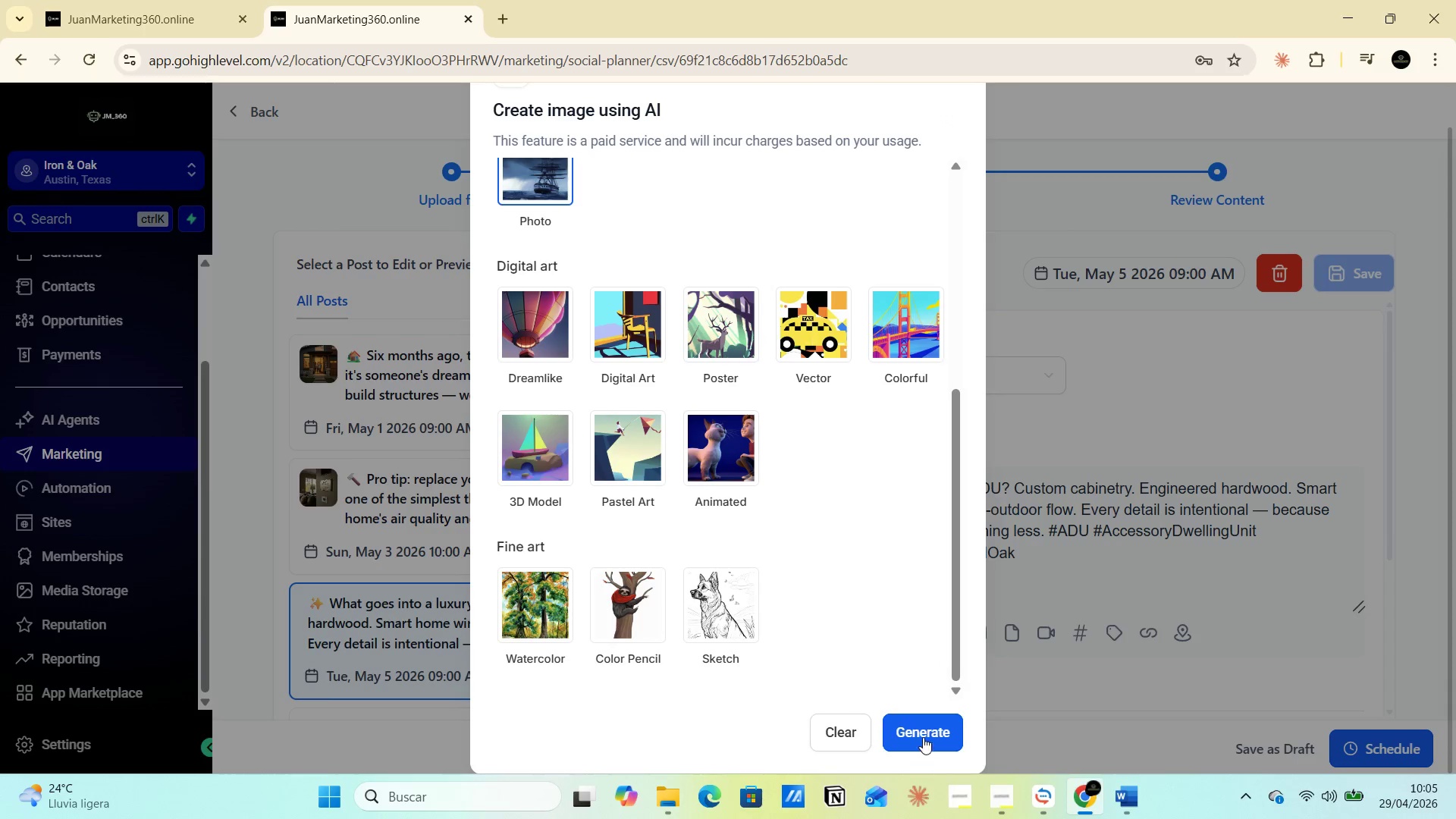 
left_click([924, 736])
 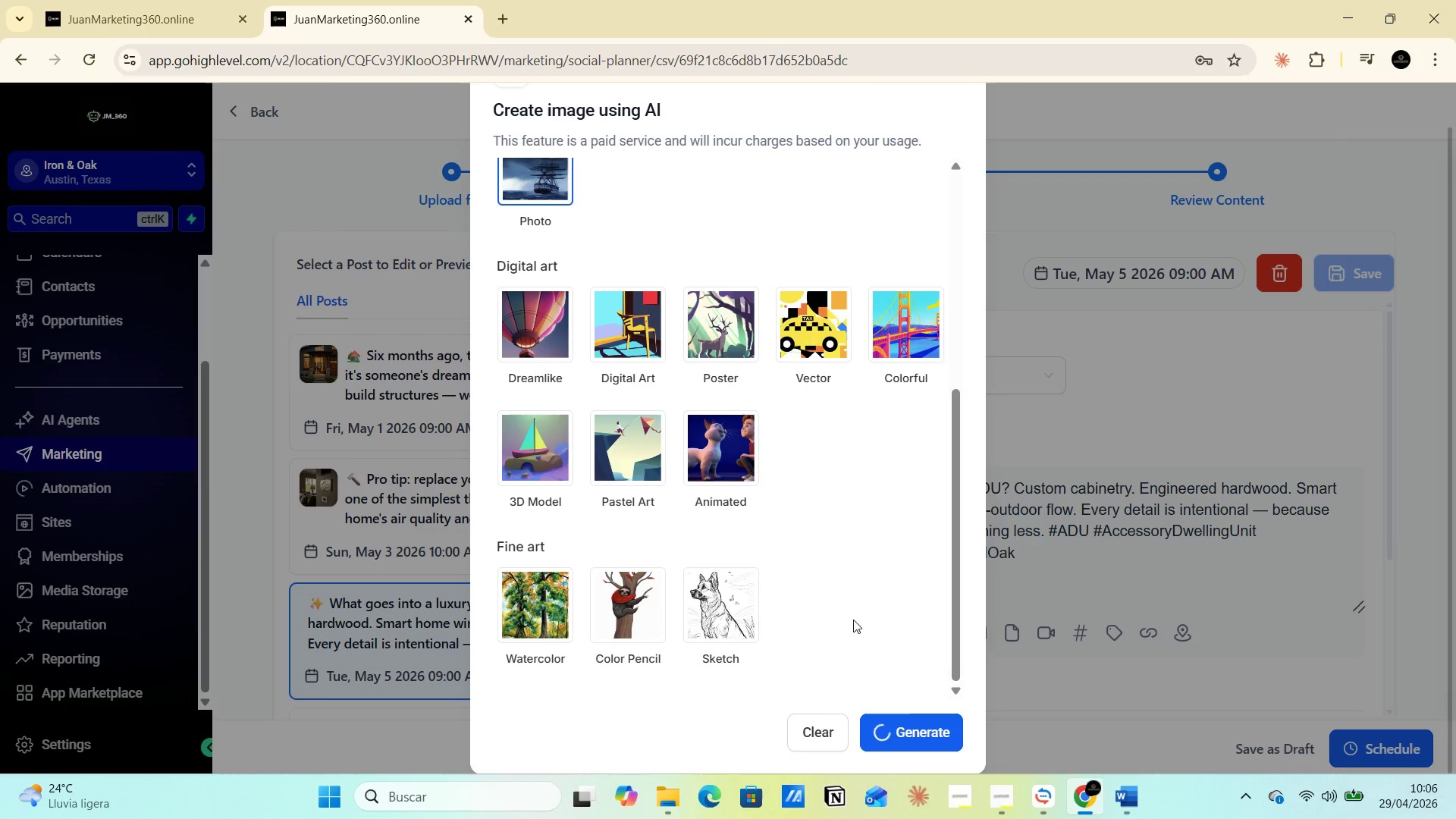 
scroll: coordinate [805, 603], scroll_direction: up, amount: 8.0
 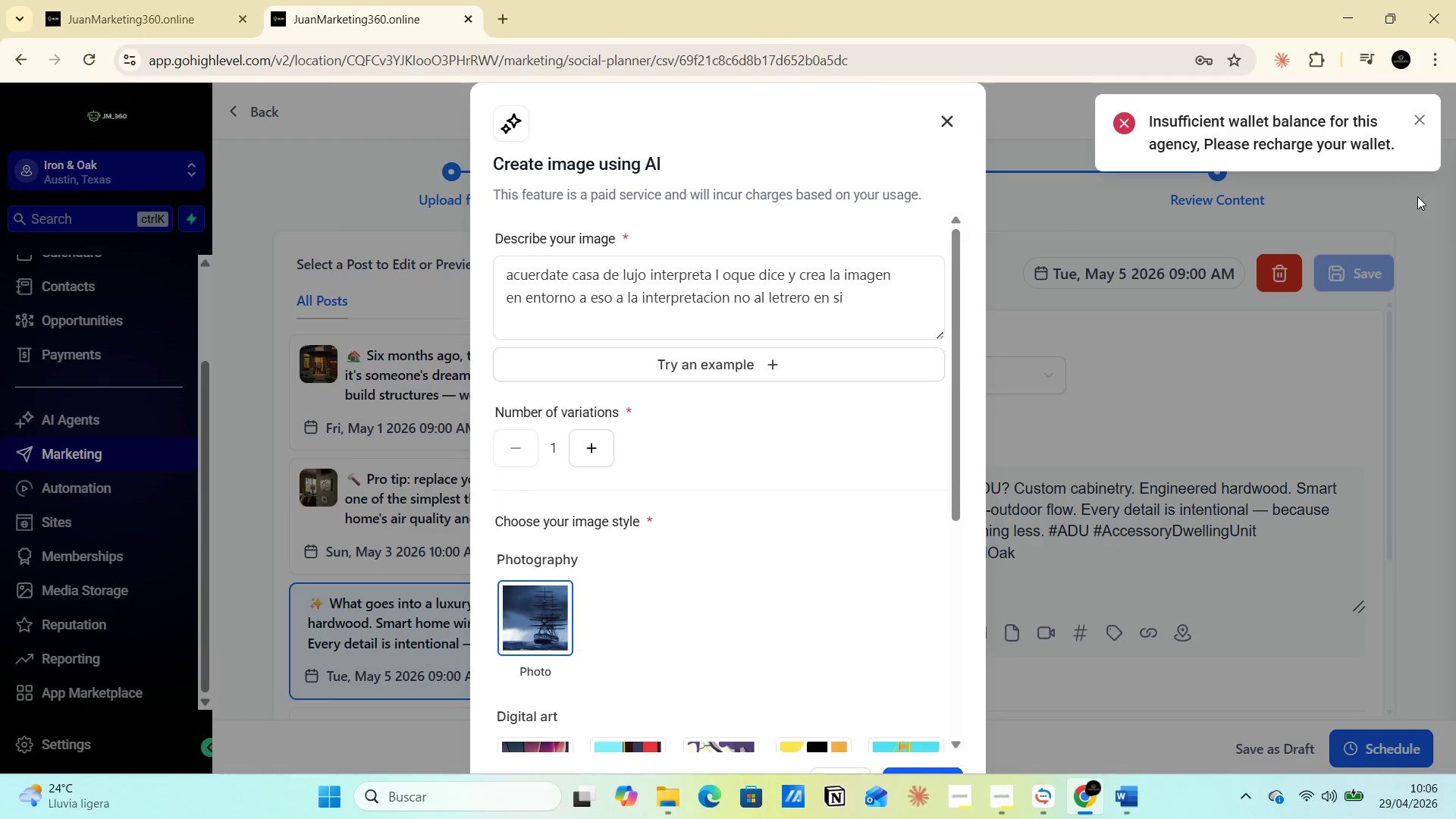 
left_click([1423, 124])
 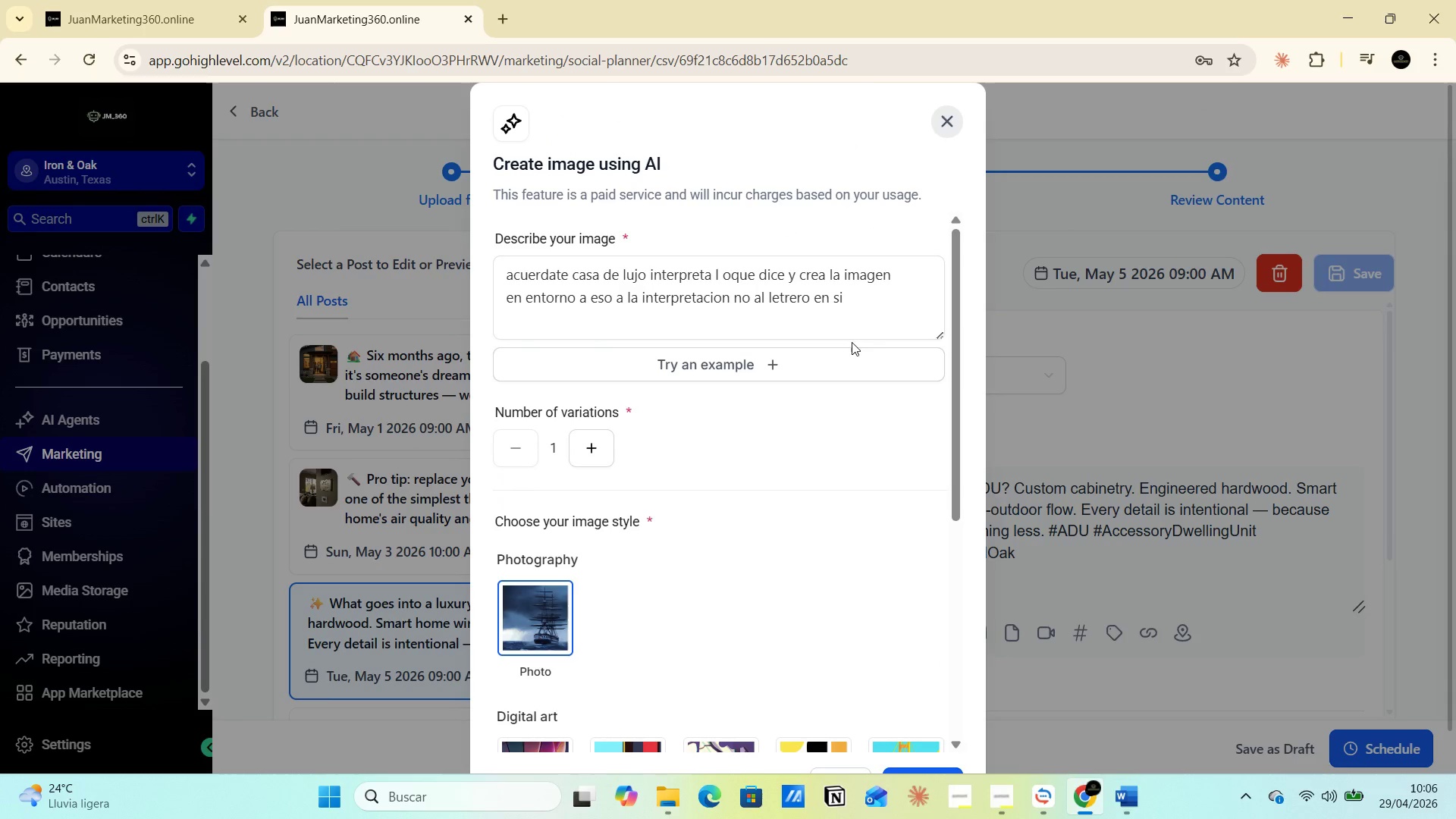 
left_click([864, 303])
 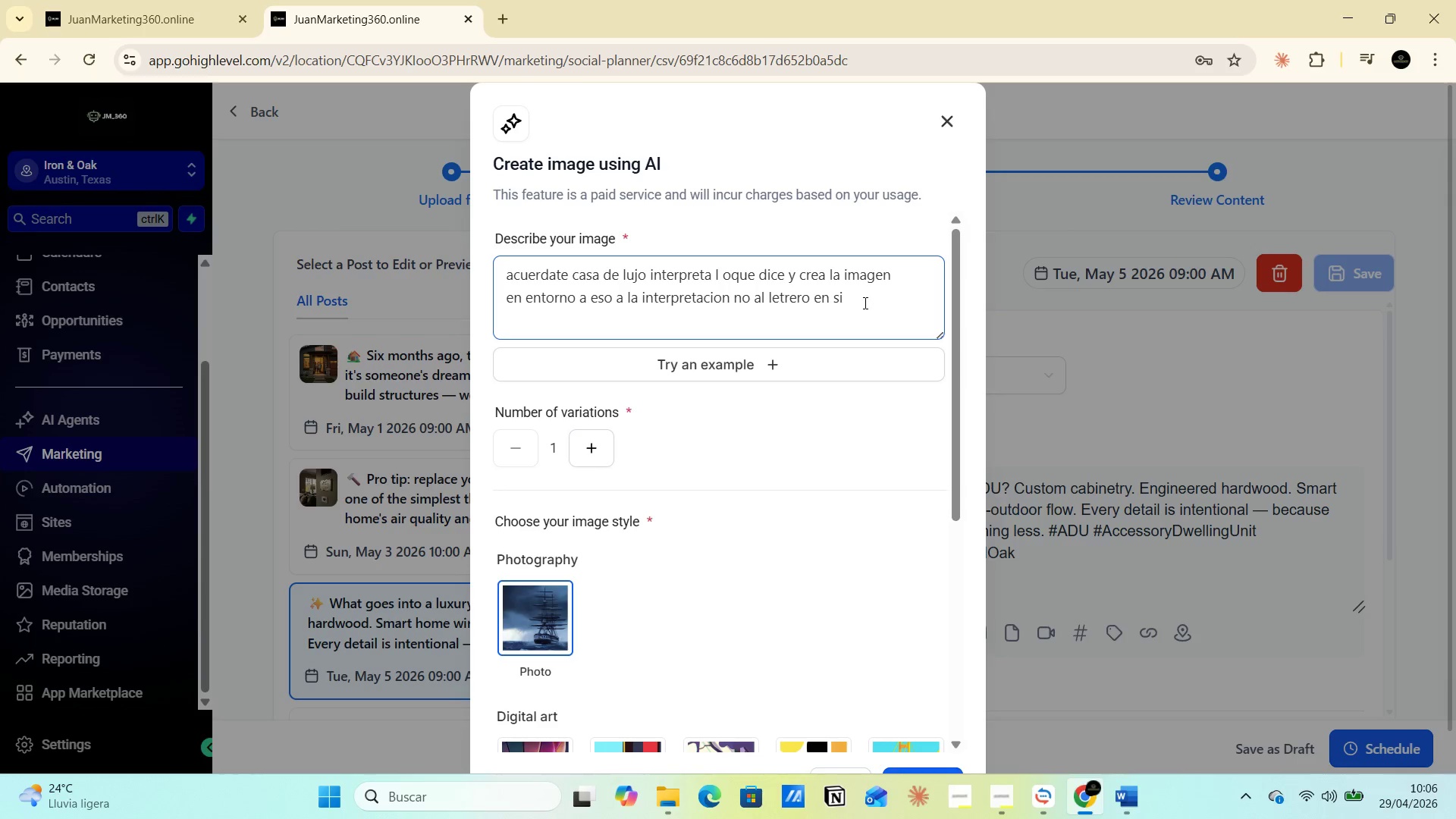 
key(Control+V)
 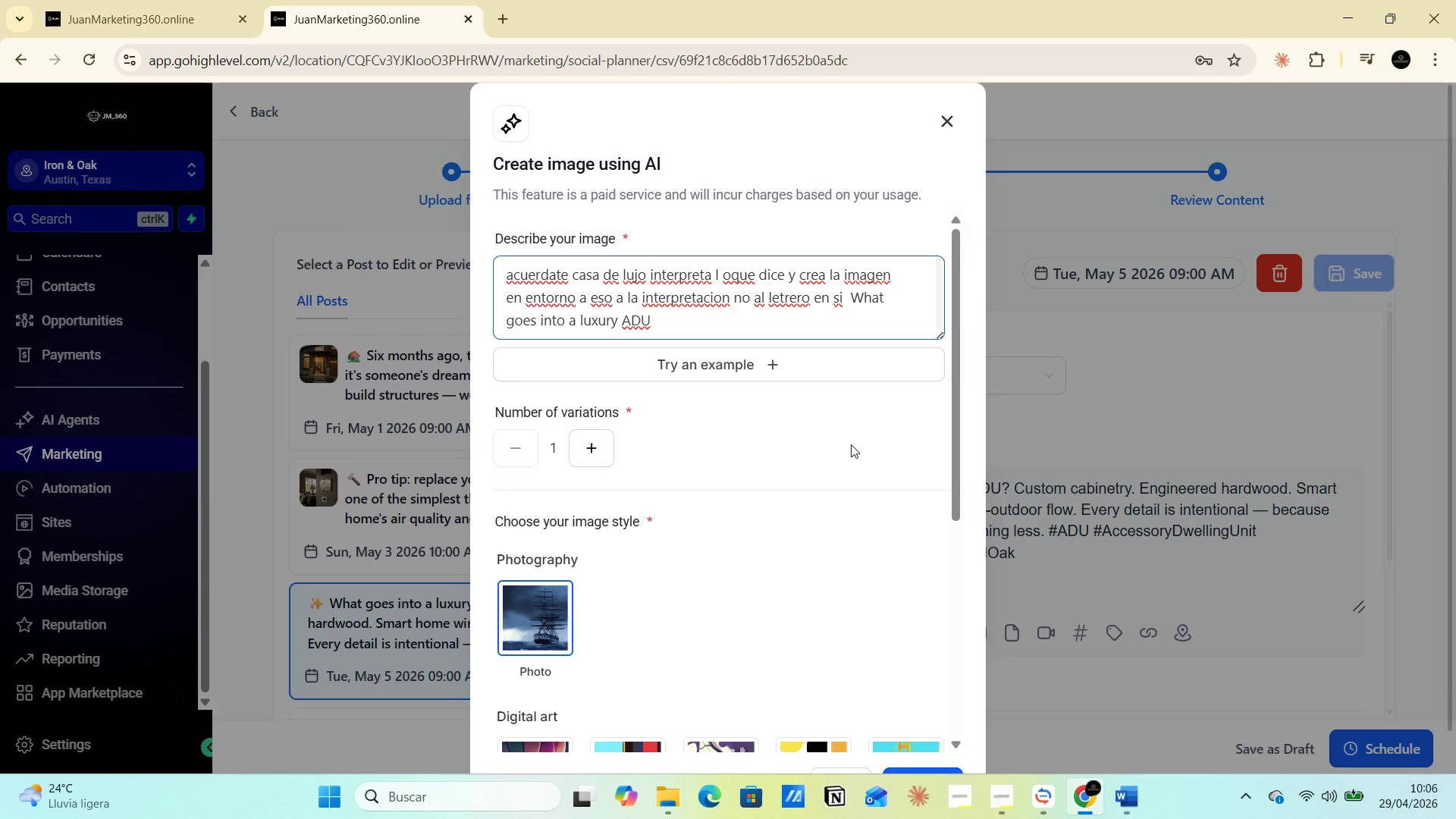 
scroll: coordinate [924, 741], scroll_direction: down, amount: 9.0
 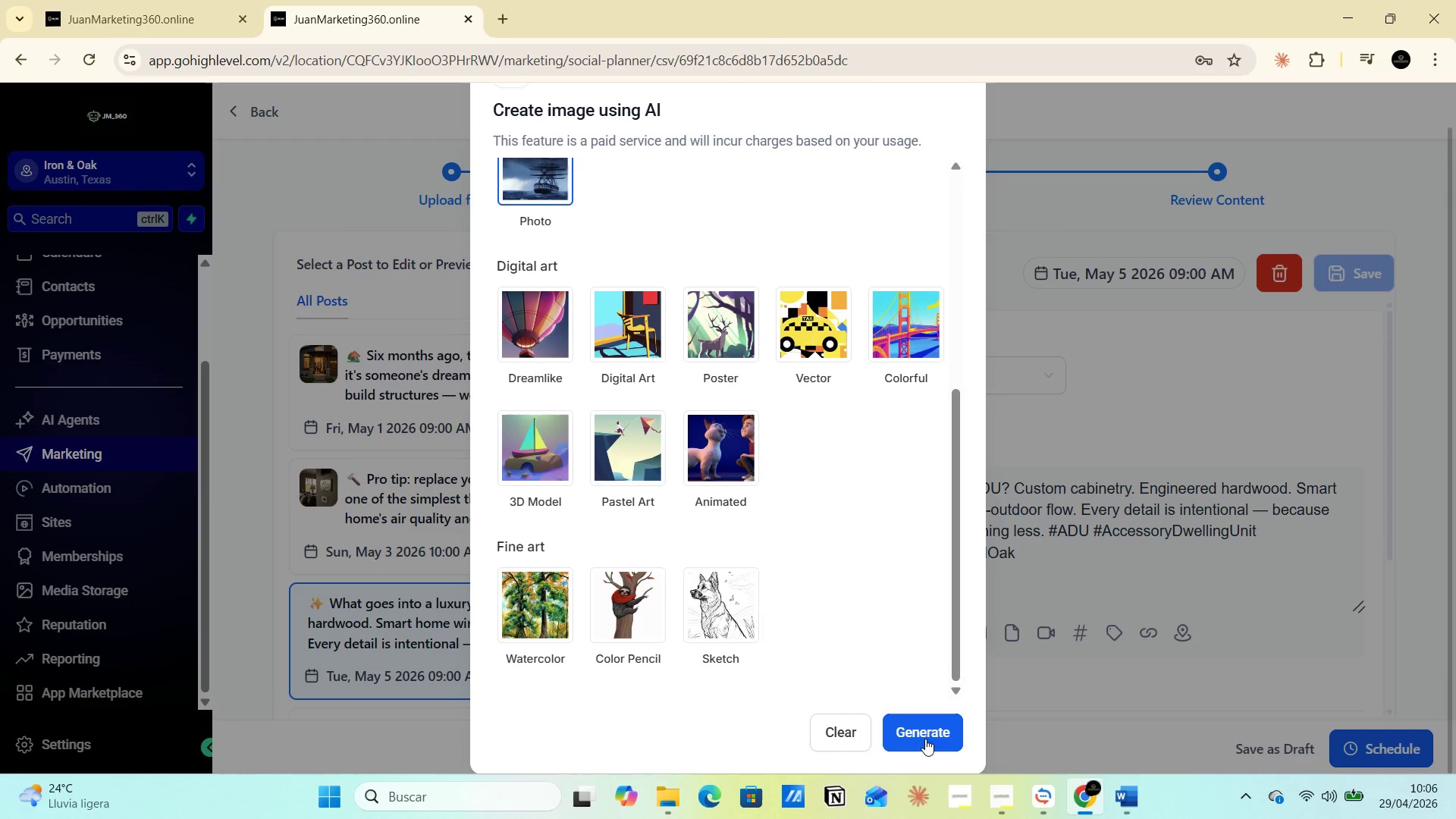 
left_click([925, 728])
 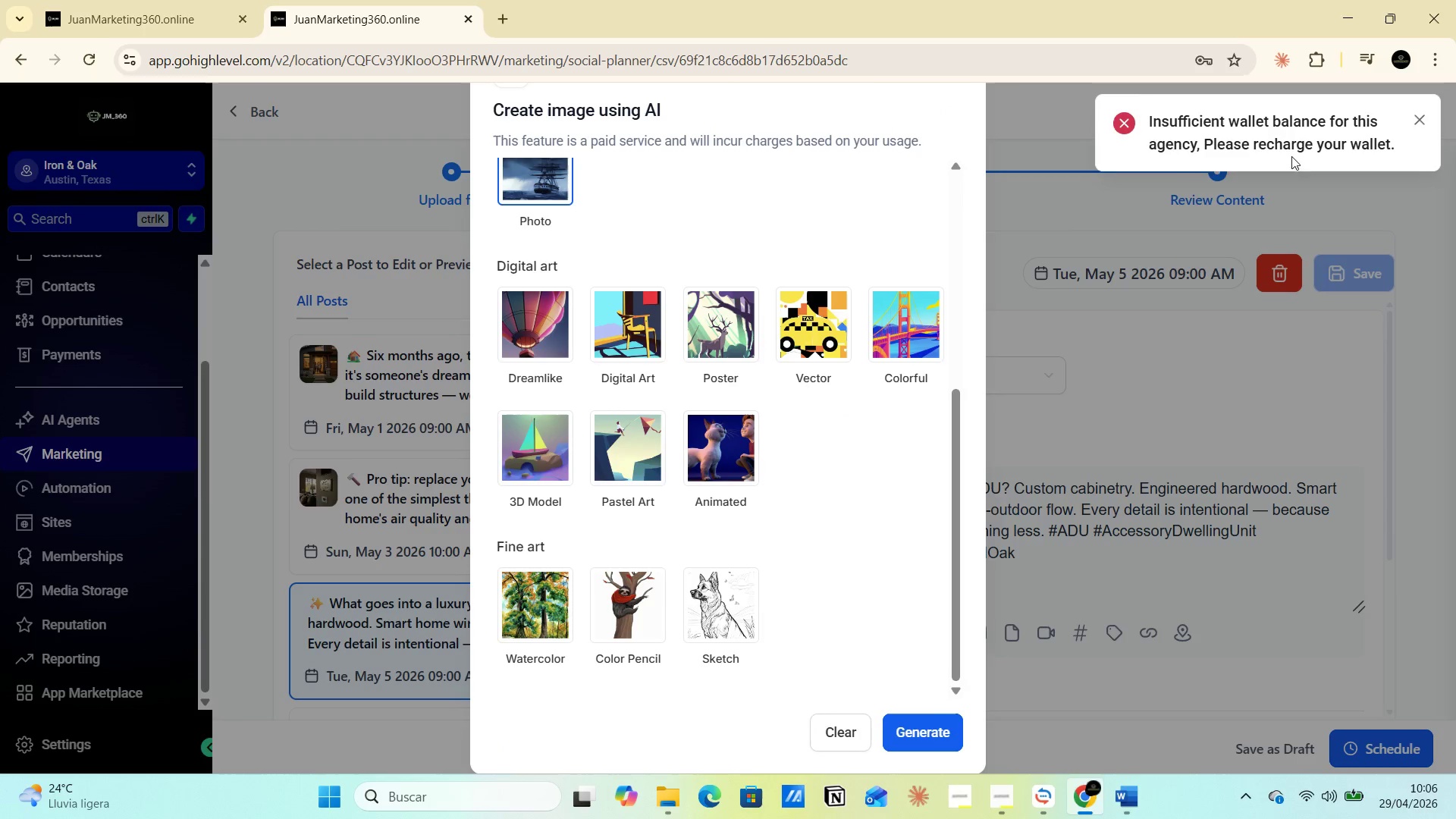 
wait(5.41)
 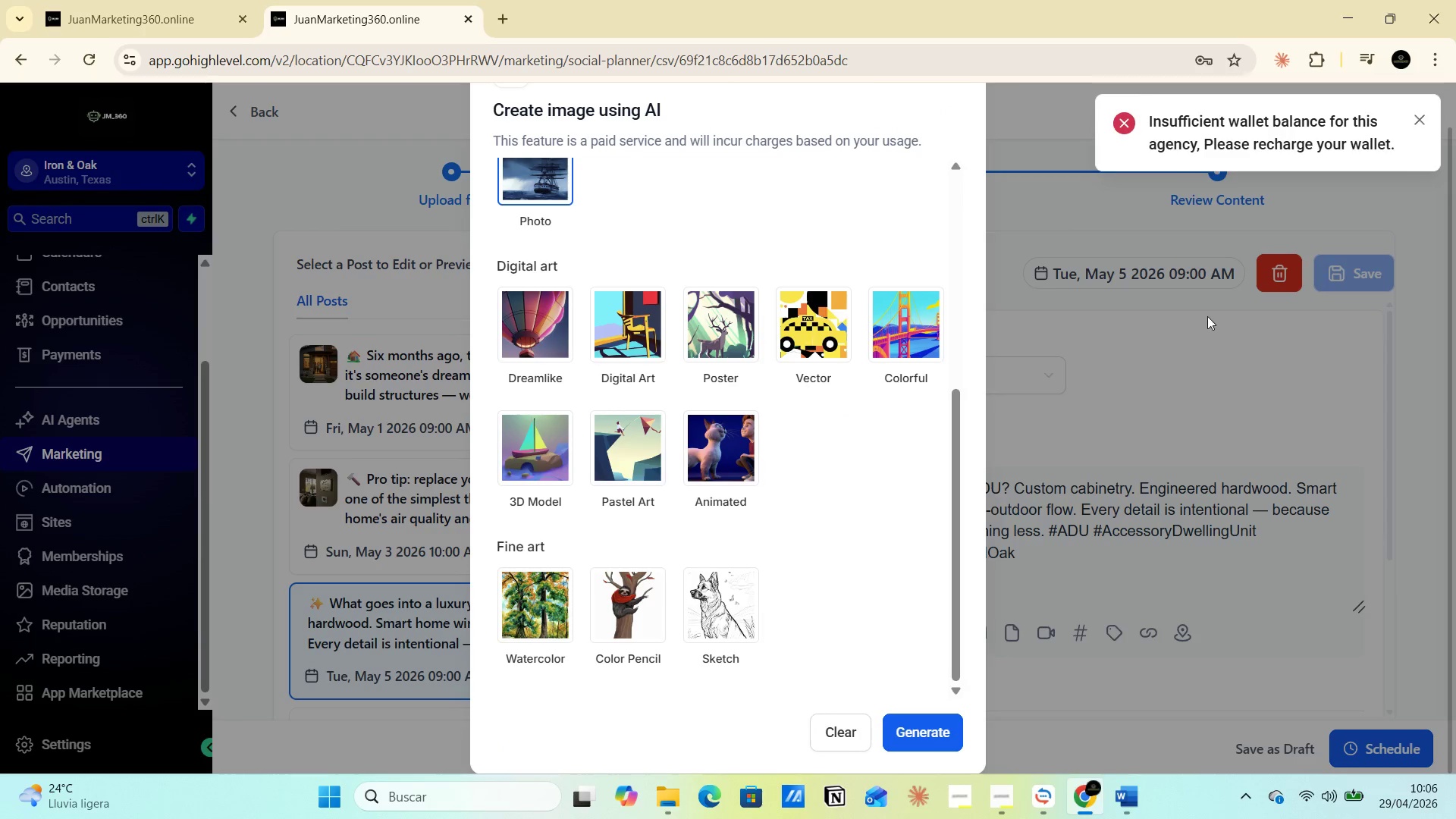 
left_click([1423, 121])
 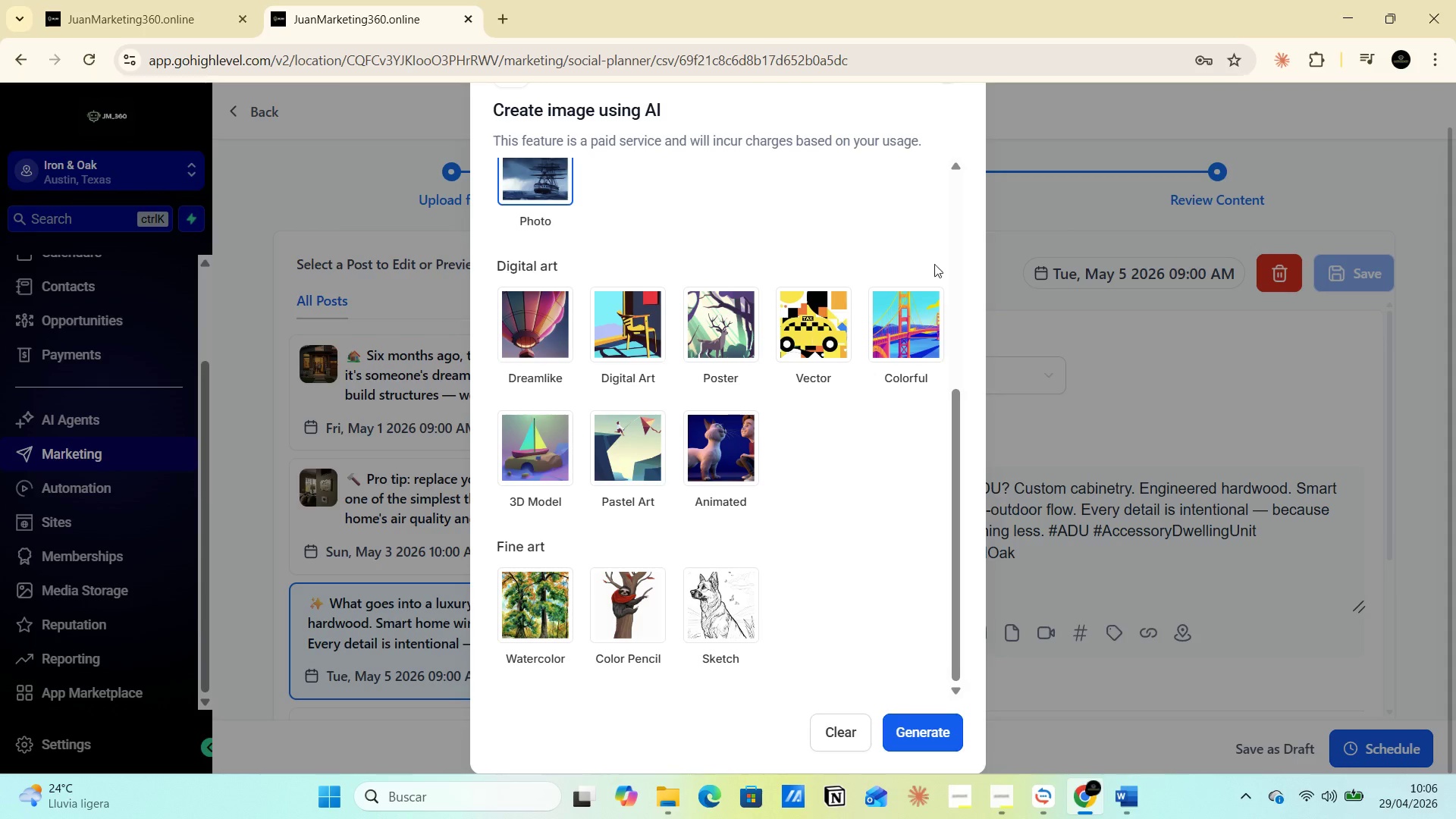 
scroll: coordinate [872, 616], scroll_direction: up, amount: 13.0
 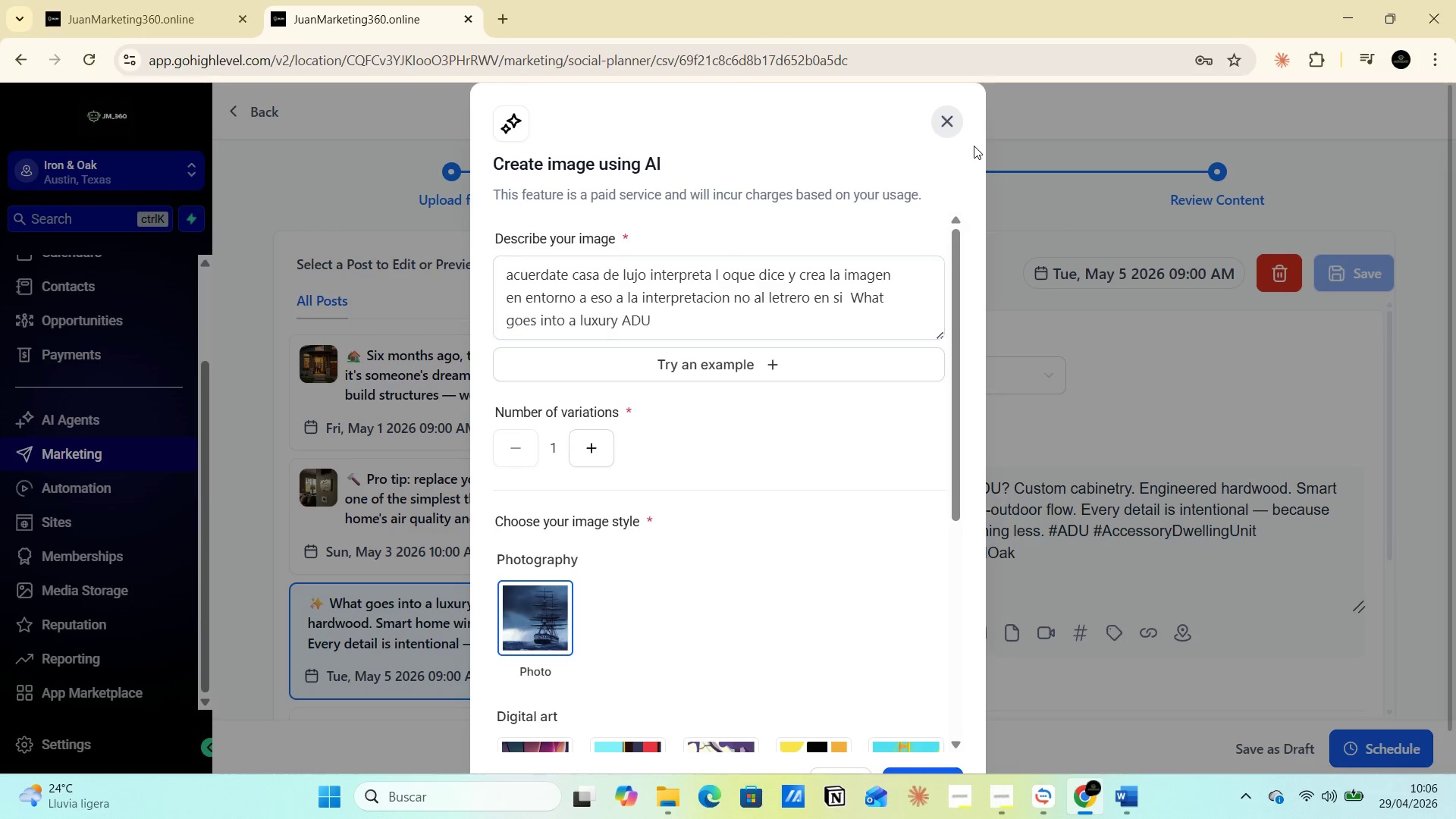 
left_click([946, 125])
 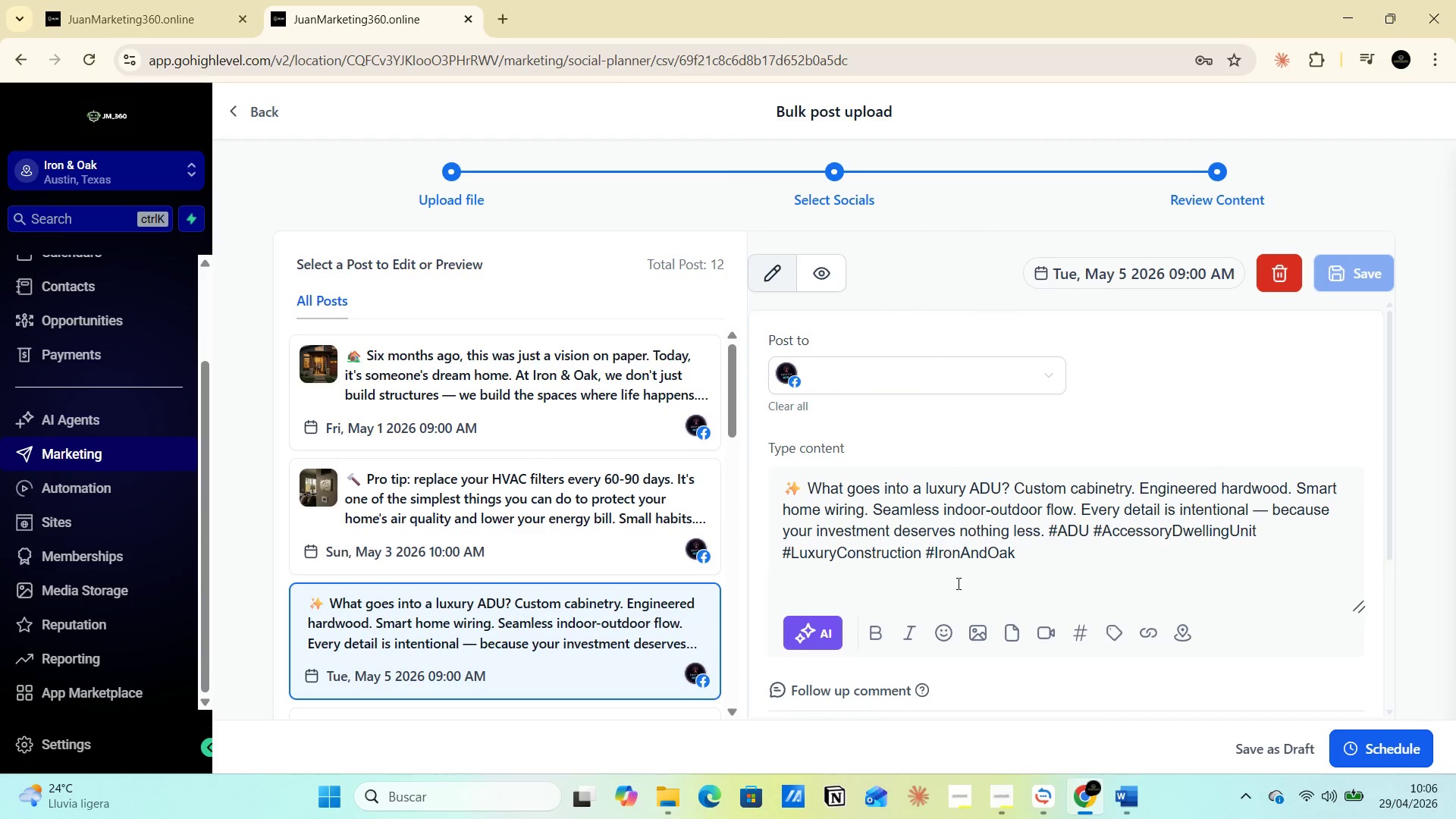 
left_click([975, 637])
 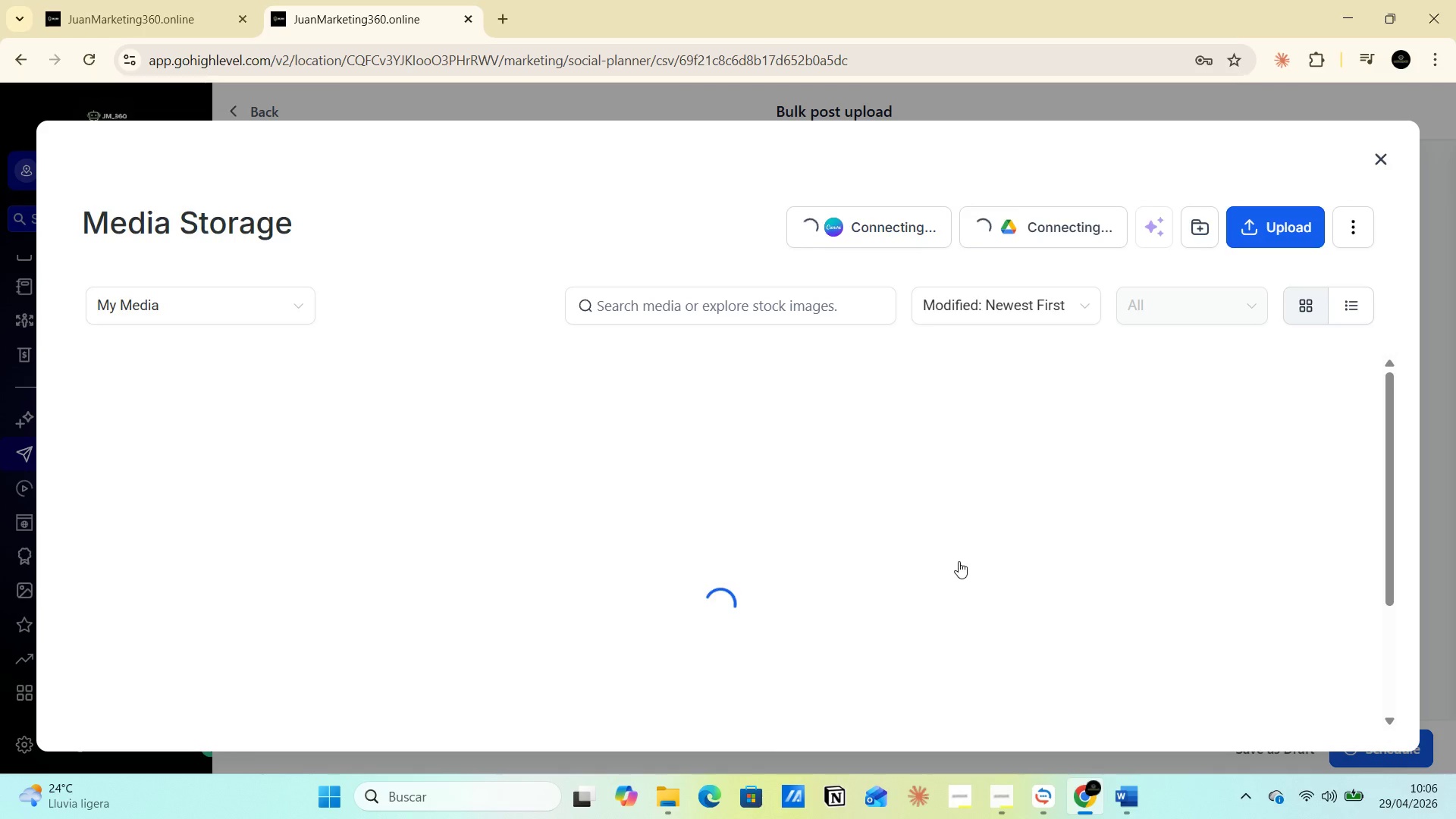 
left_click([1037, 795])
 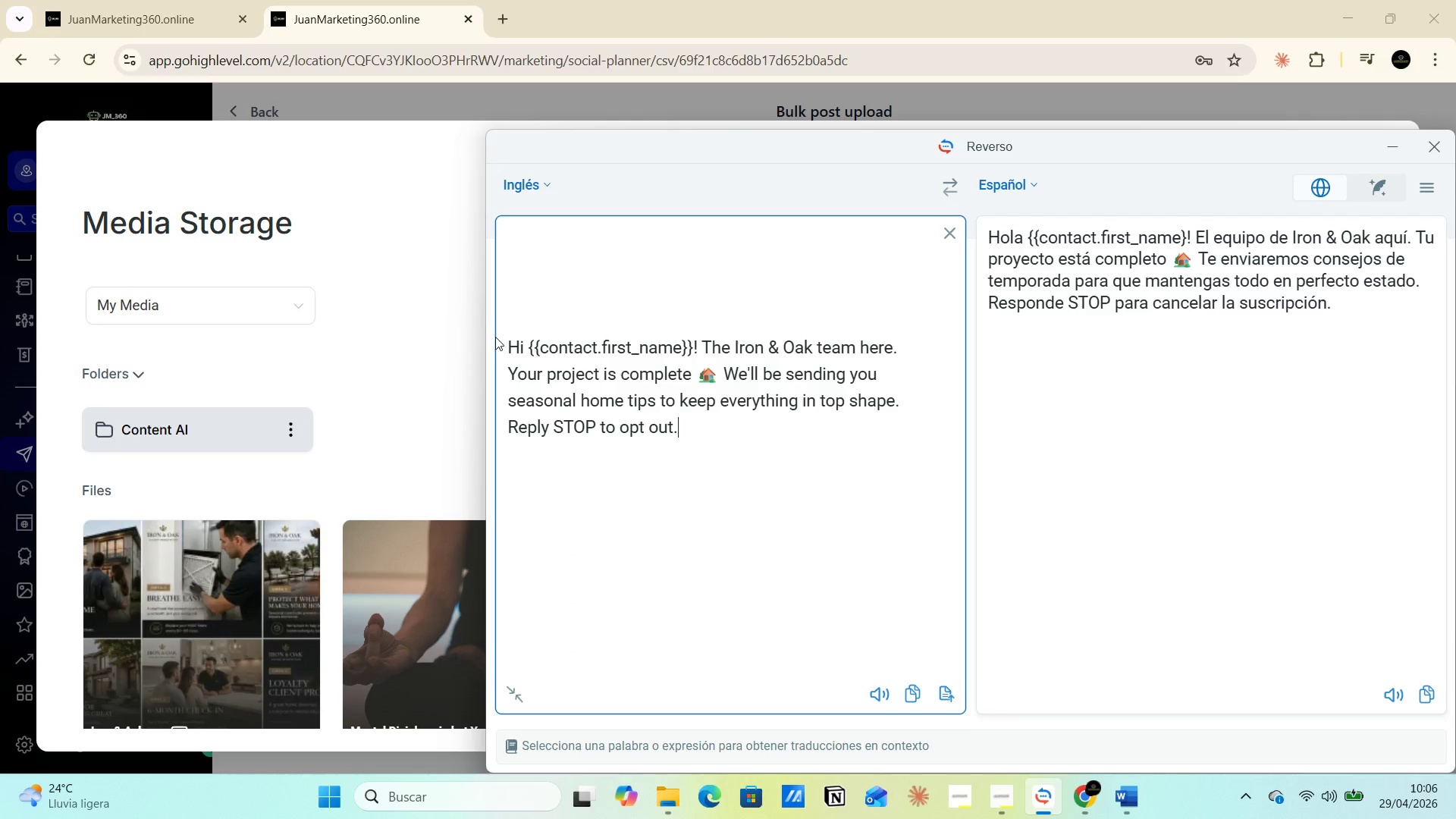 
left_click_drag(start_coordinate=[505, 345], to_coordinate=[708, 448])
 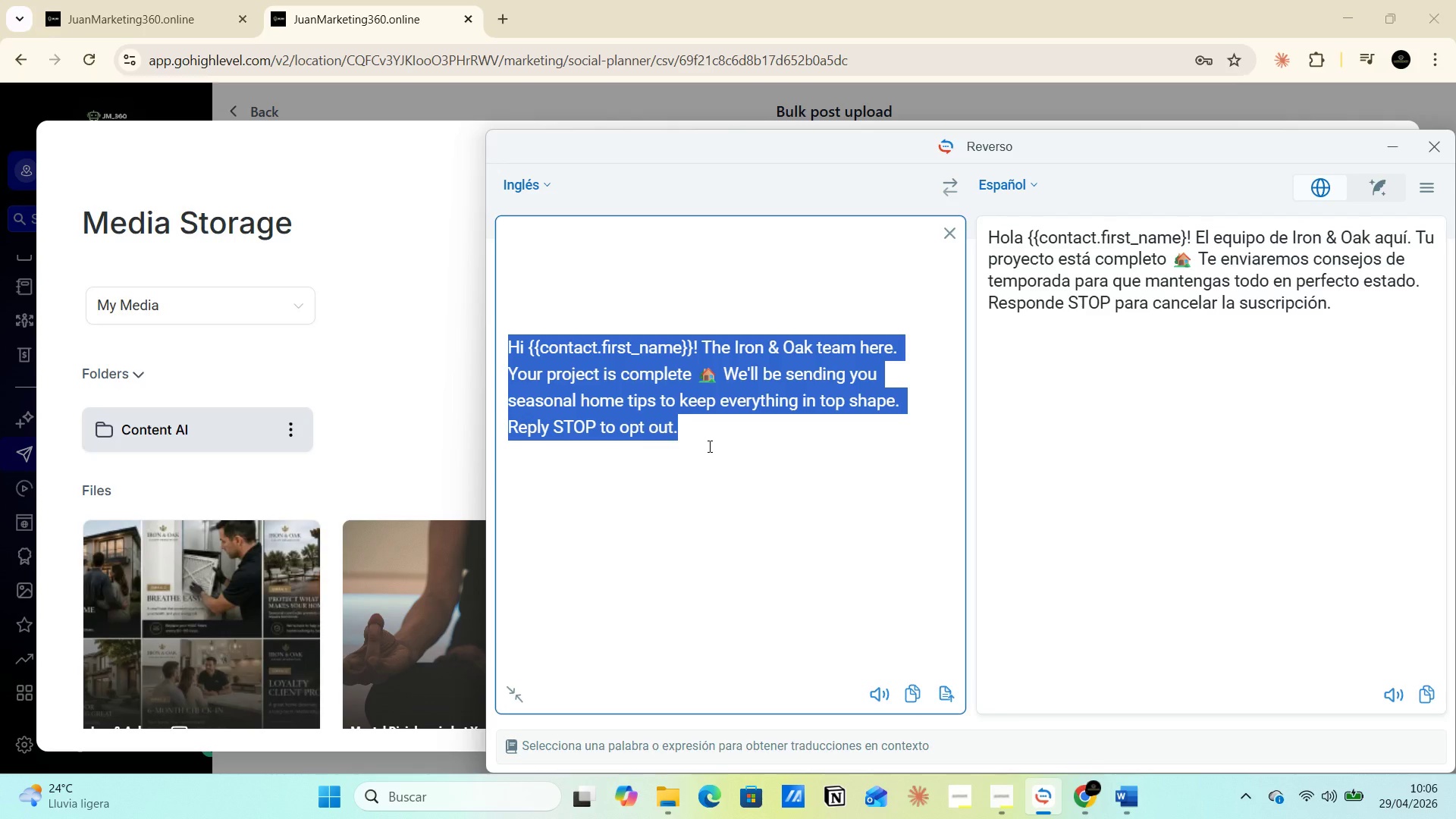 
key(Control+V)
 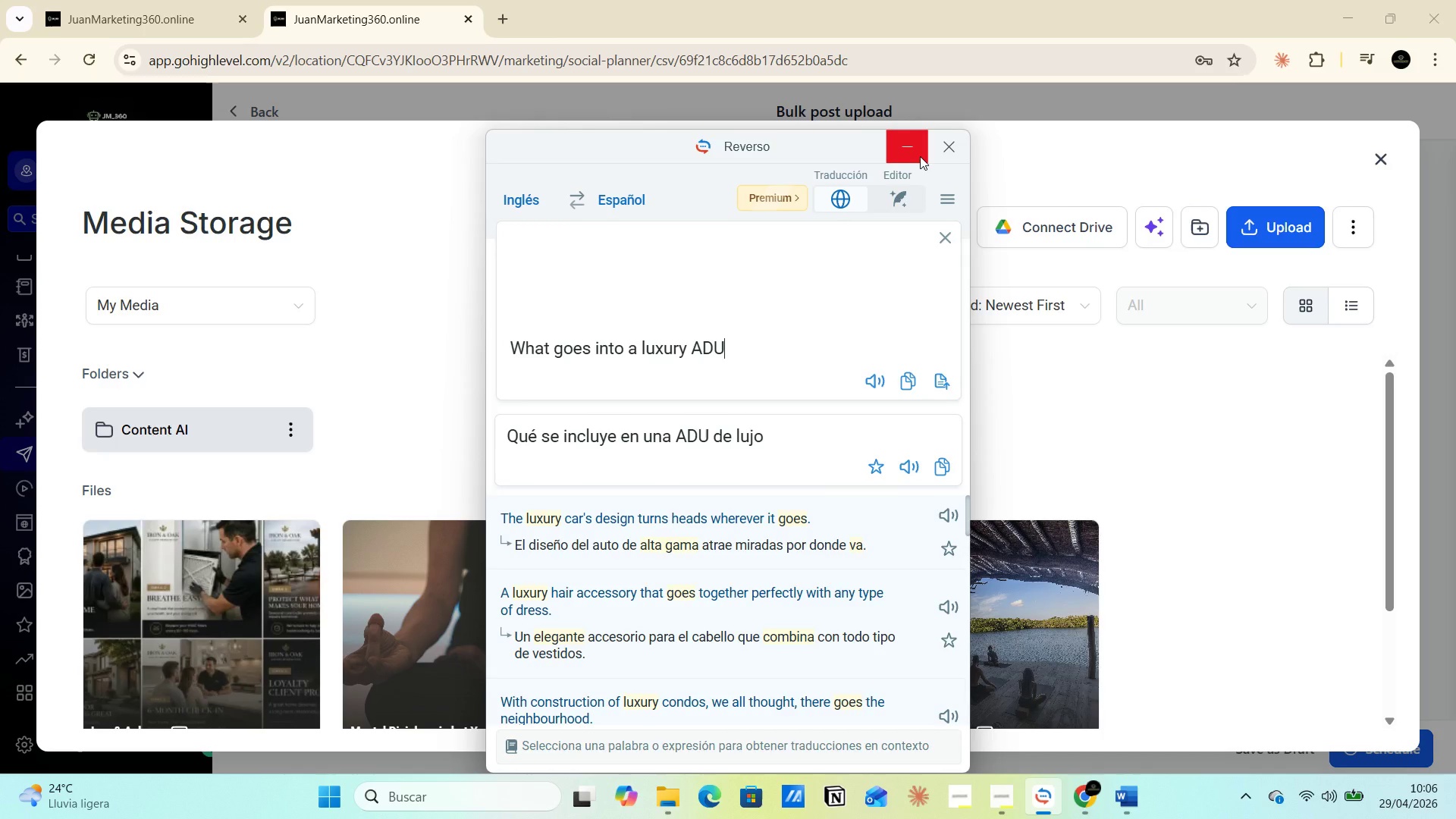 
wait(7.41)
 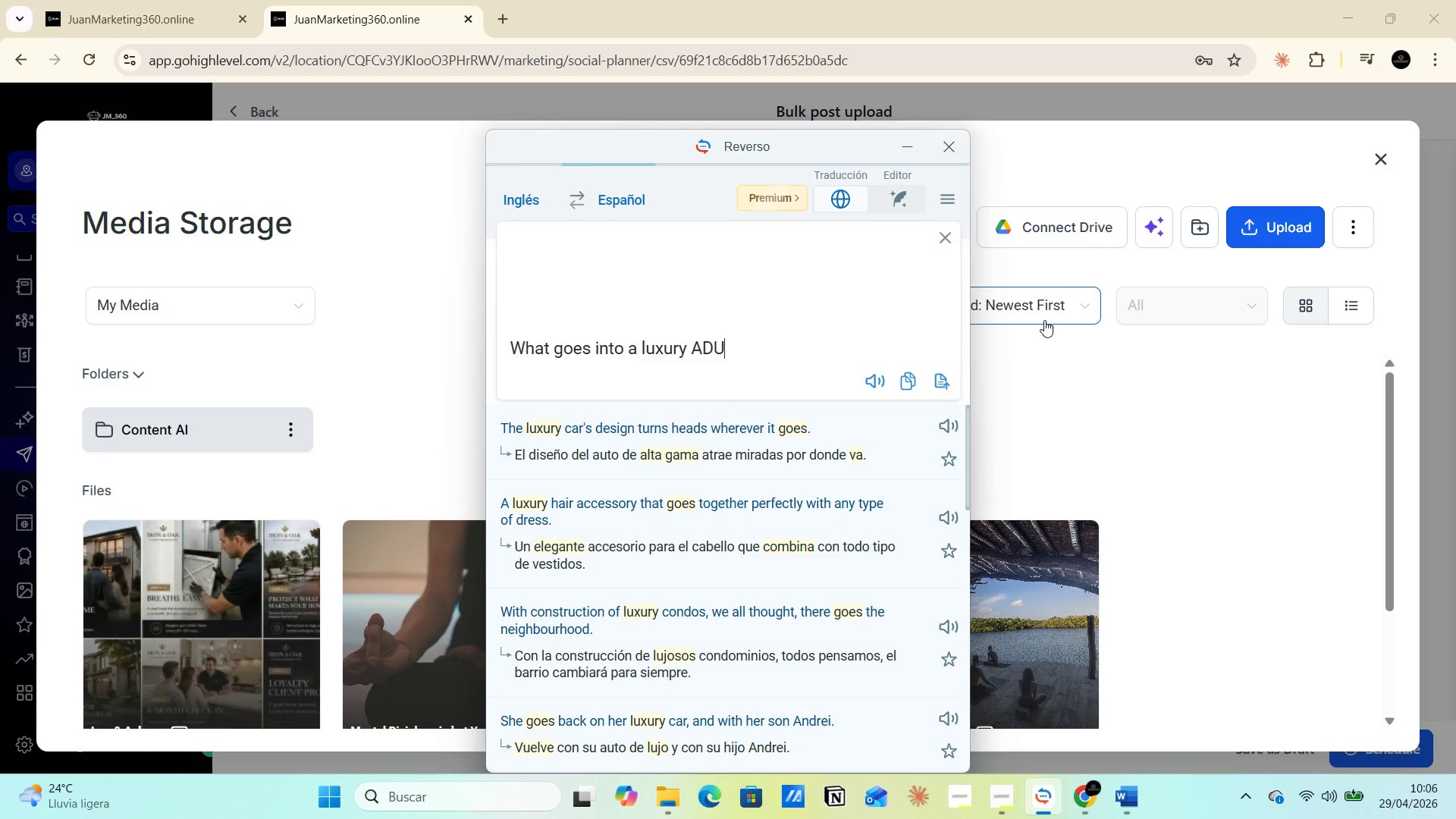 
left_click([920, 156])
 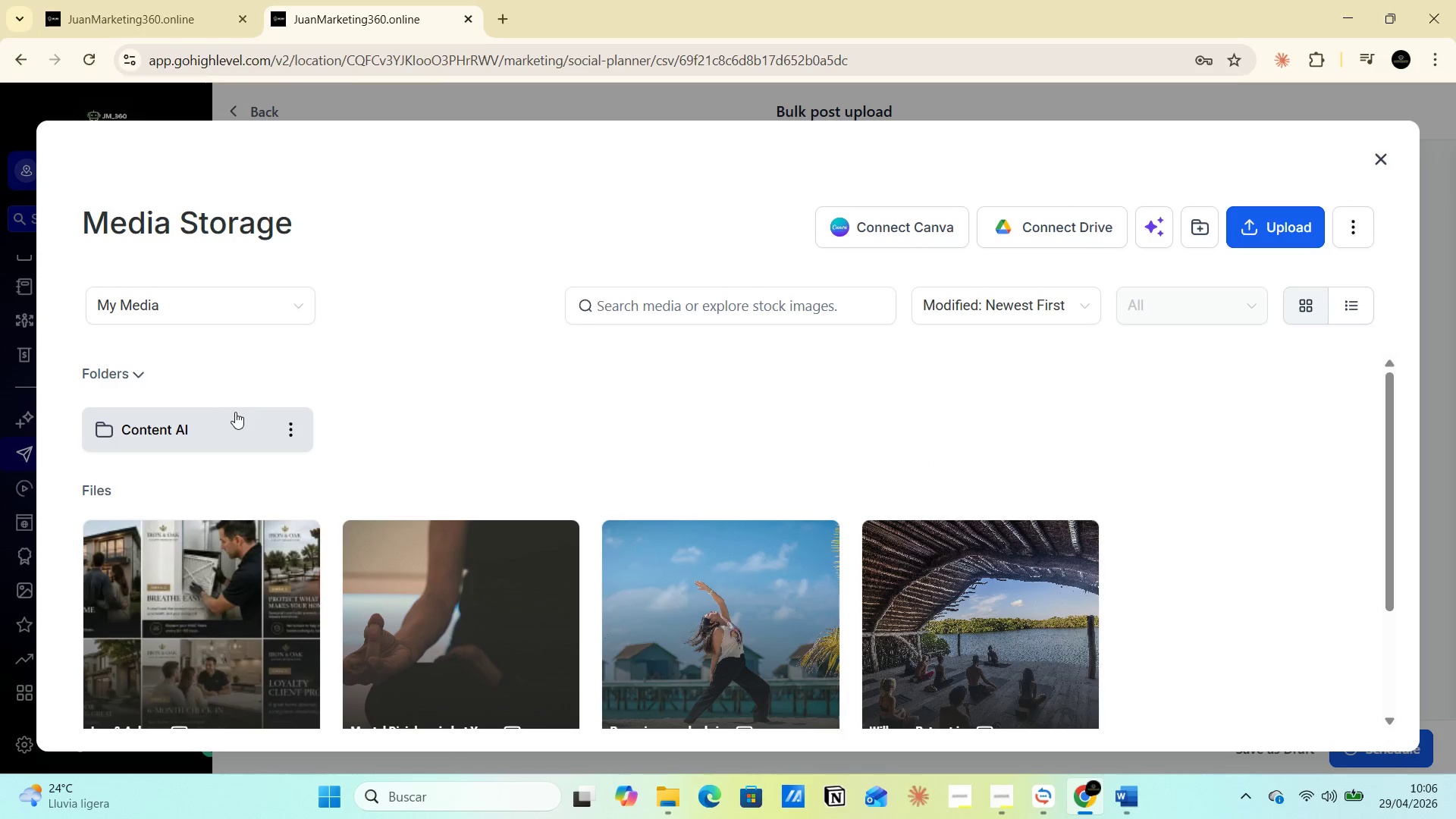 
double_click([233, 418])
 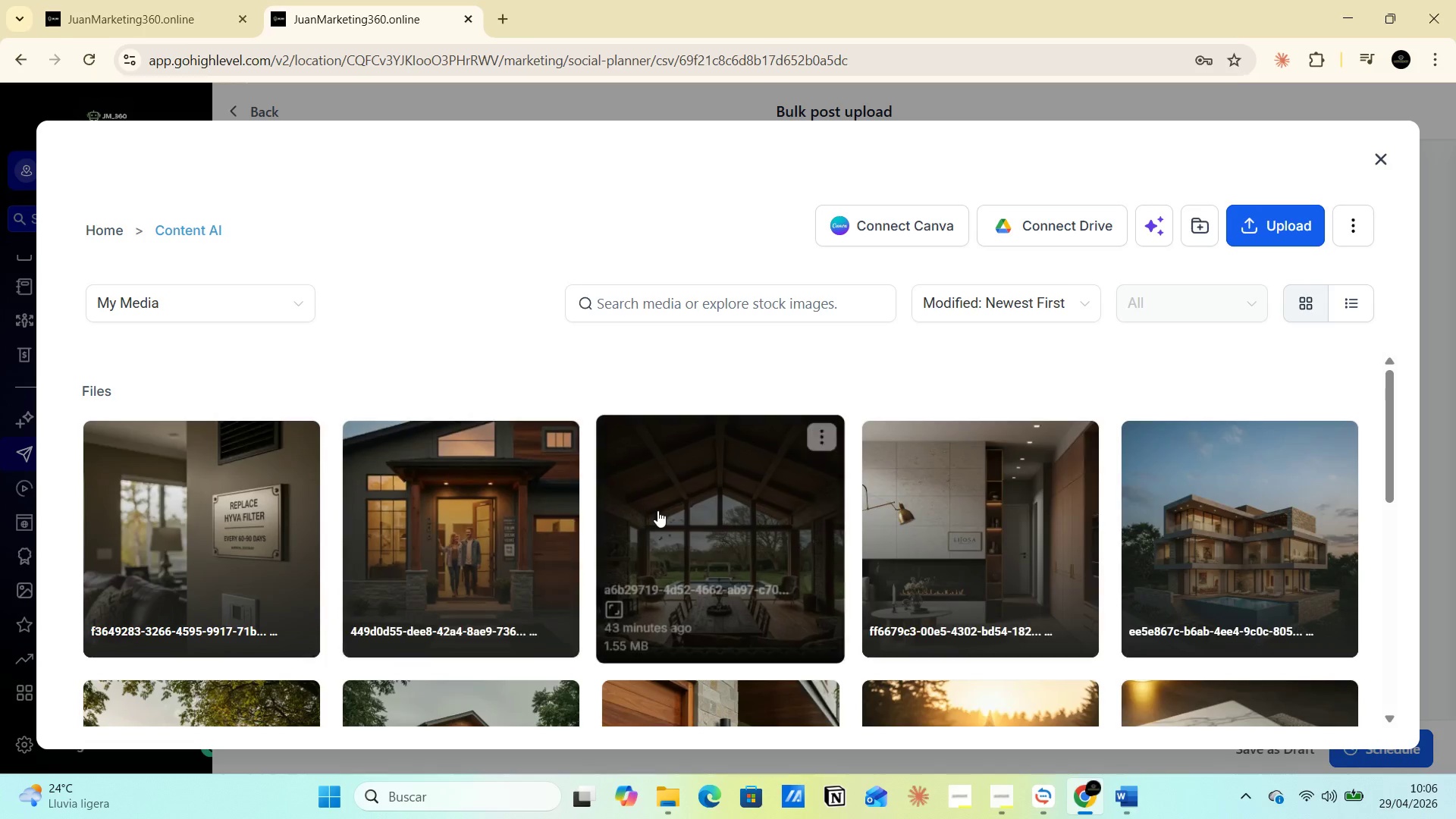 
scroll: coordinate [469, 536], scroll_direction: down, amount: 3.0
 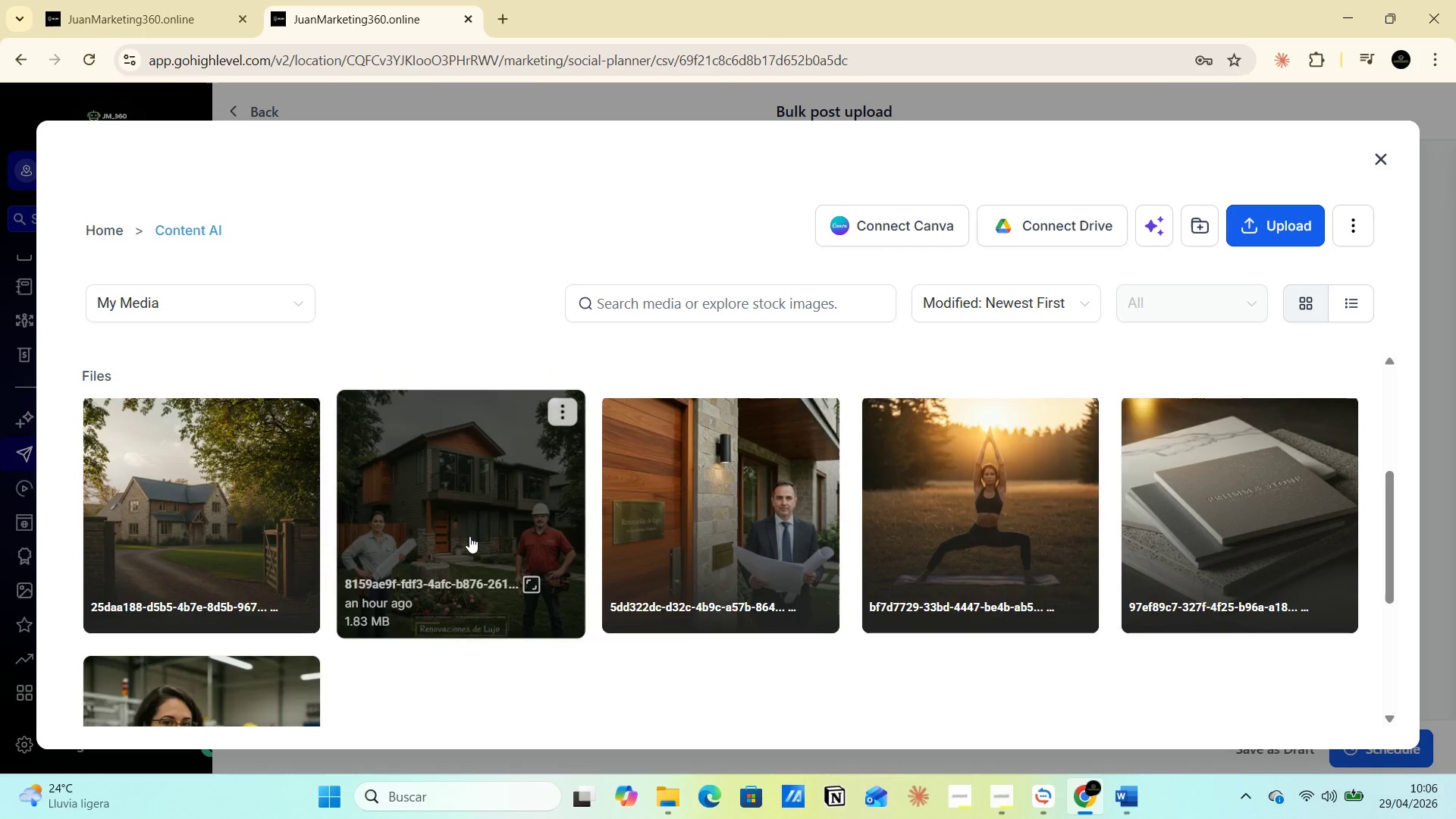 
scroll: coordinate [469, 536], scroll_direction: up, amount: 1.0
 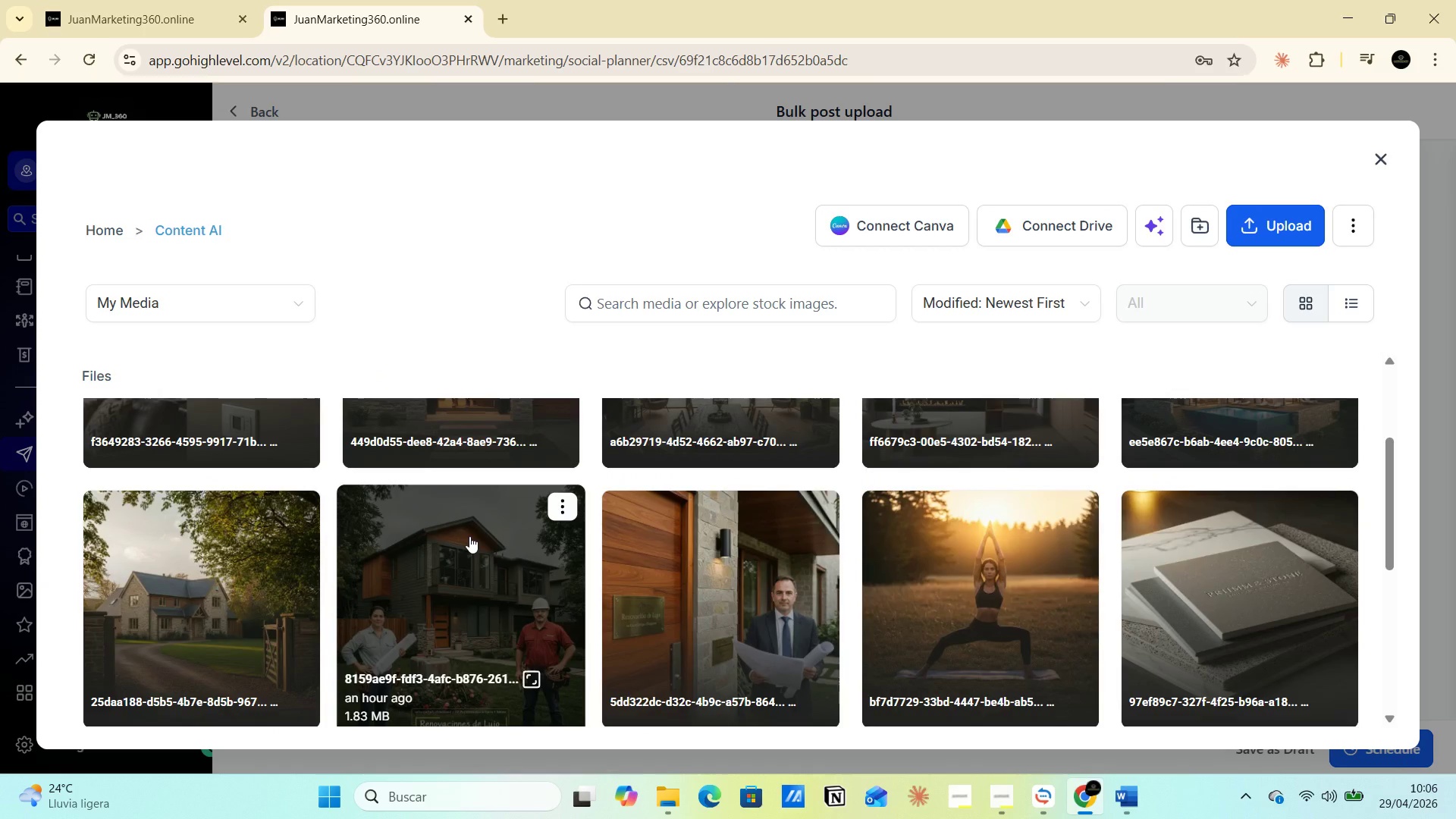 
scroll: coordinate [469, 536], scroll_direction: down, amount: 1.0
 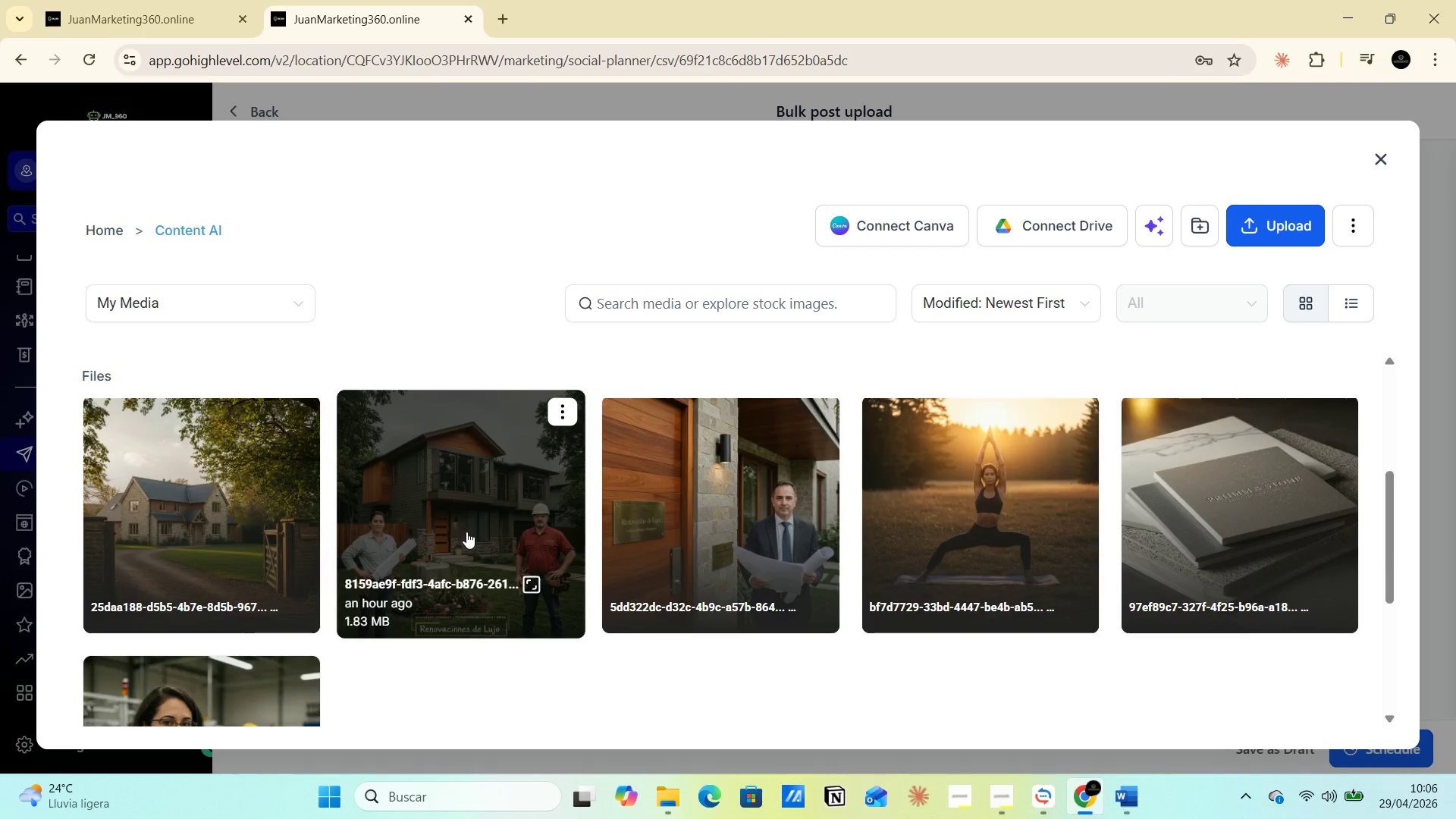 
left_click([457, 514])
 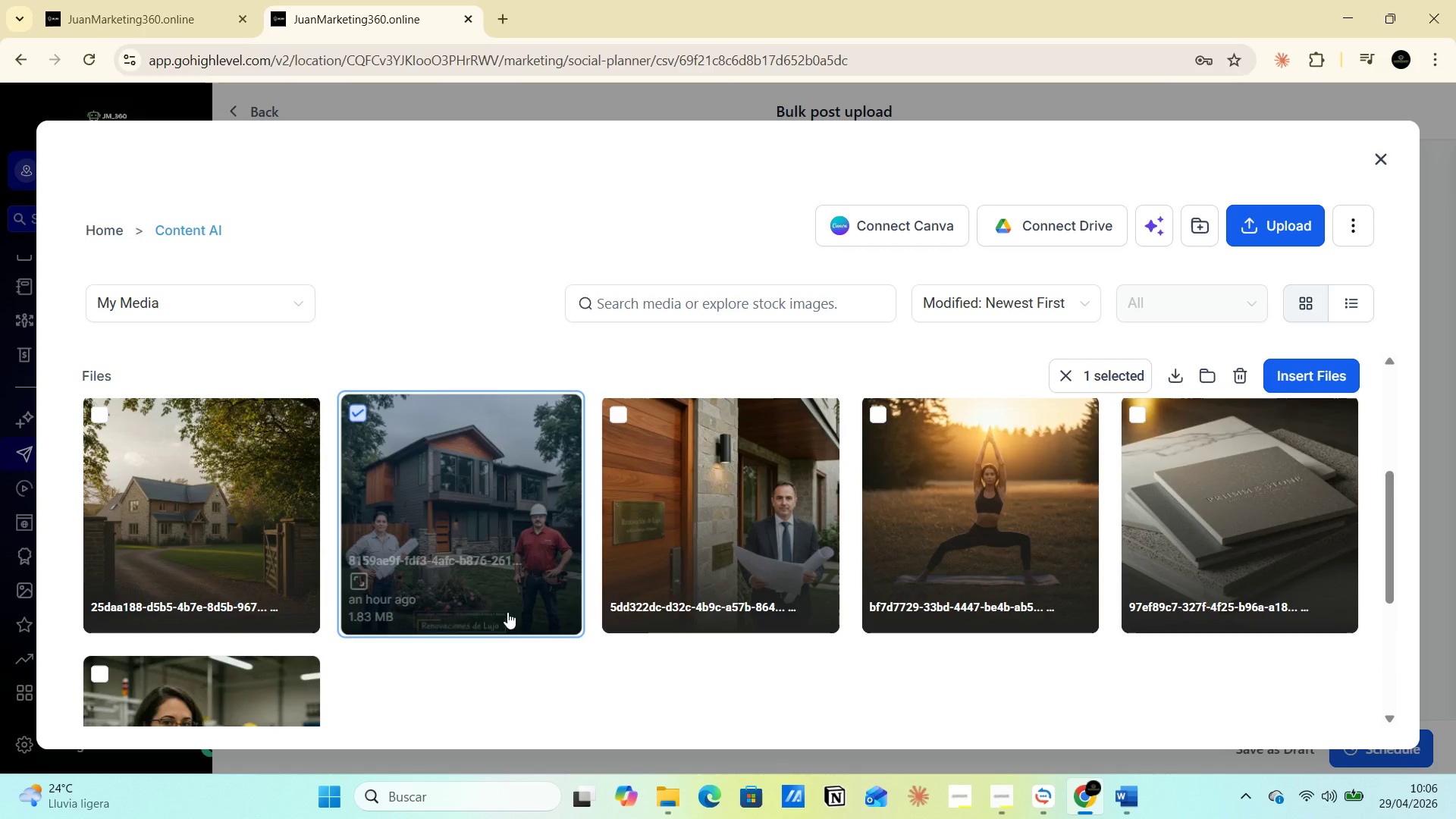 
scroll: coordinate [1117, 686], scroll_direction: down, amount: 7.0
 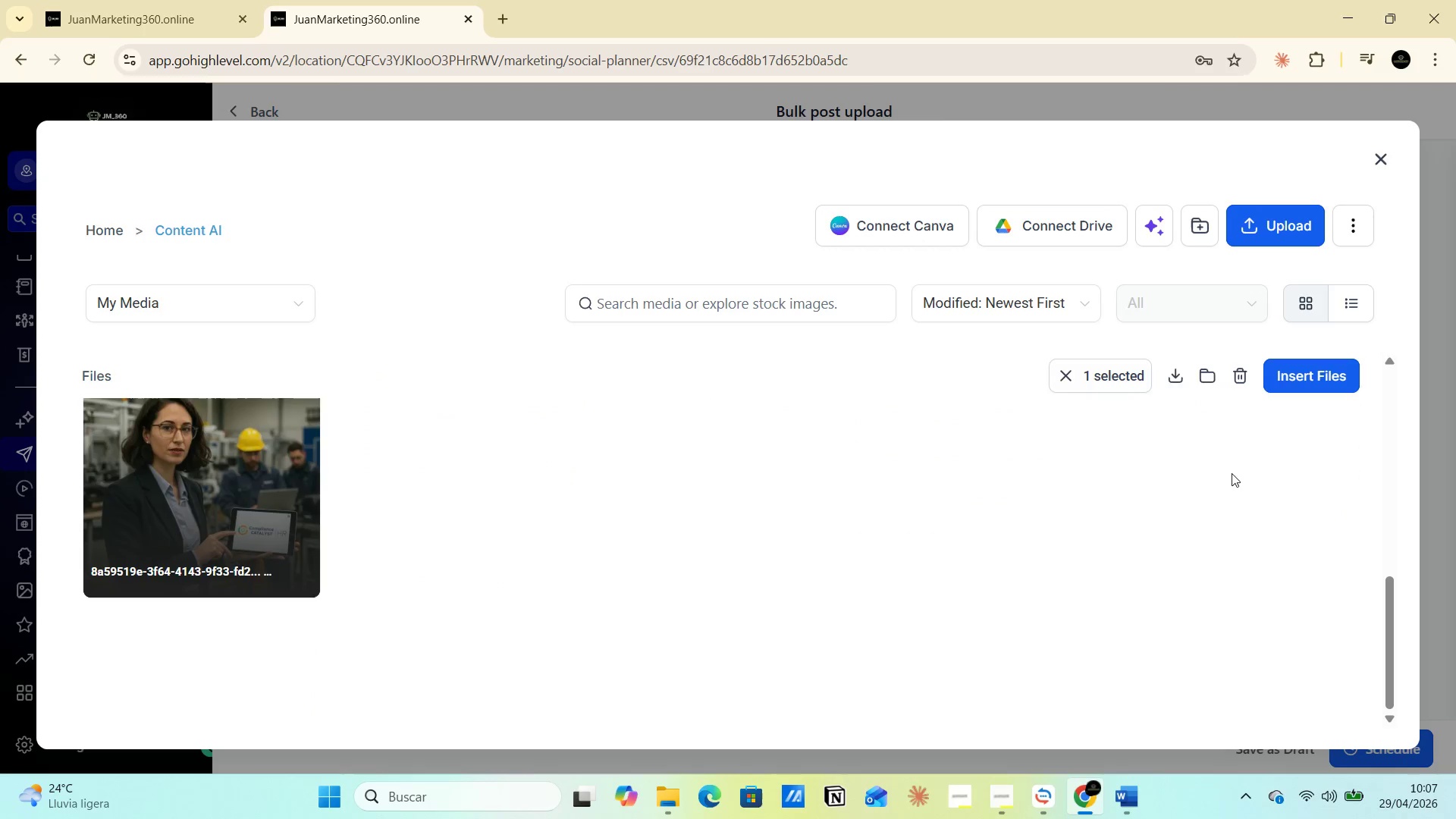 
scroll: coordinate [1227, 470], scroll_direction: up, amount: 4.0
 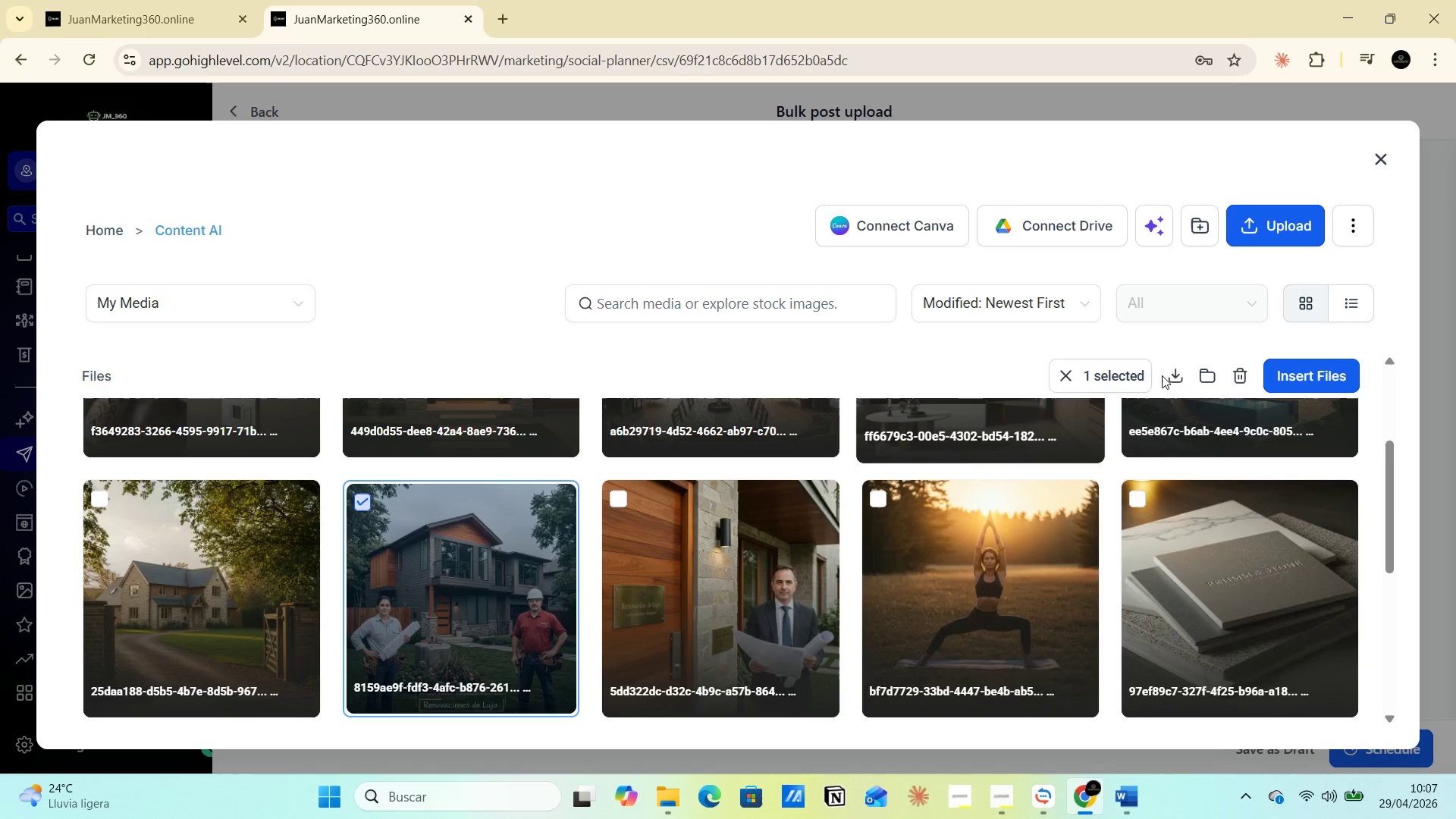 
left_click([1298, 378])
 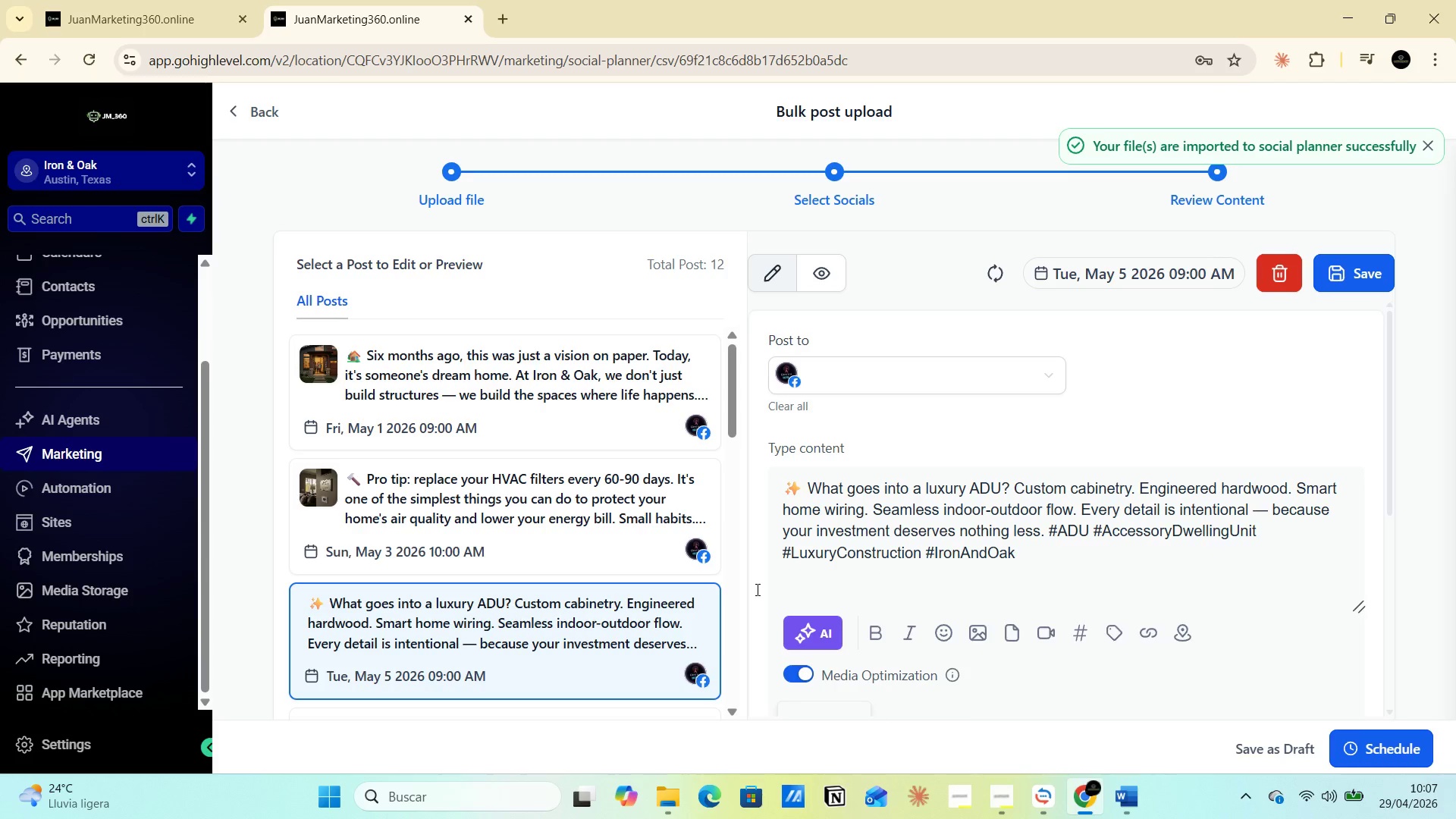 
scroll: coordinate [557, 593], scroll_direction: down, amount: 3.0
 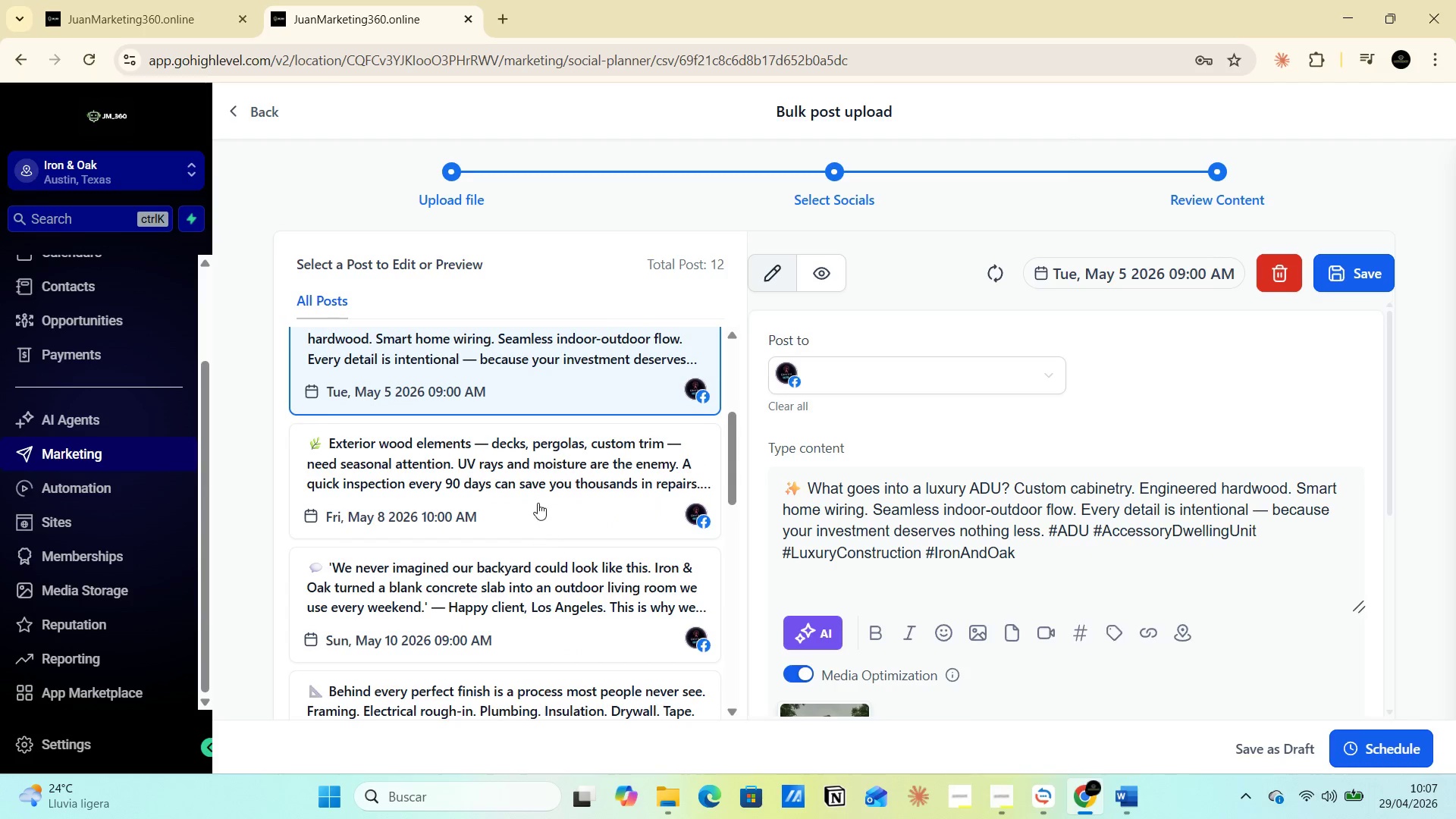 
left_click([535, 494])
 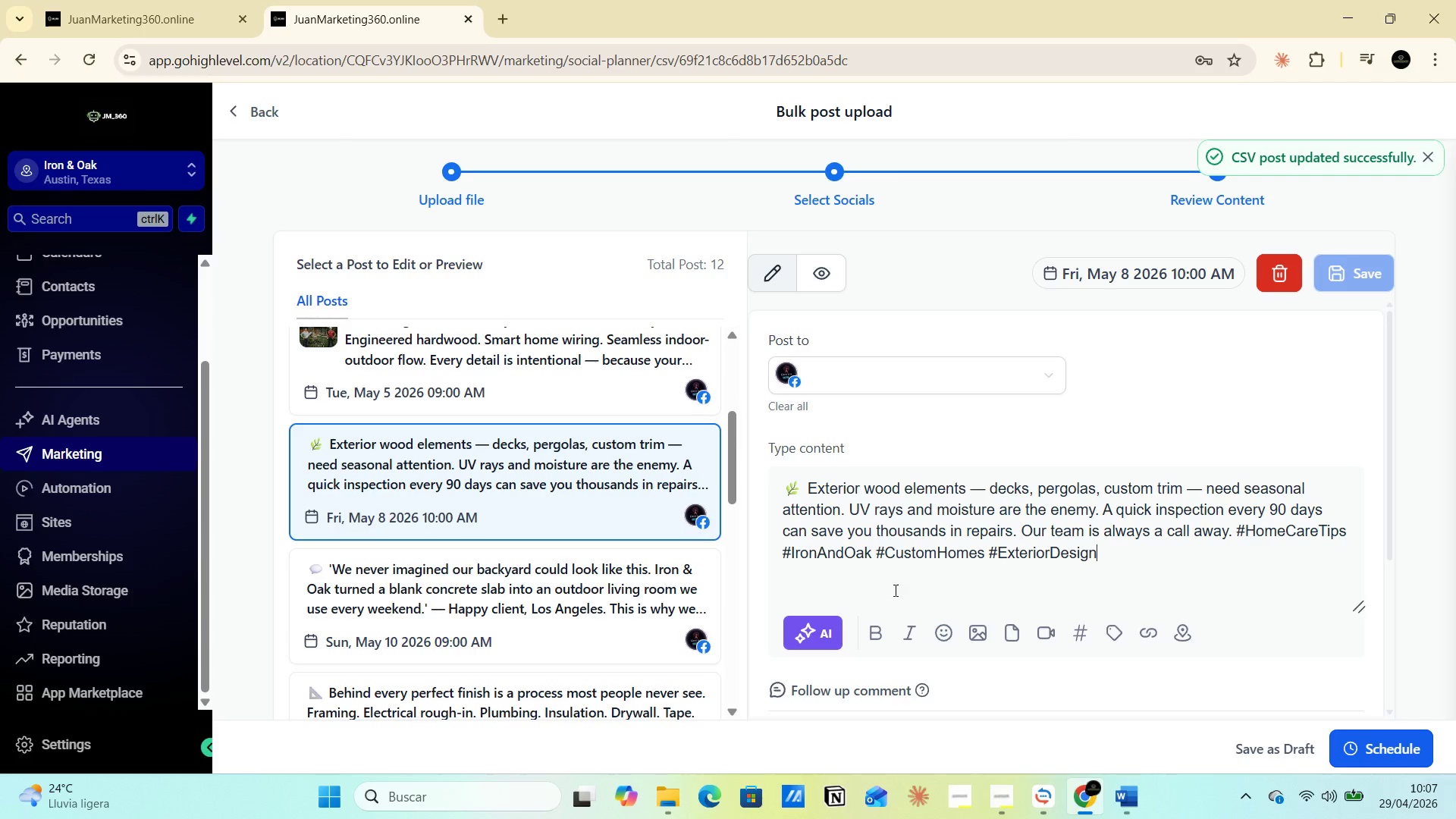 
left_click([965, 633])
 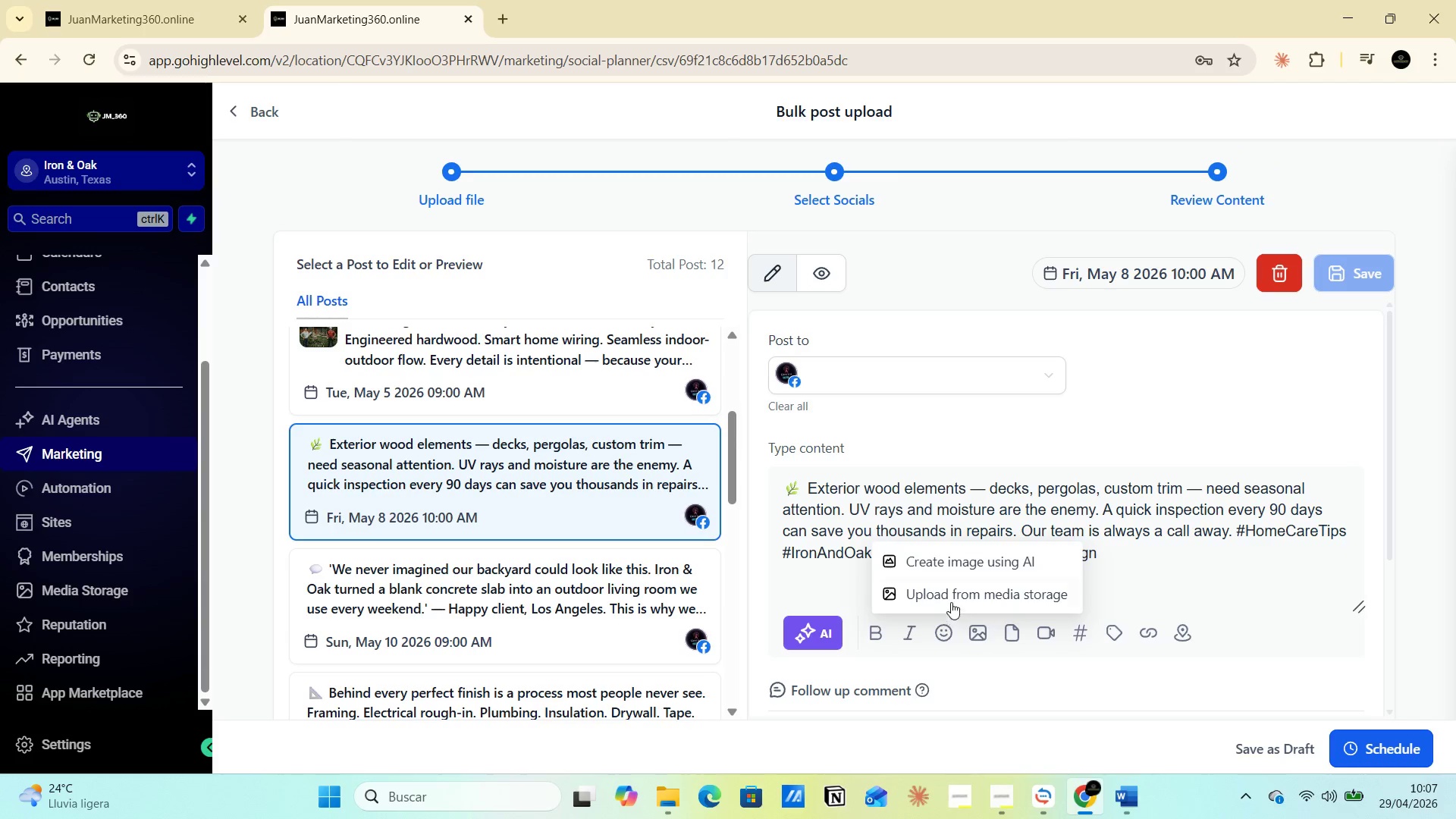 
left_click([949, 597])
 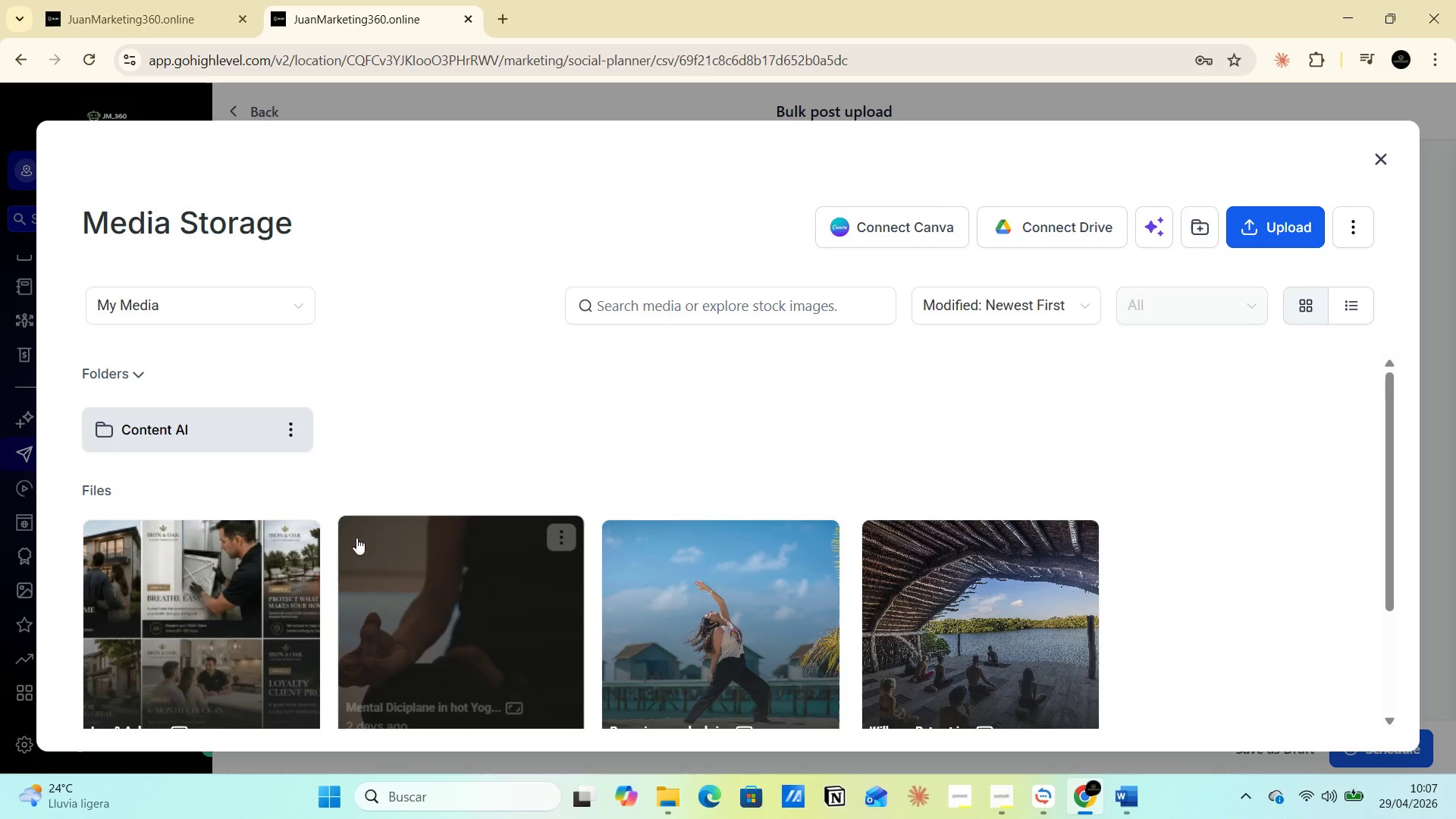 
left_click([217, 436])
 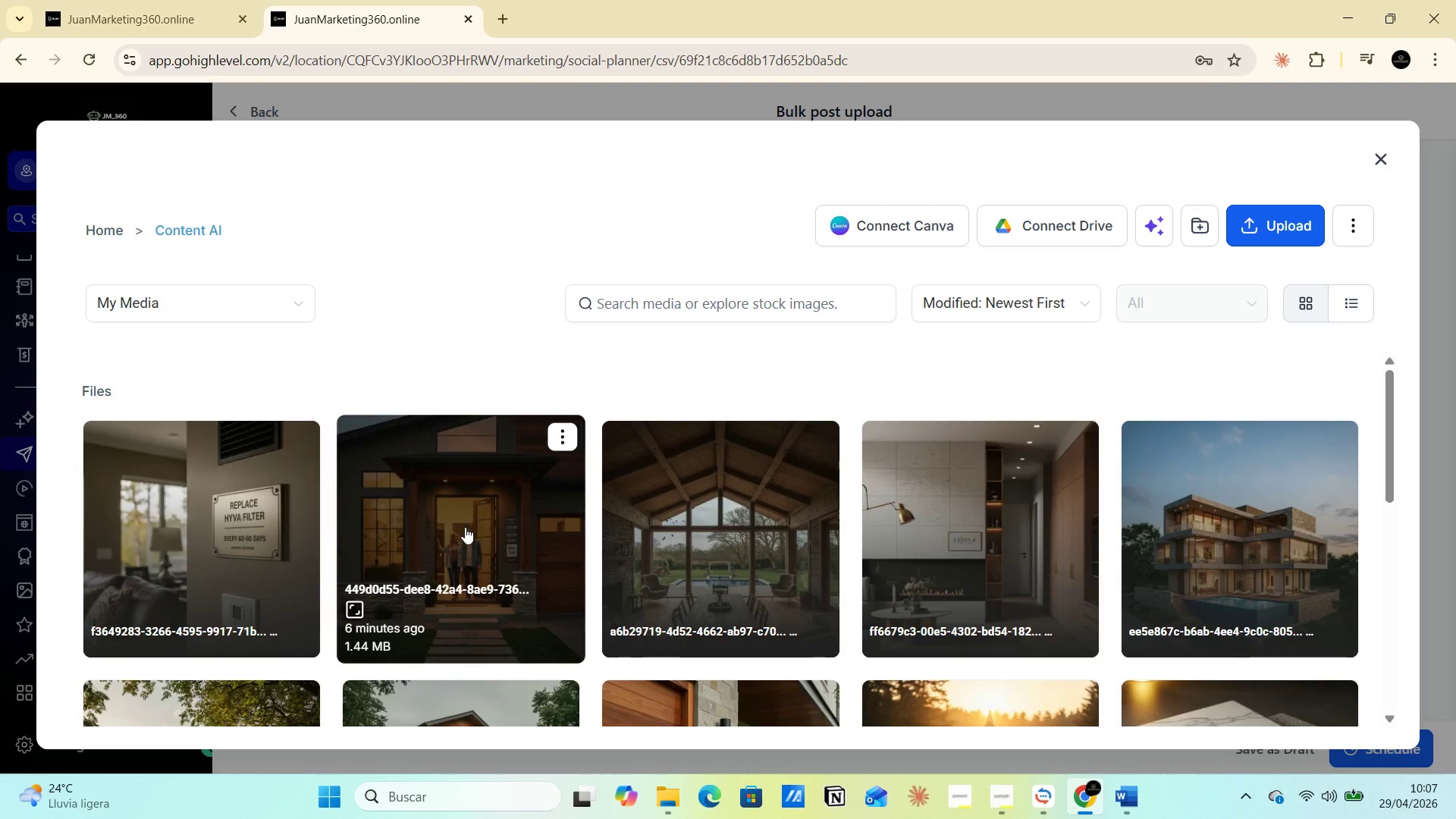 
scroll: coordinate [465, 527], scroll_direction: down, amount: 1.0
 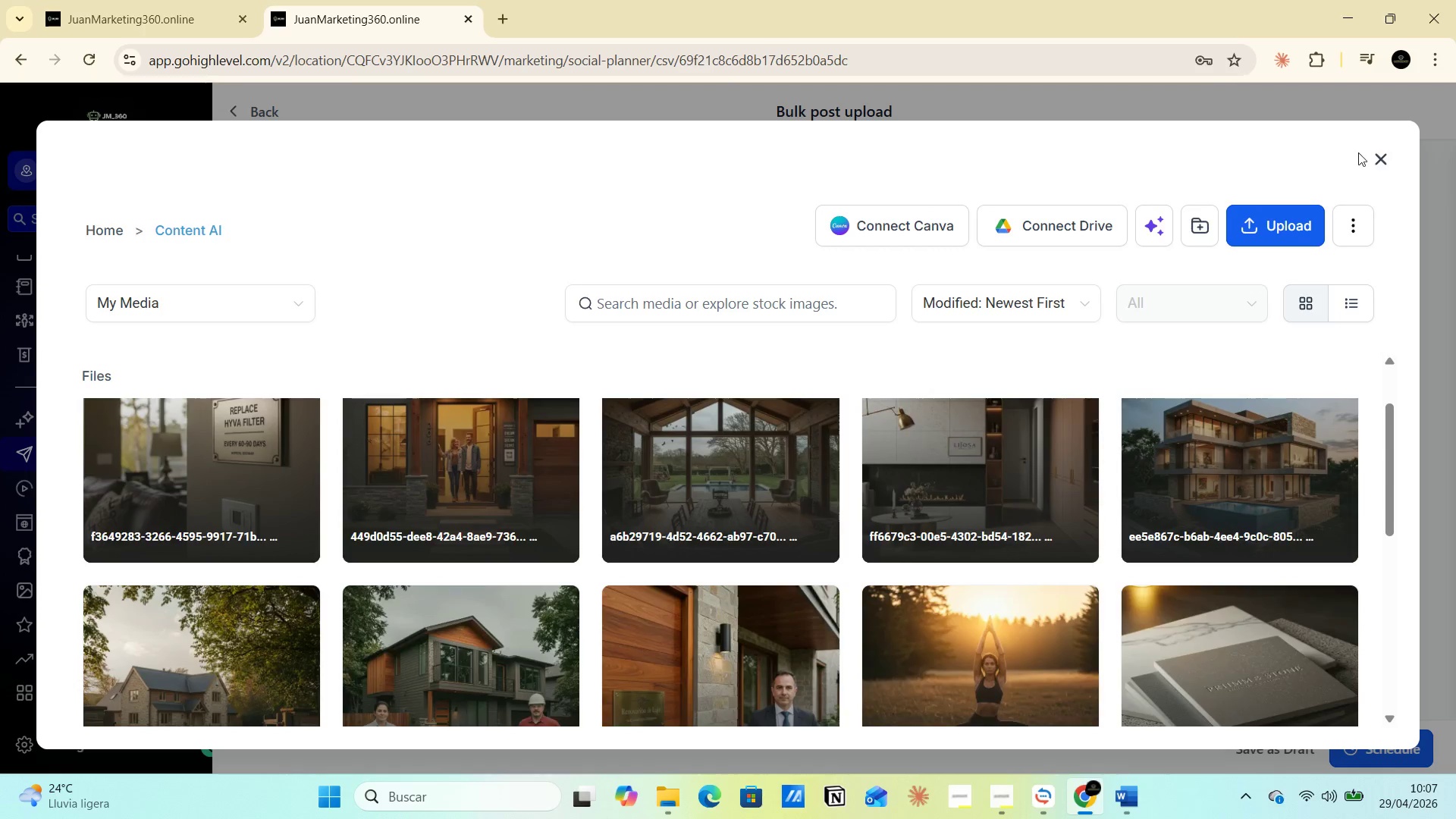 
left_click([1382, 153])
 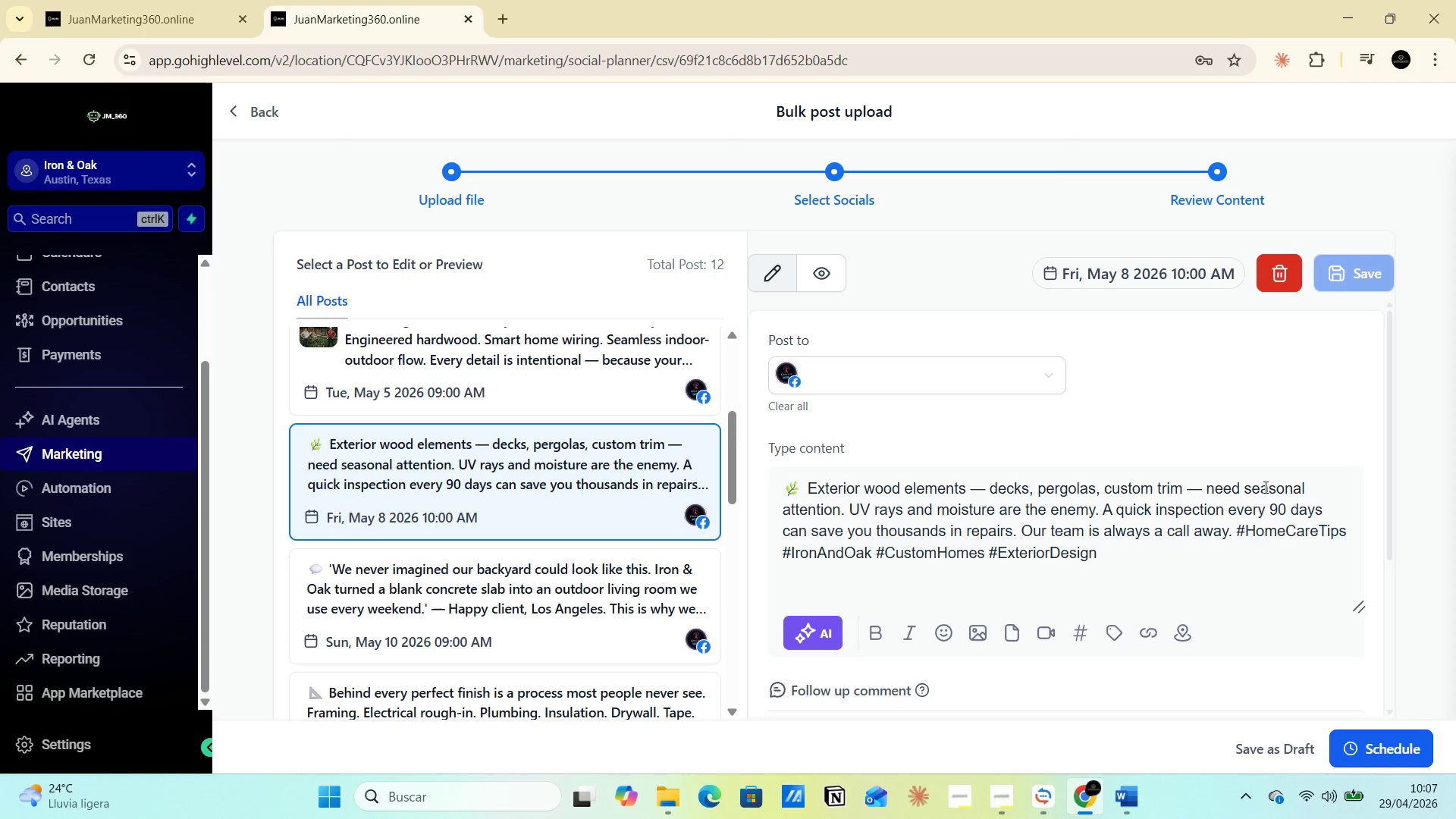 
wait(9.97)
 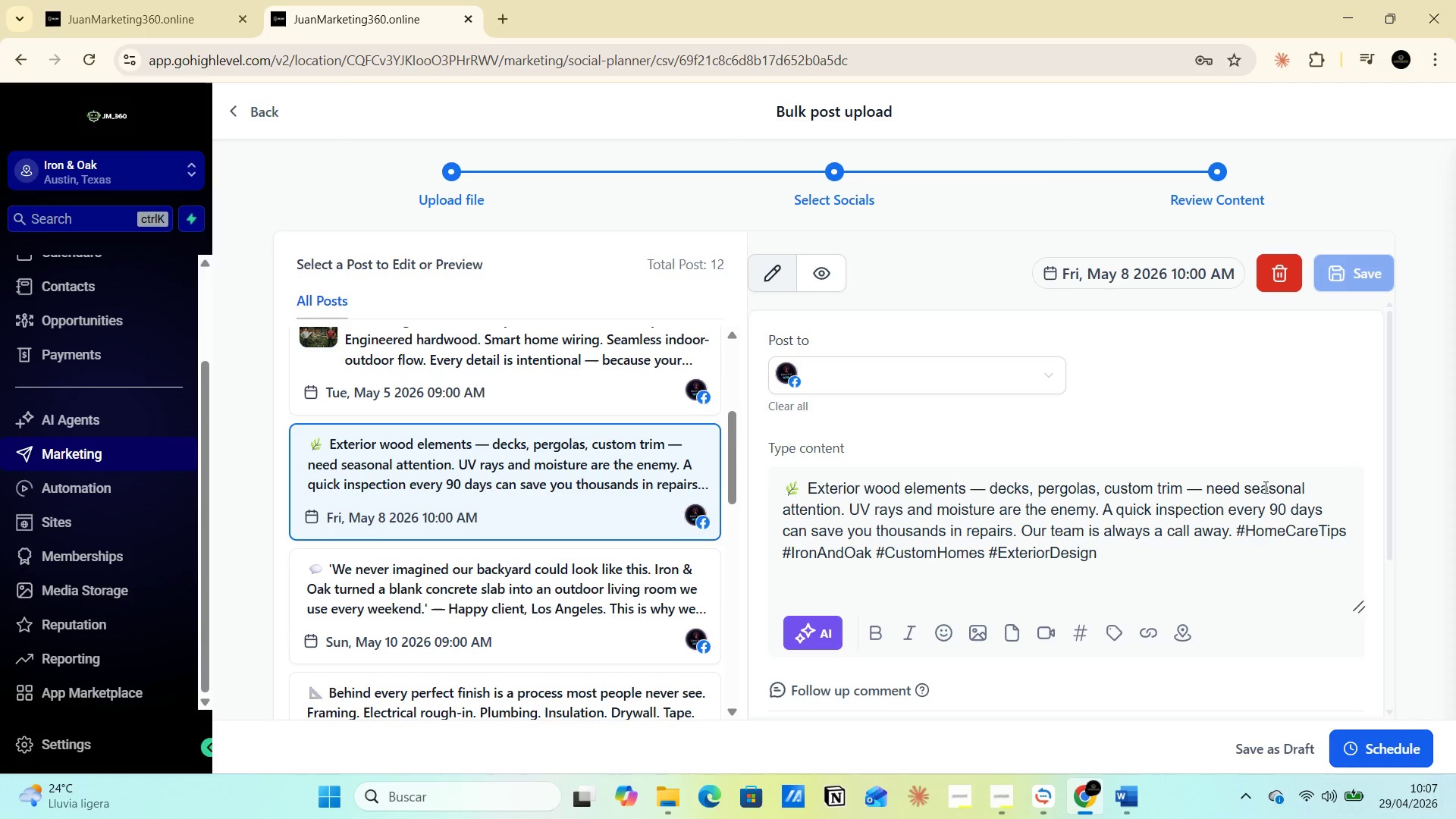 
scroll: coordinate [842, 675], scroll_direction: down, amount: 2.0
 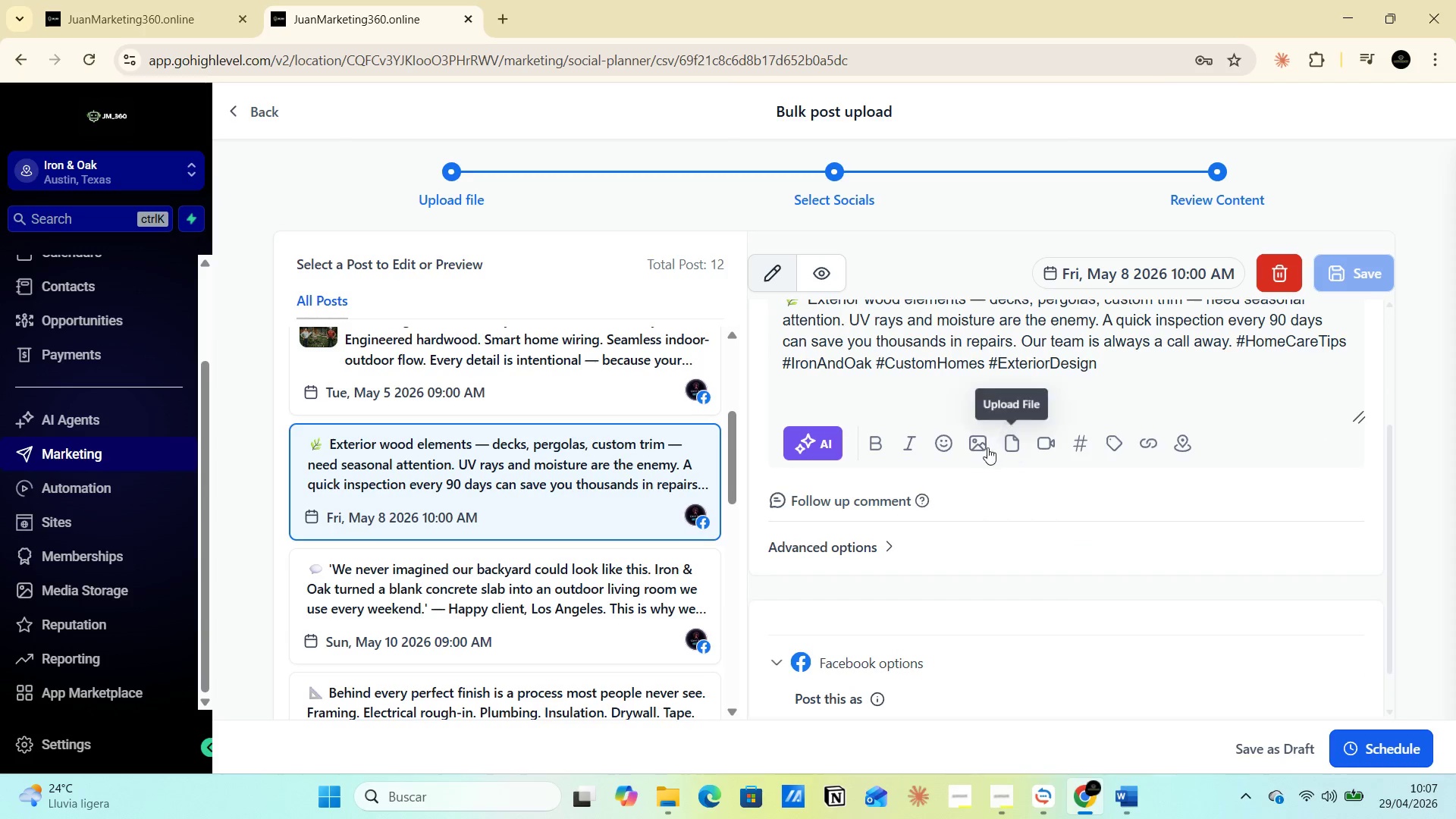 
left_click([981, 446])
 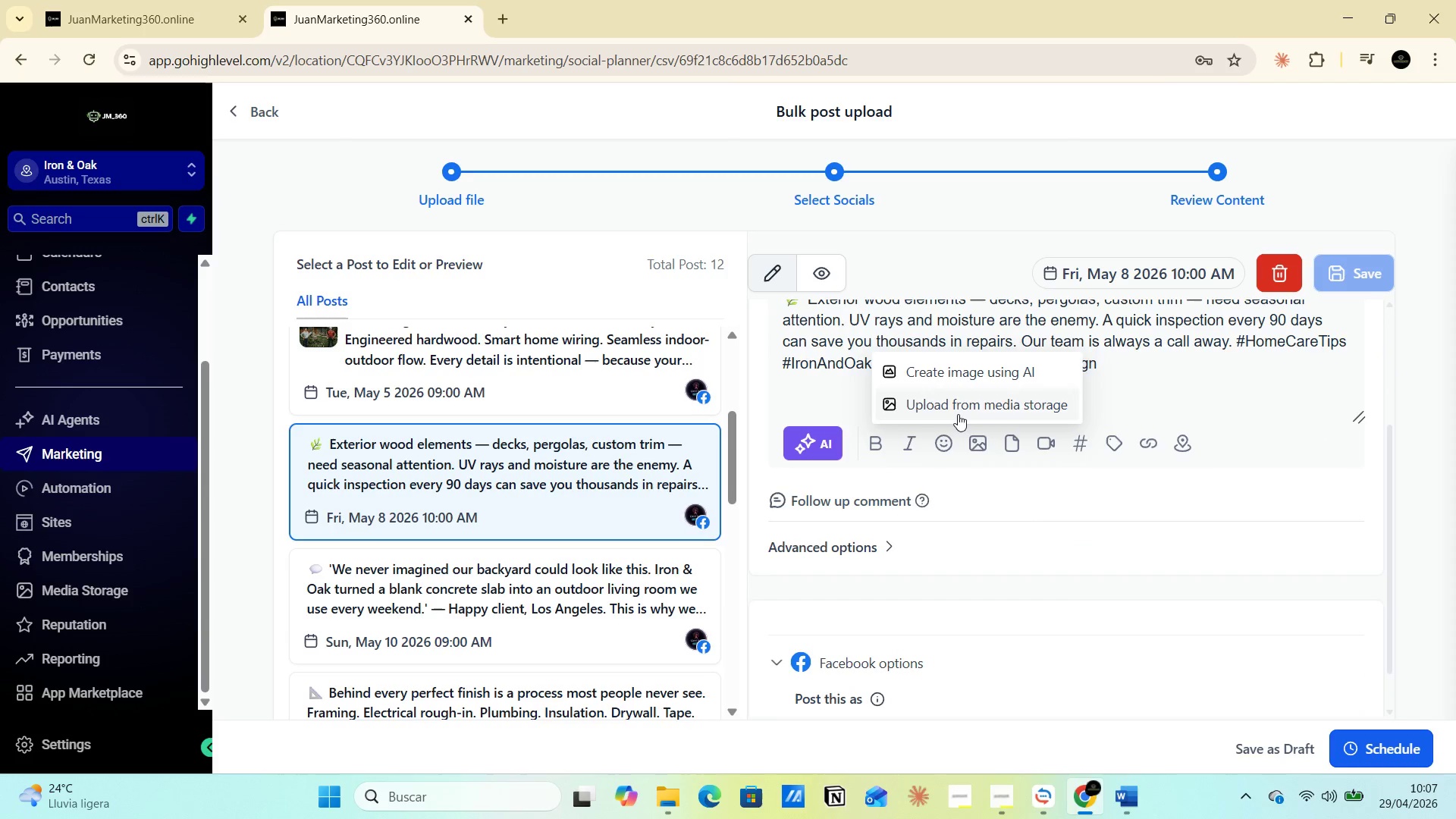 
left_click([956, 407])
 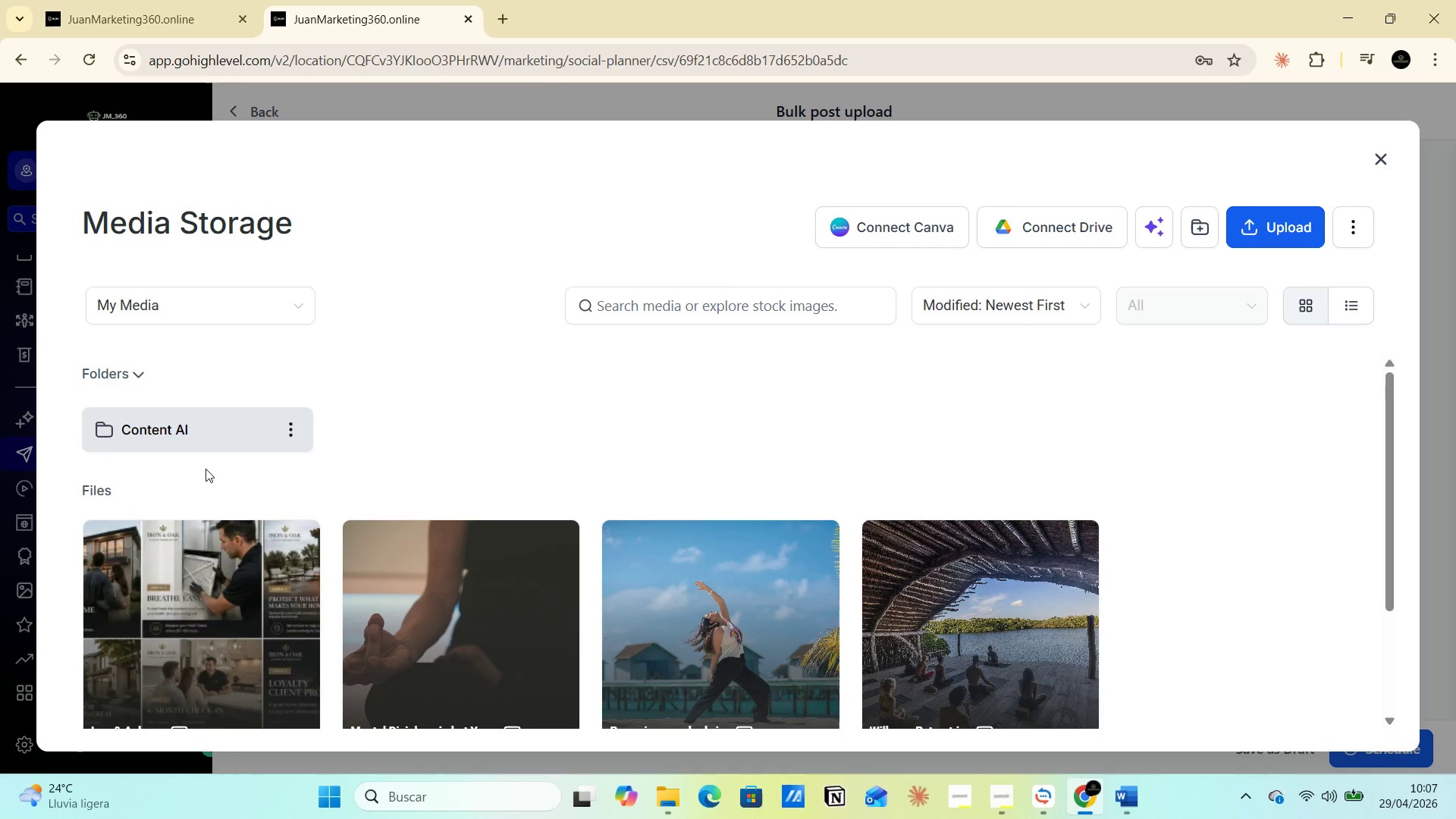 
double_click([206, 436])
 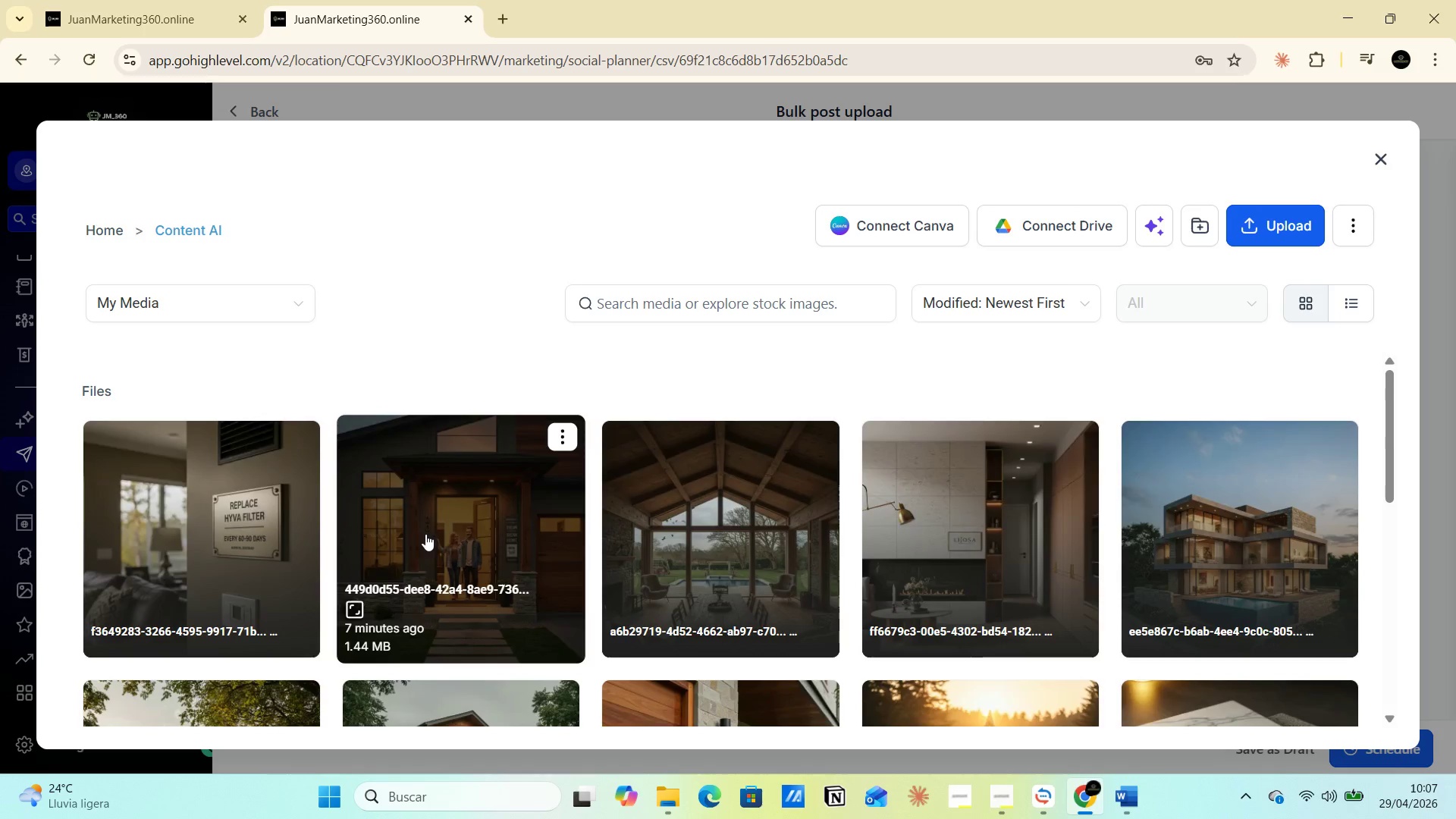 
left_click([654, 548])
 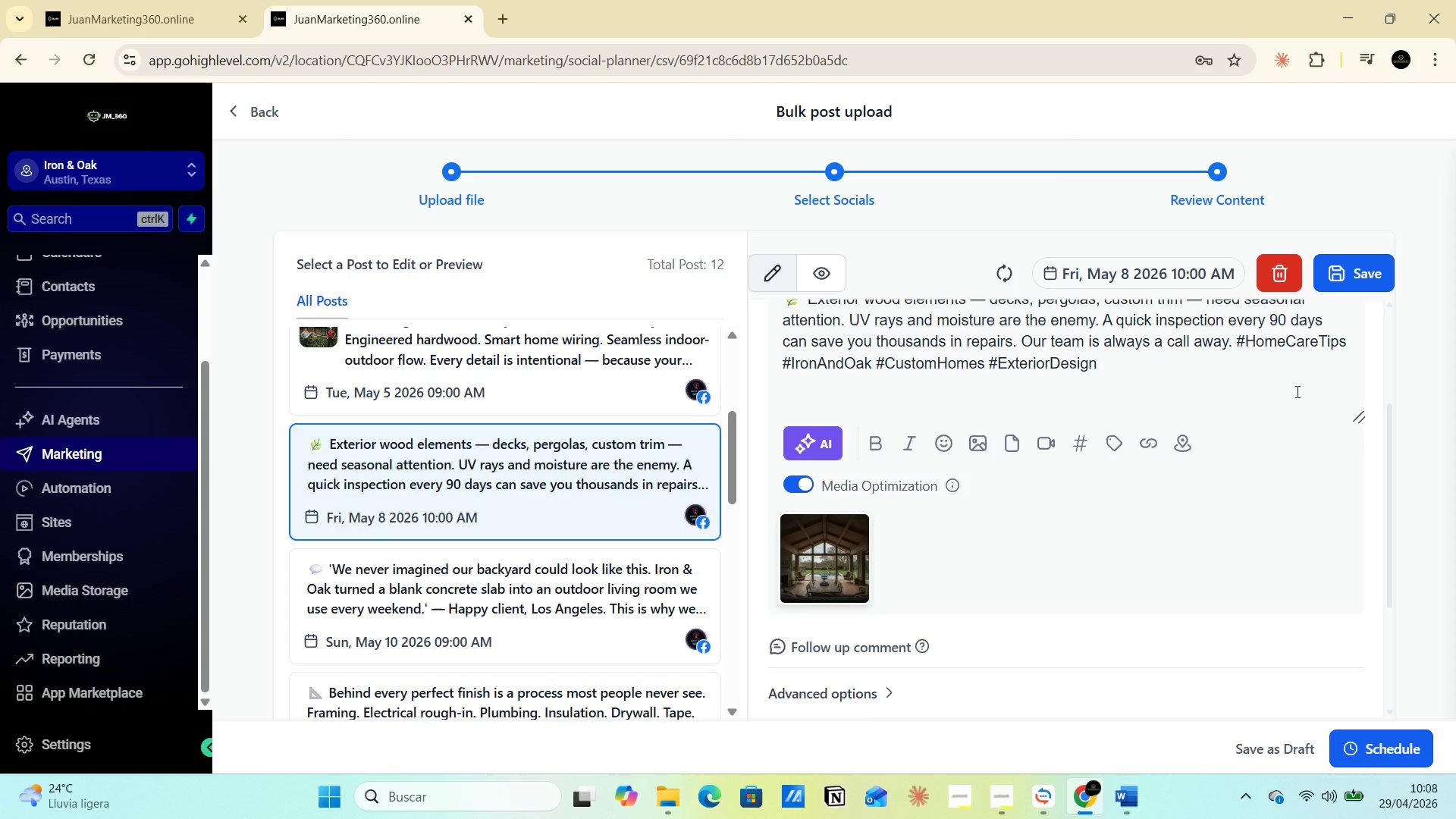 
wait(42.0)
 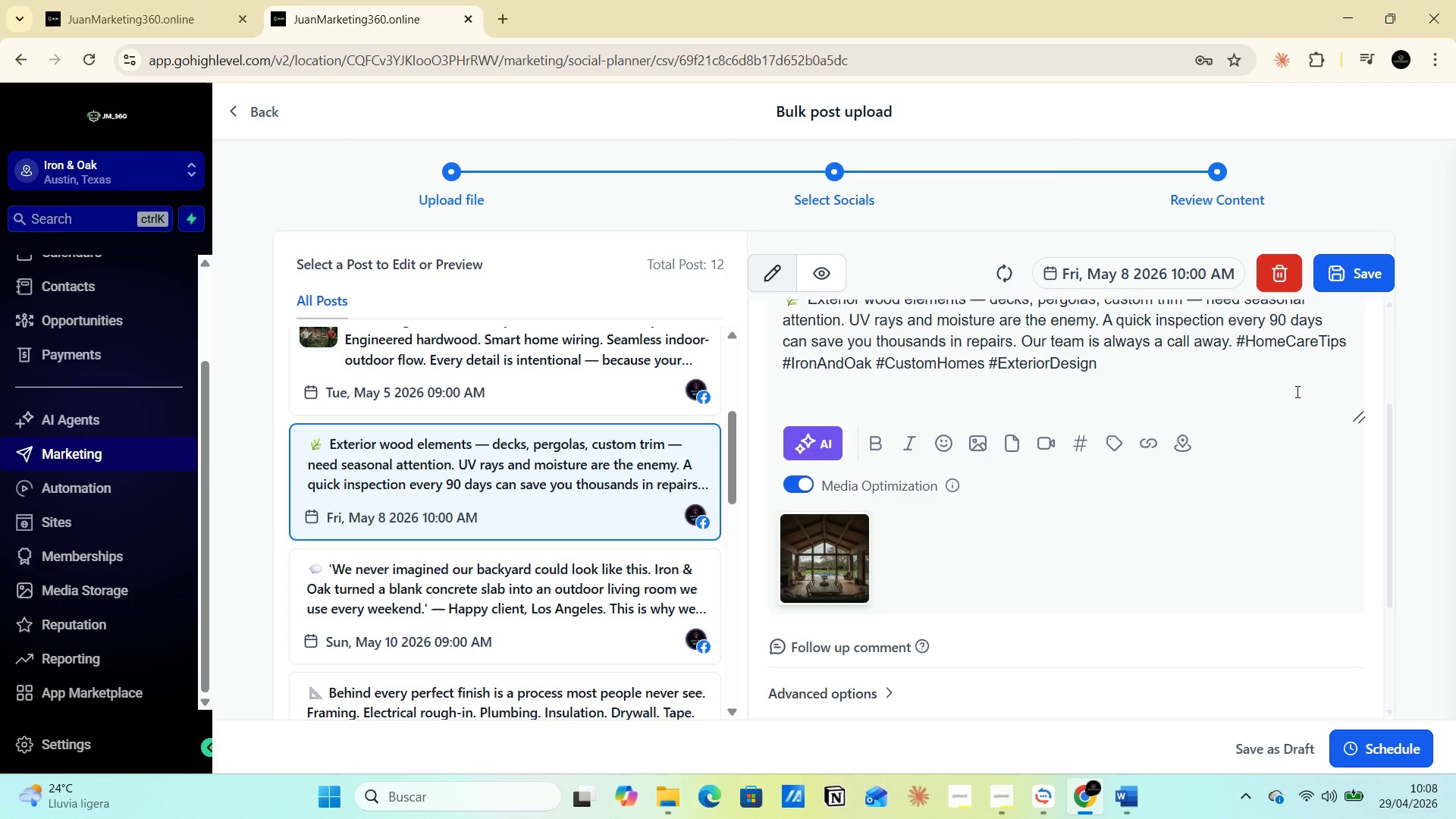 
left_click([977, 632])
 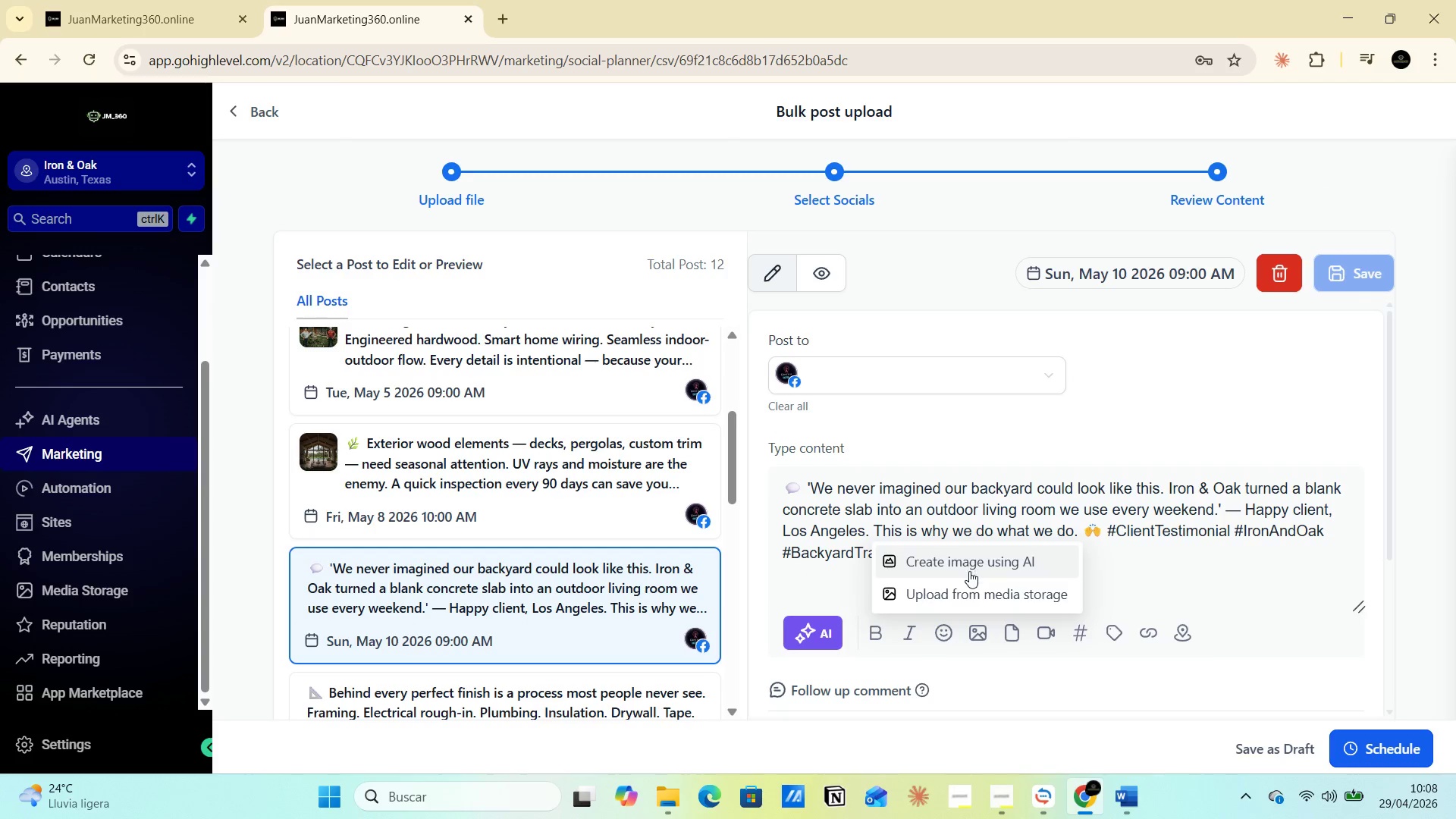 
left_click([975, 597])
 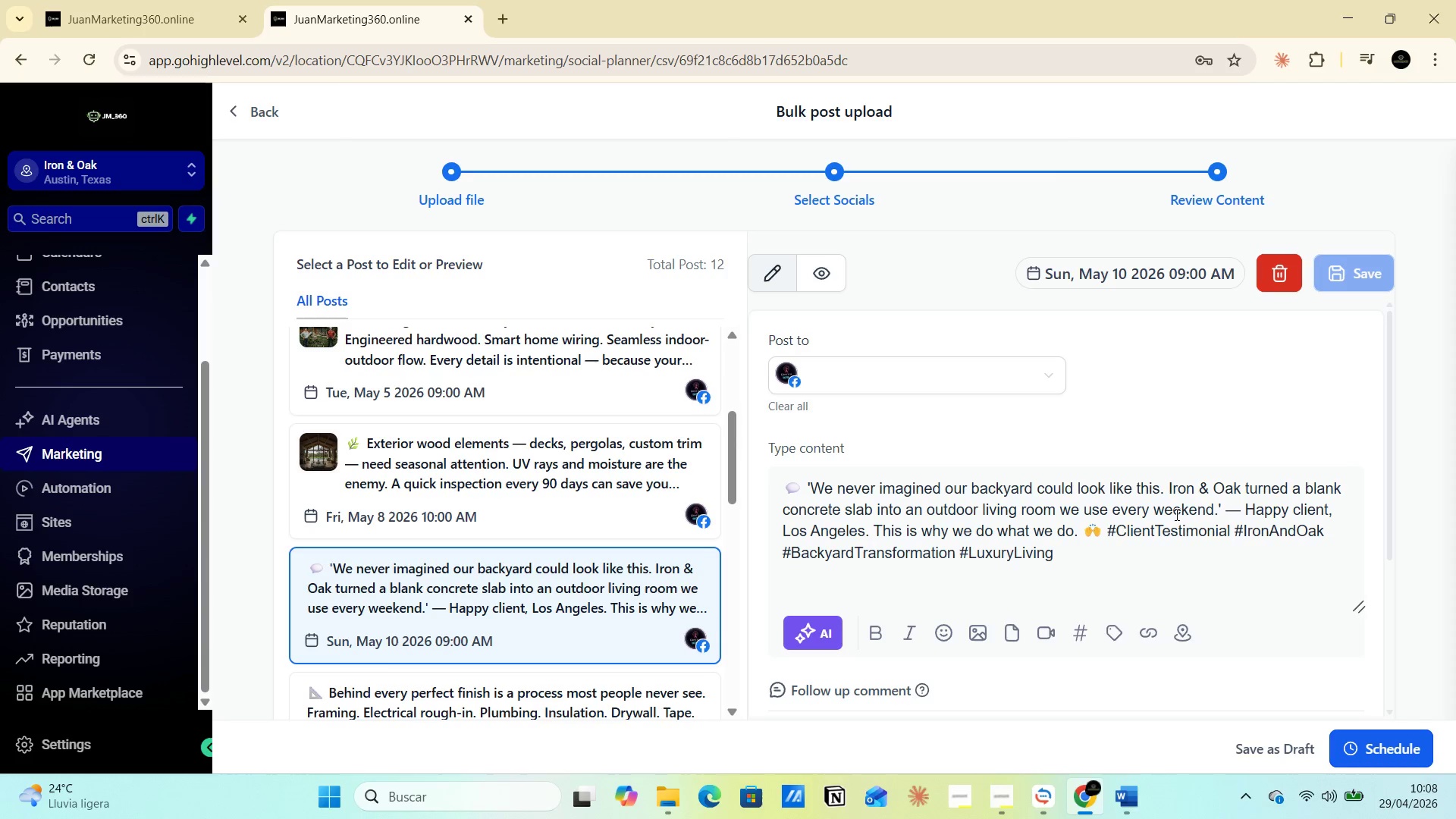 
wait(20.72)
 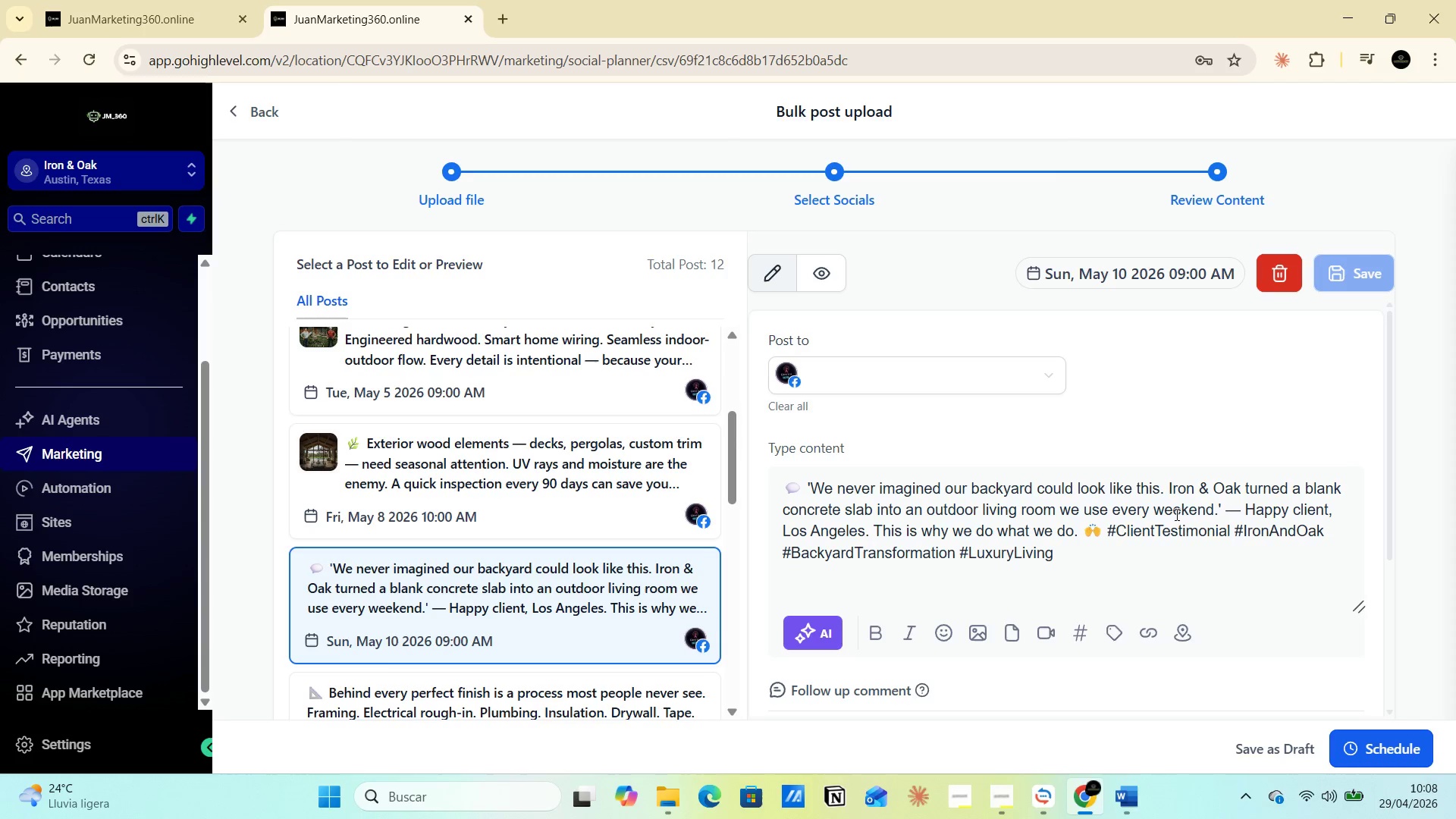 
left_click([972, 593])
 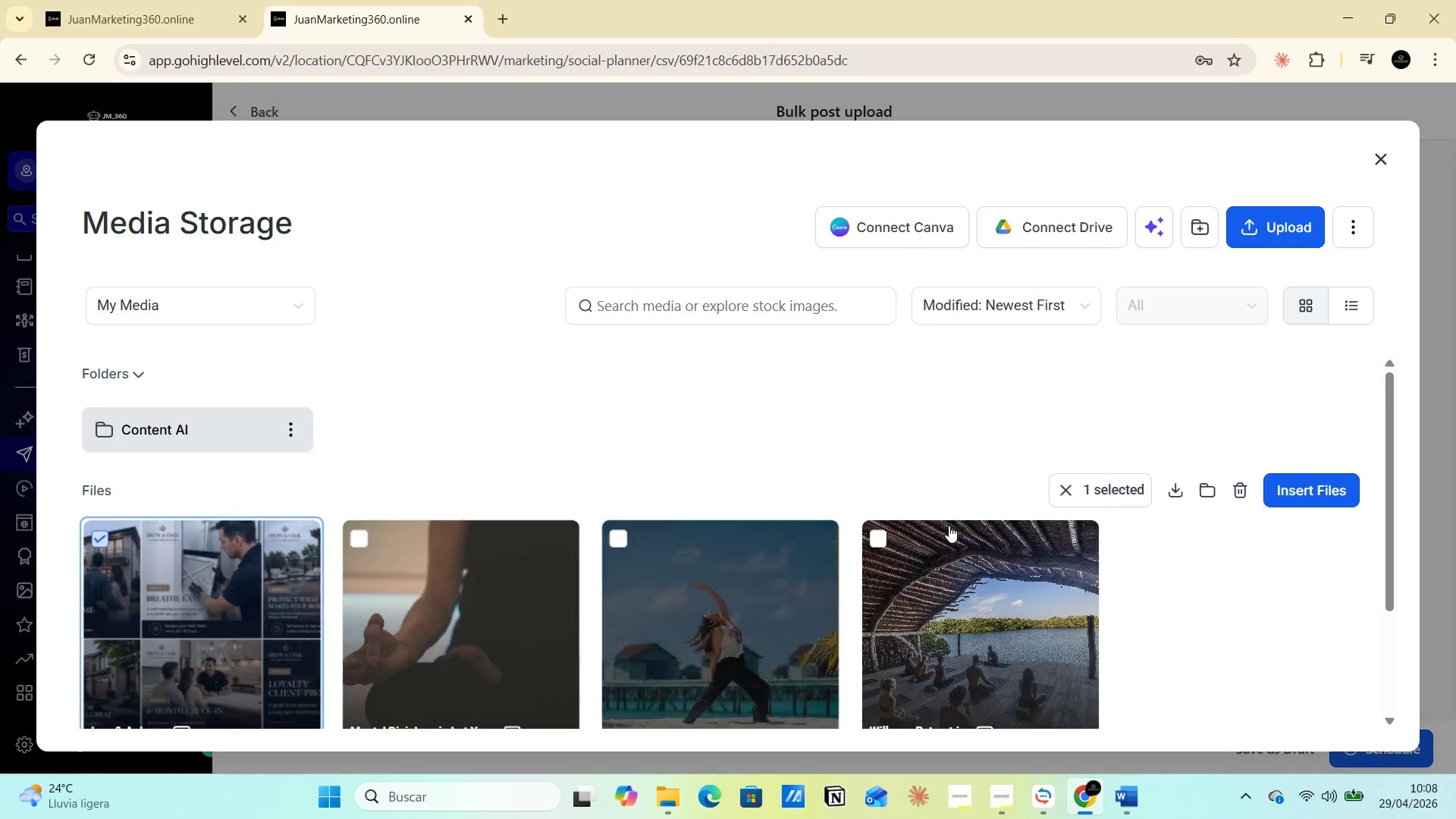 
left_click([1316, 488])
 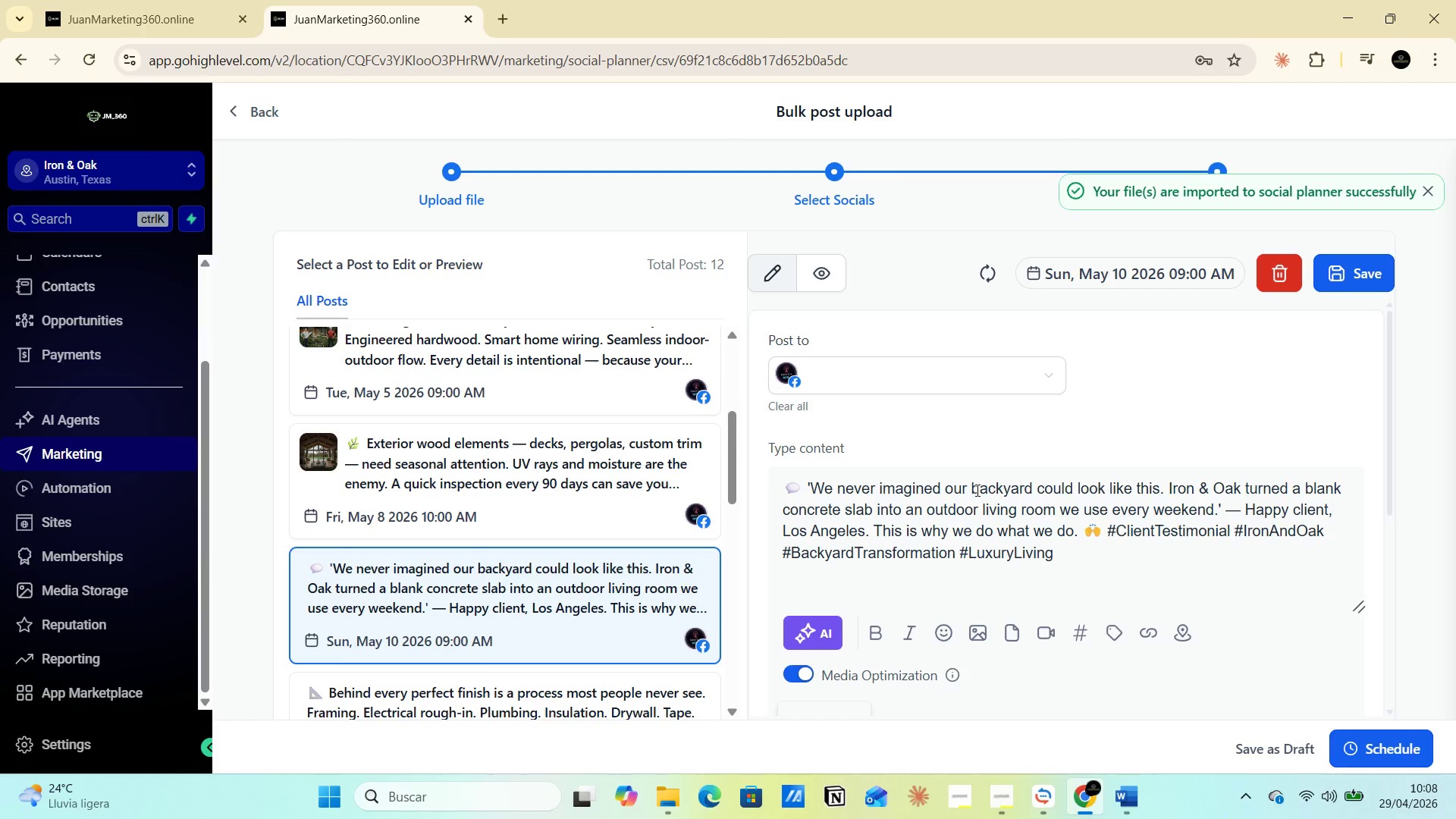 
scroll: coordinate [989, 535], scroll_direction: down, amount: 4.0
 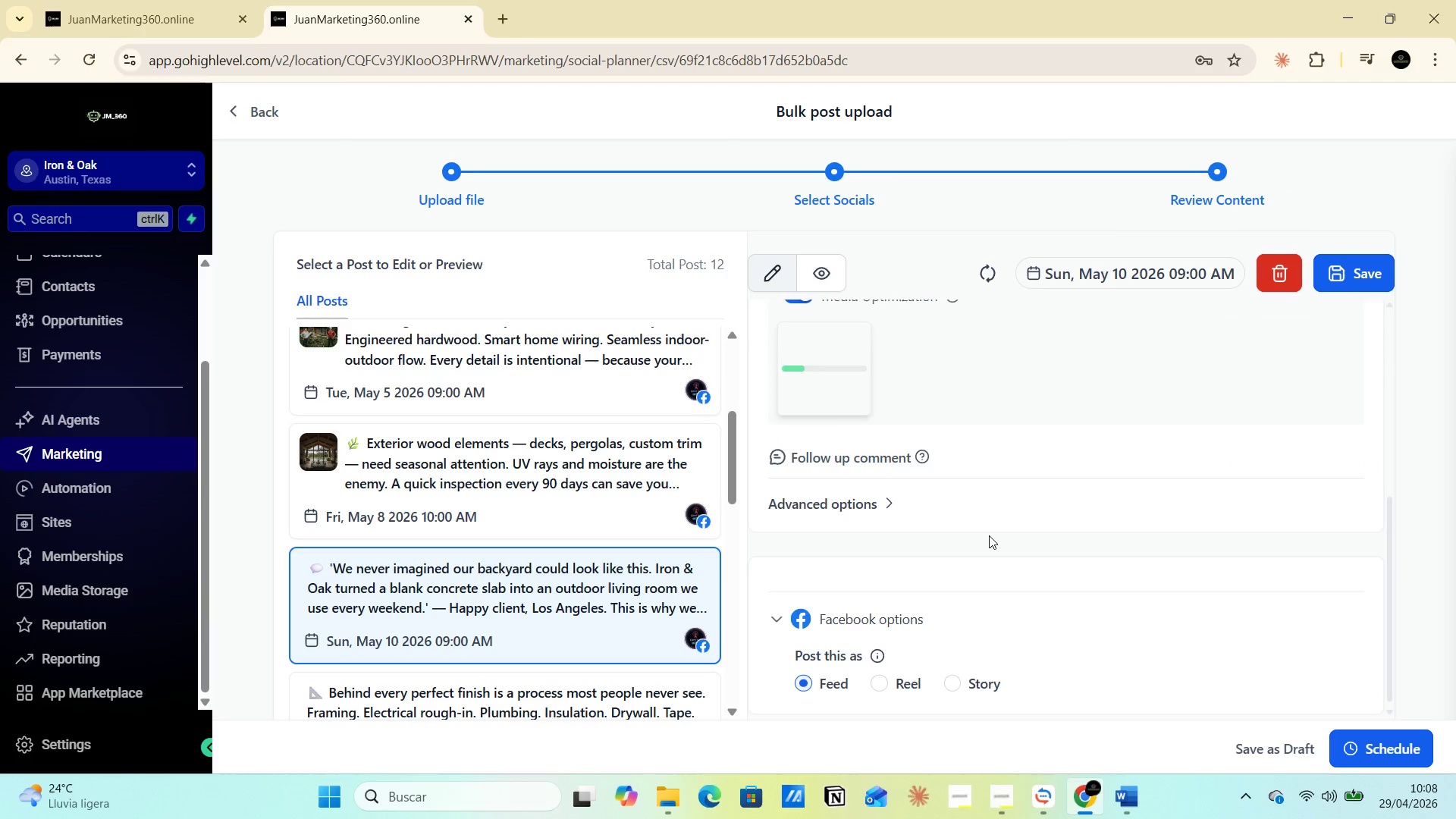 
scroll: coordinate [989, 535], scroll_direction: up, amount: 2.0
 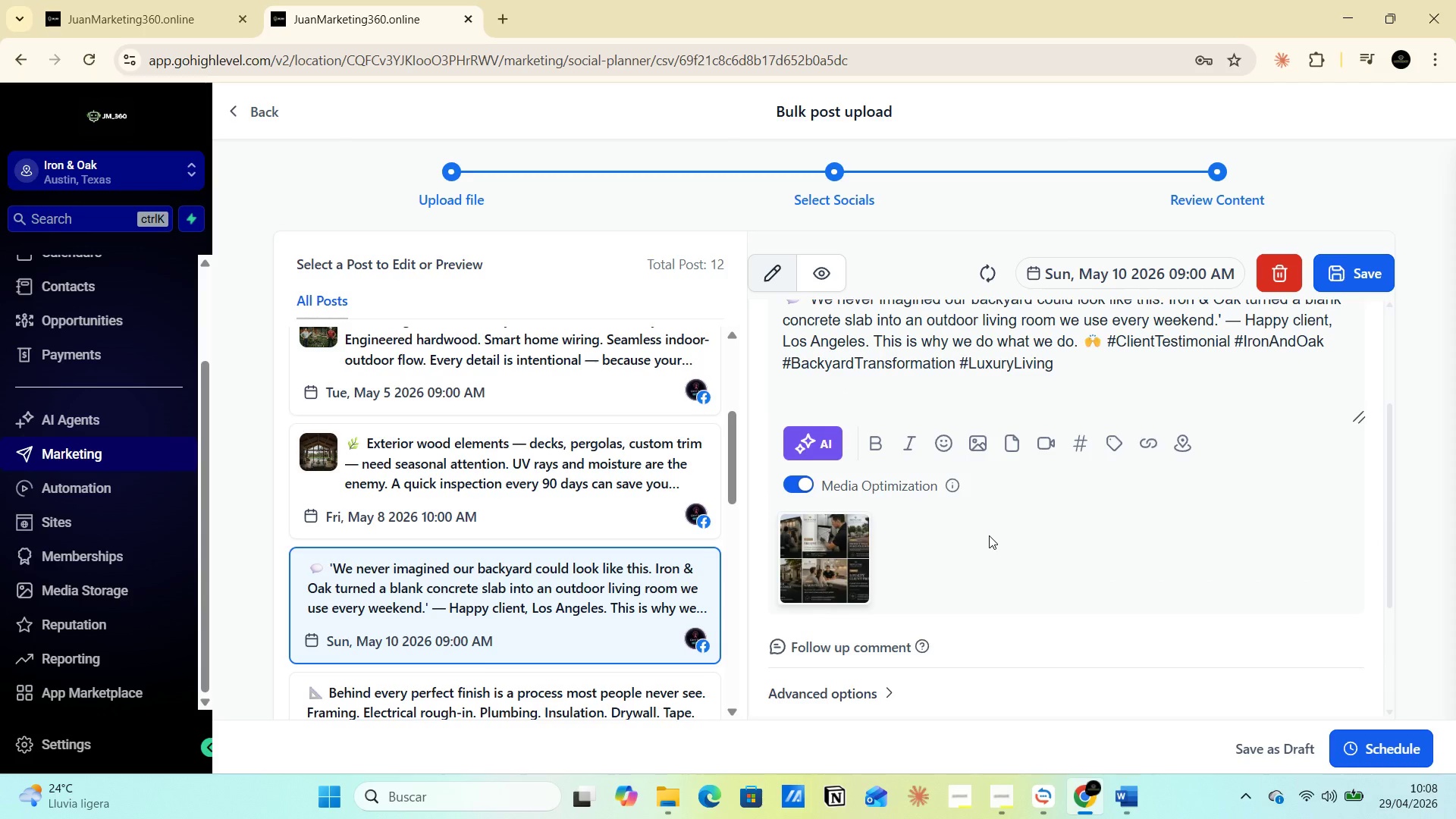 
scroll: coordinate [613, 610], scroll_direction: down, amount: 2.0
 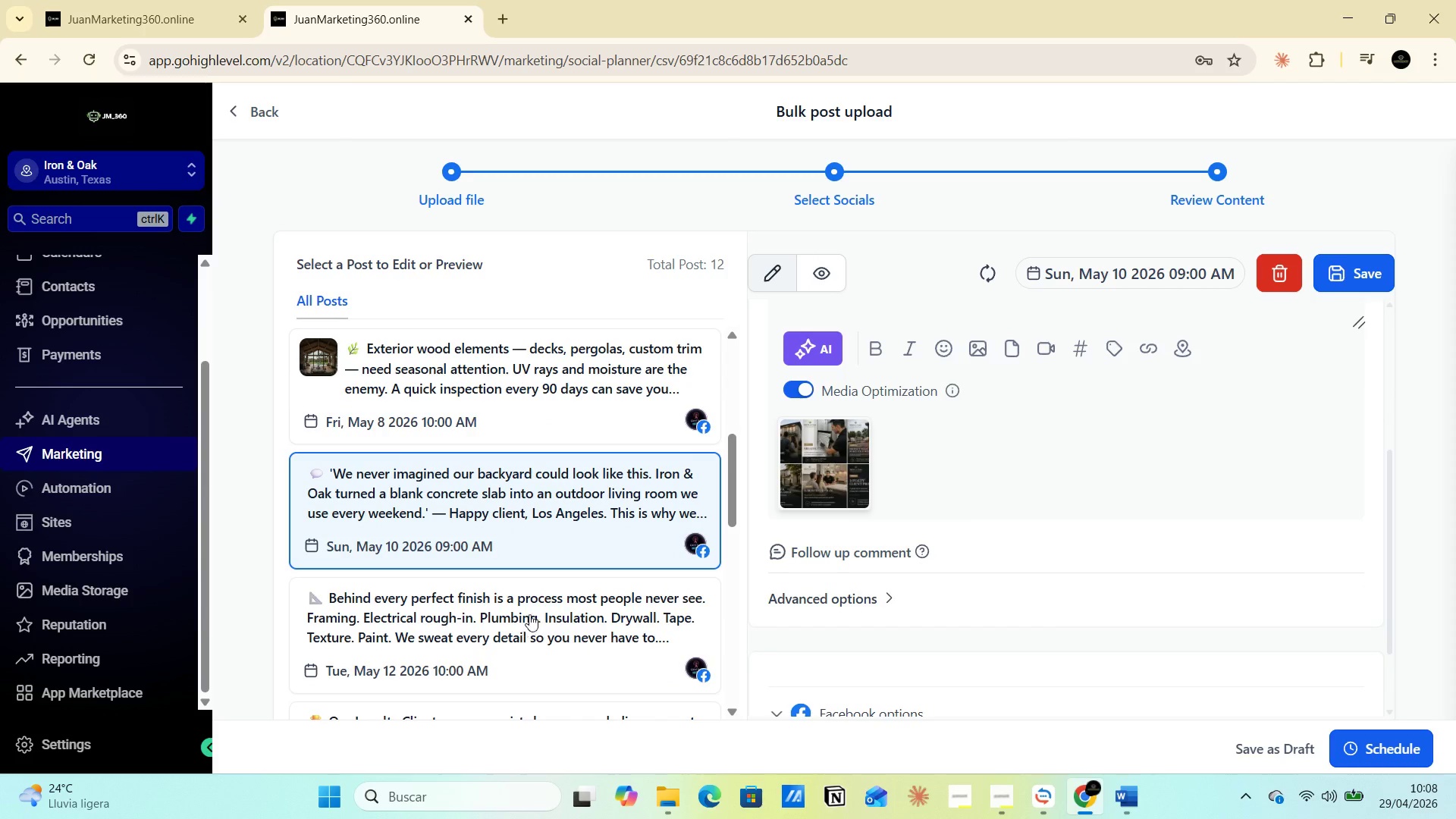 
left_click([533, 603])
 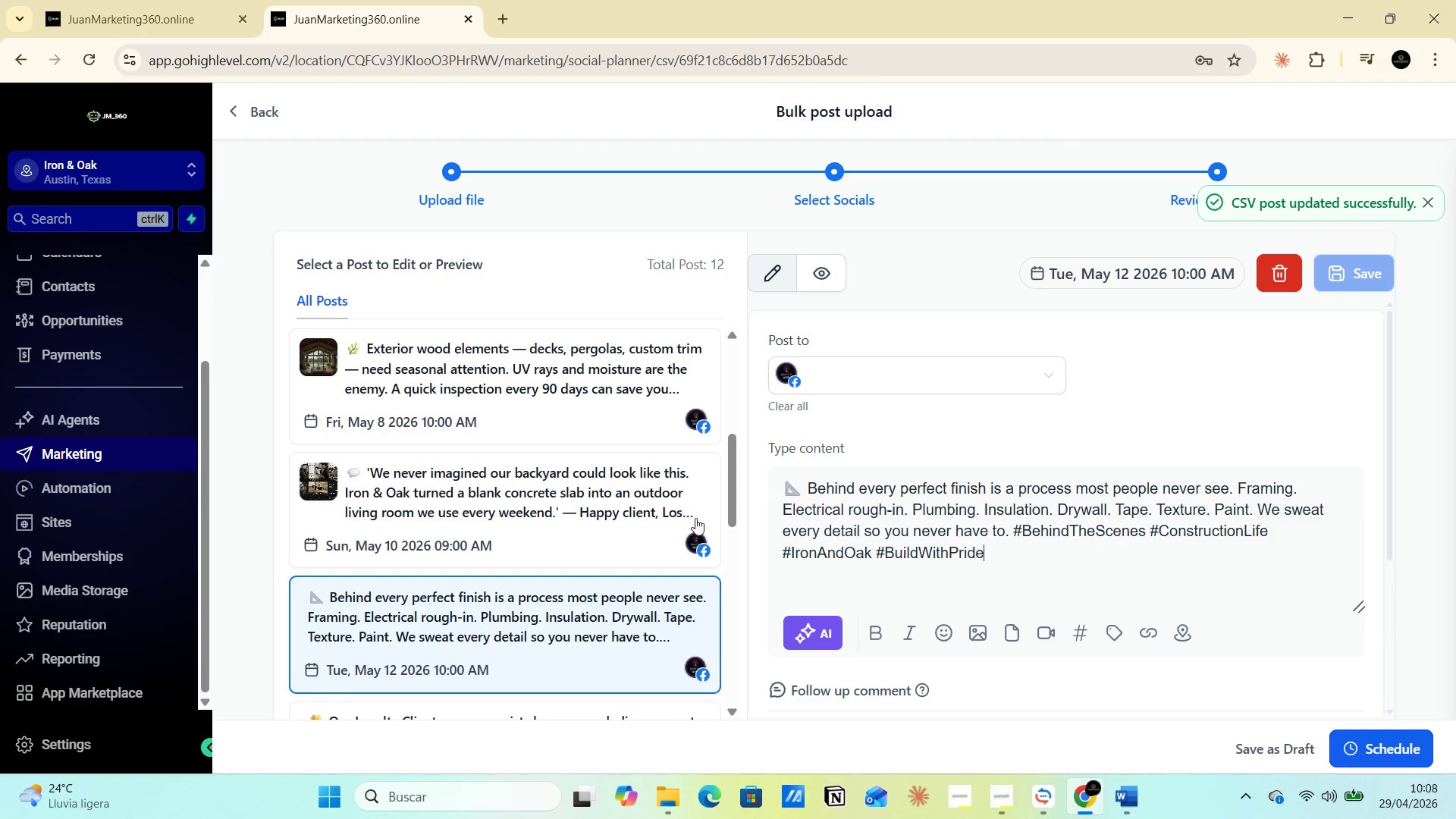 
scroll: coordinate [507, 541], scroll_direction: up, amount: 4.0
 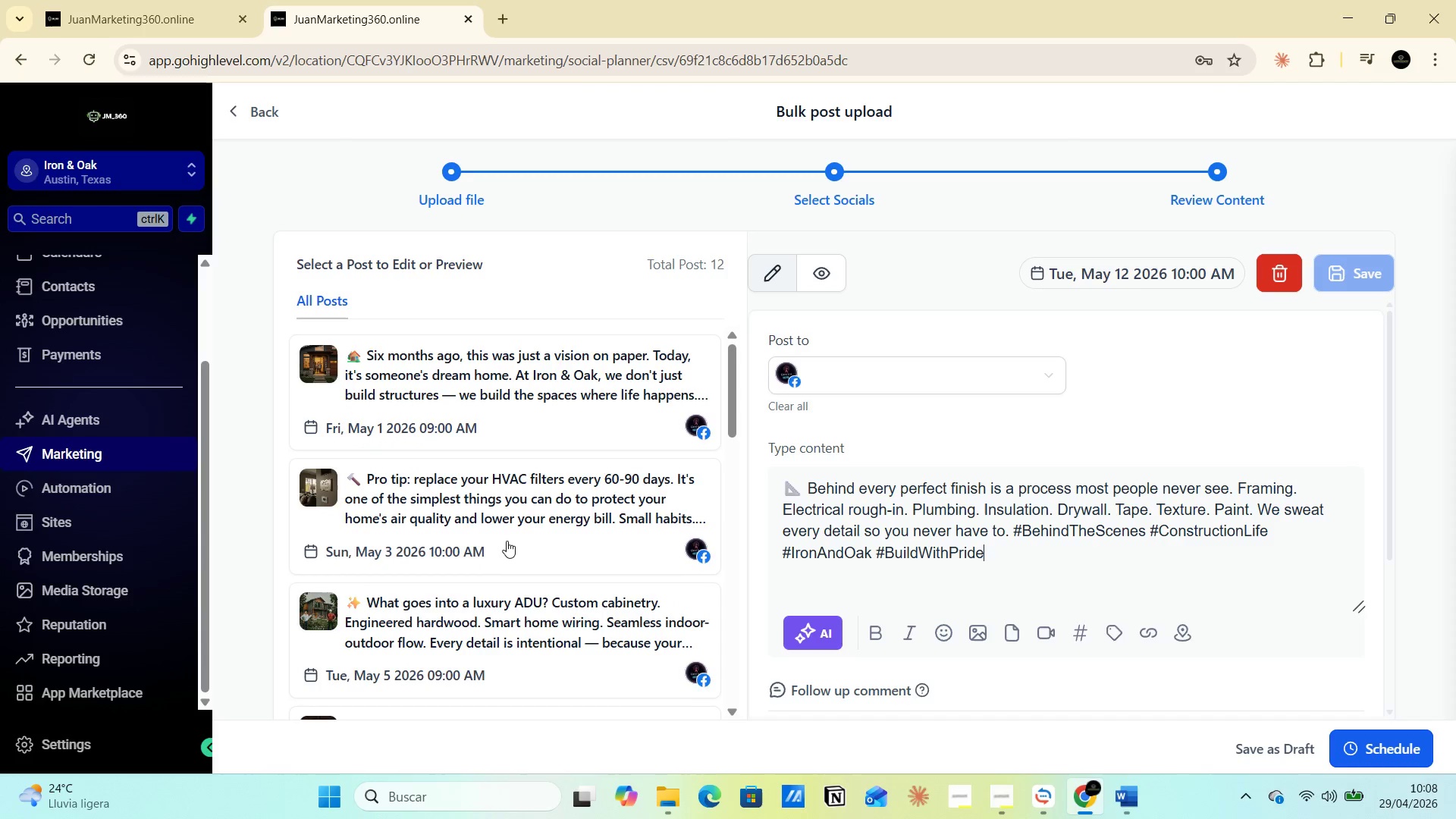 
scroll: coordinate [507, 541], scroll_direction: down, amount: 6.0
 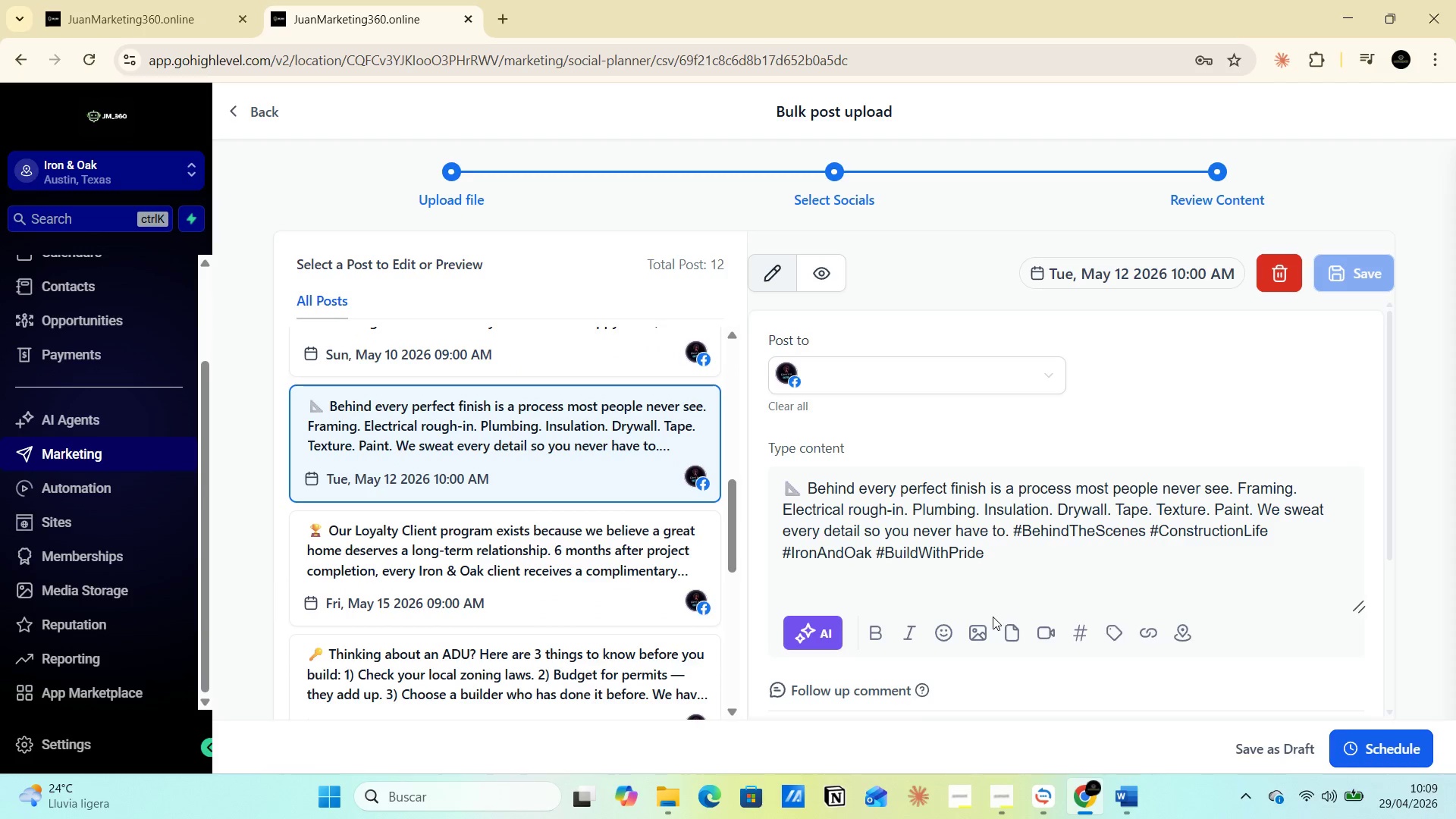 
left_click([980, 634])
 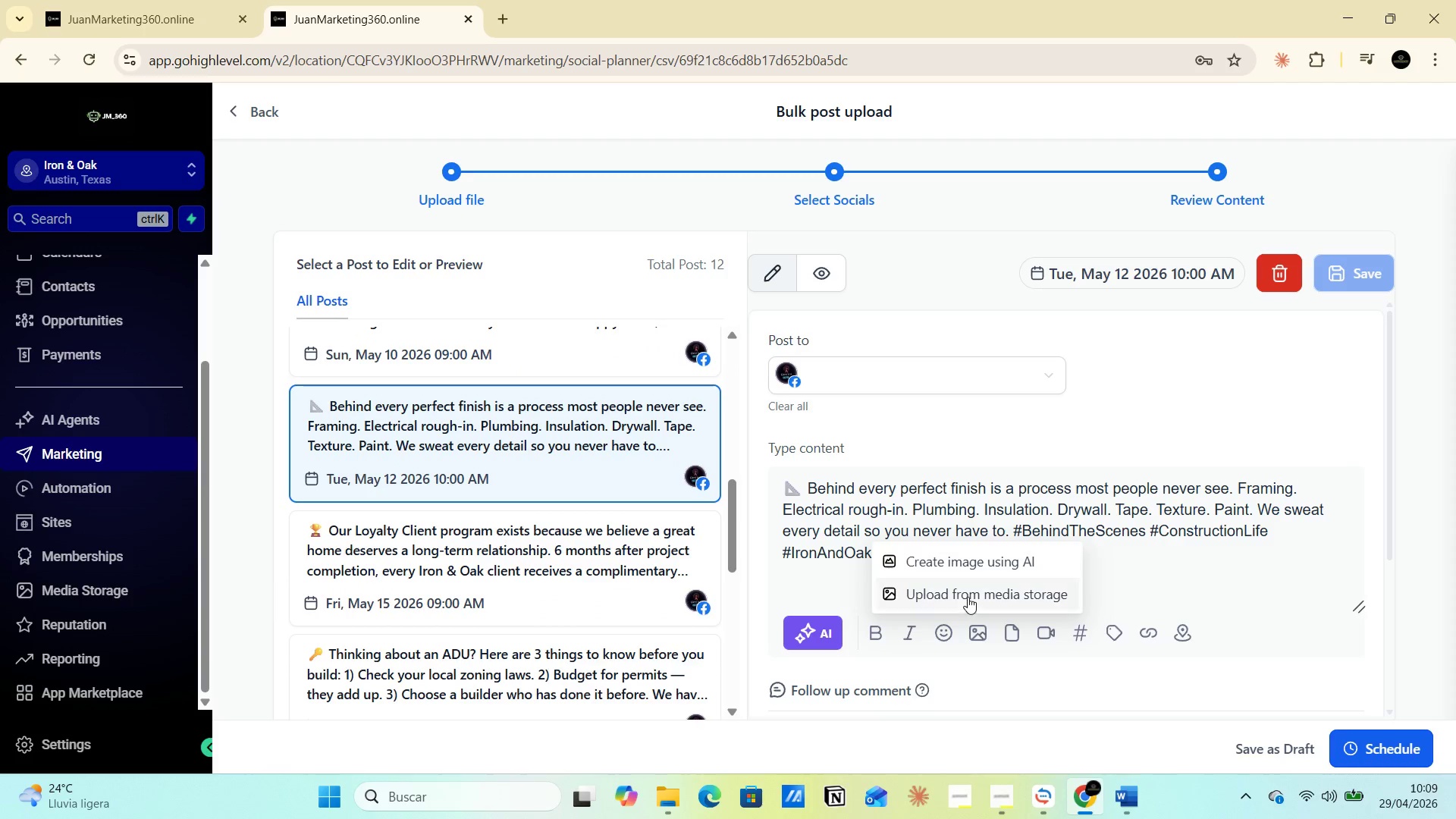 
double_click([966, 592])
 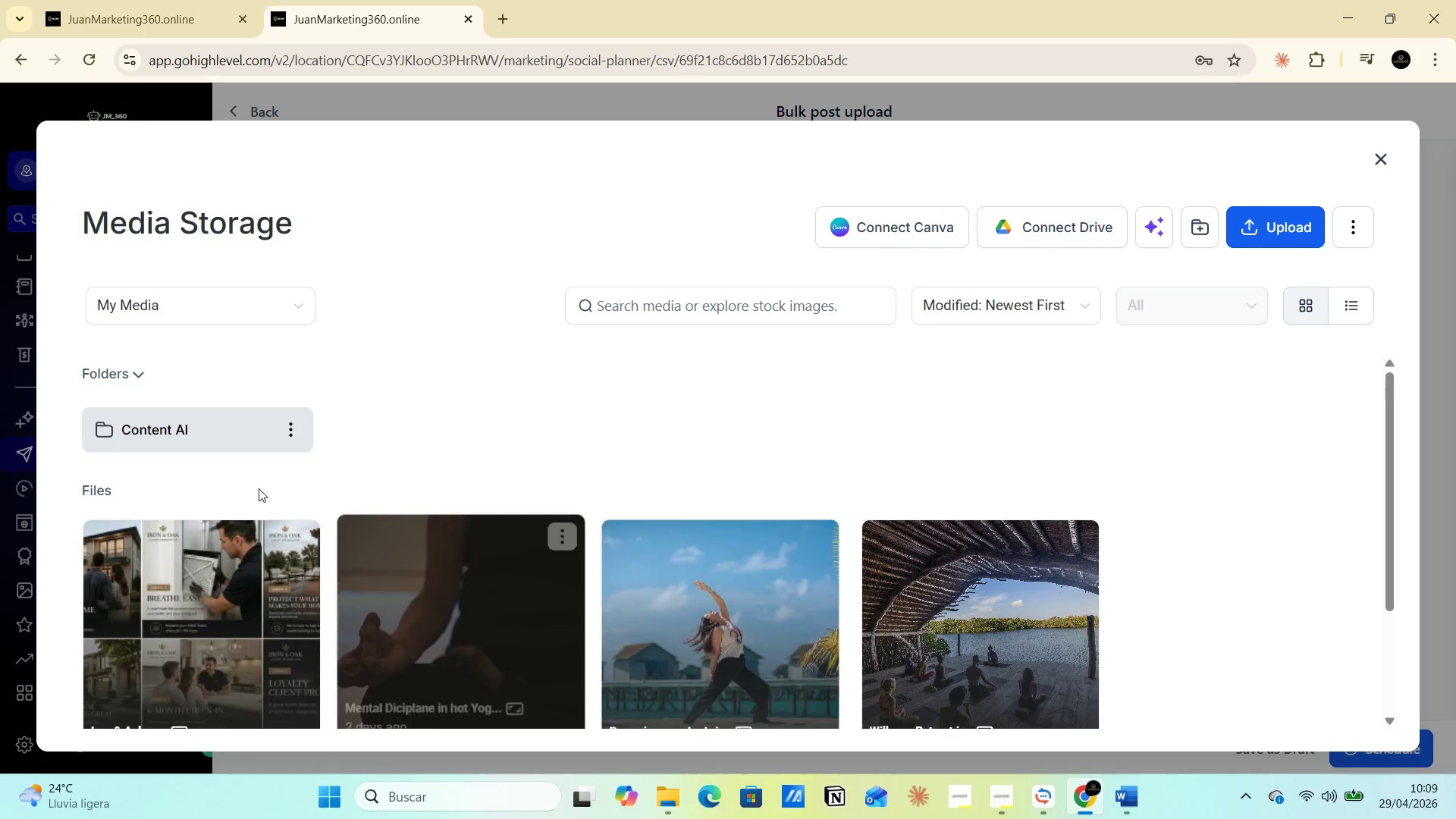 
left_click([193, 435])
 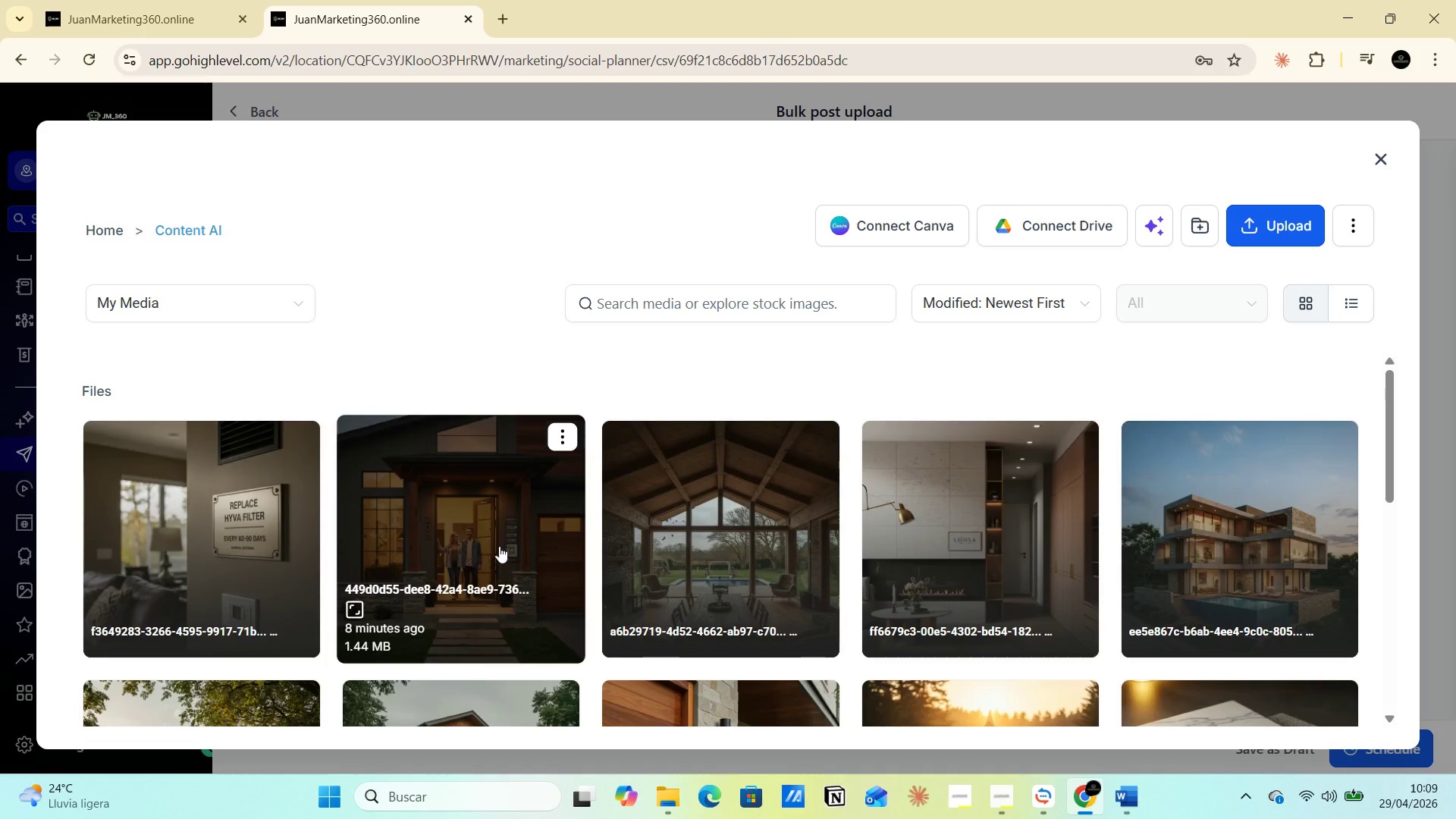 
scroll: coordinate [335, 595], scroll_direction: down, amount: 2.0
 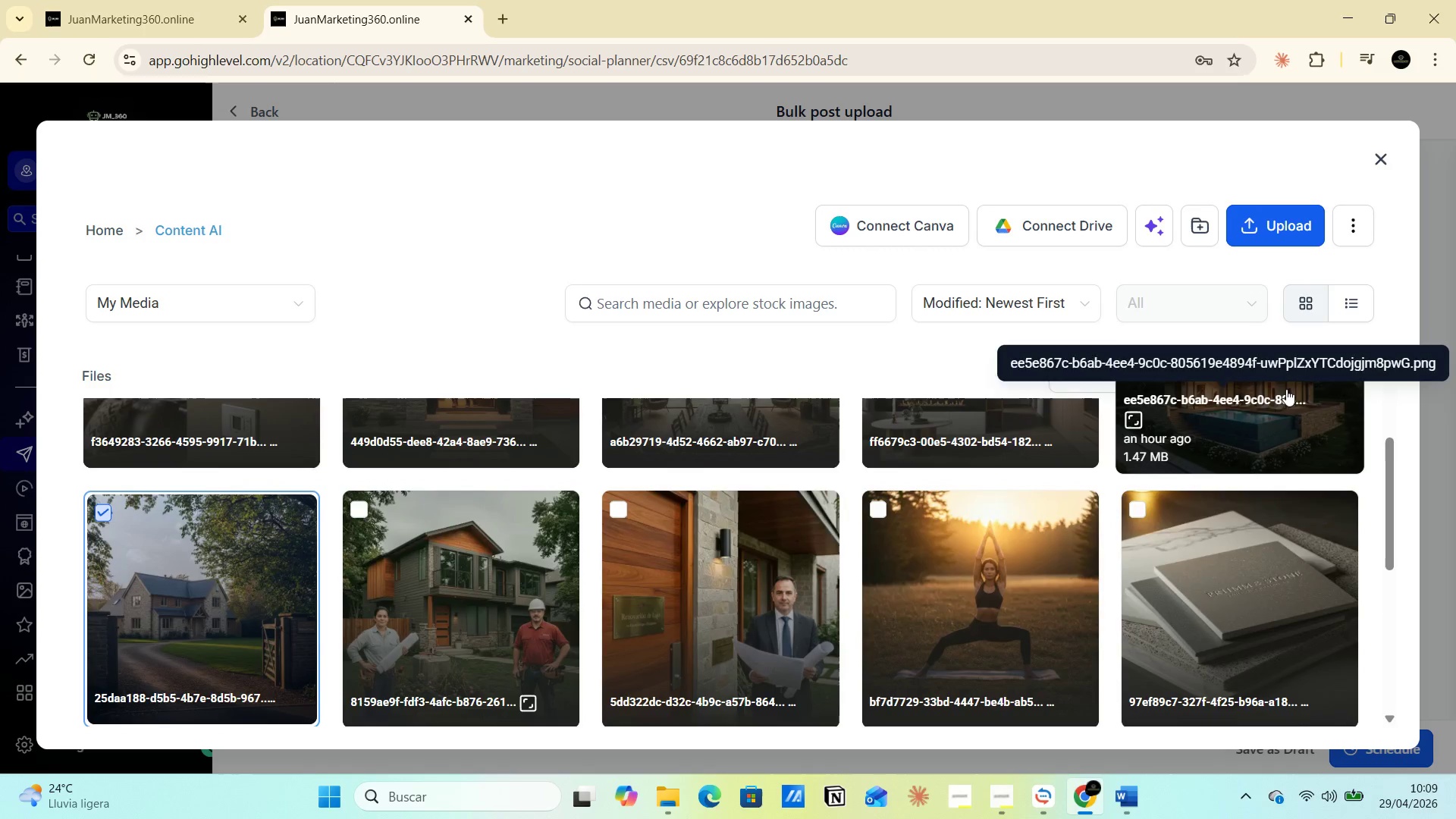 
left_click([1301, 375])
 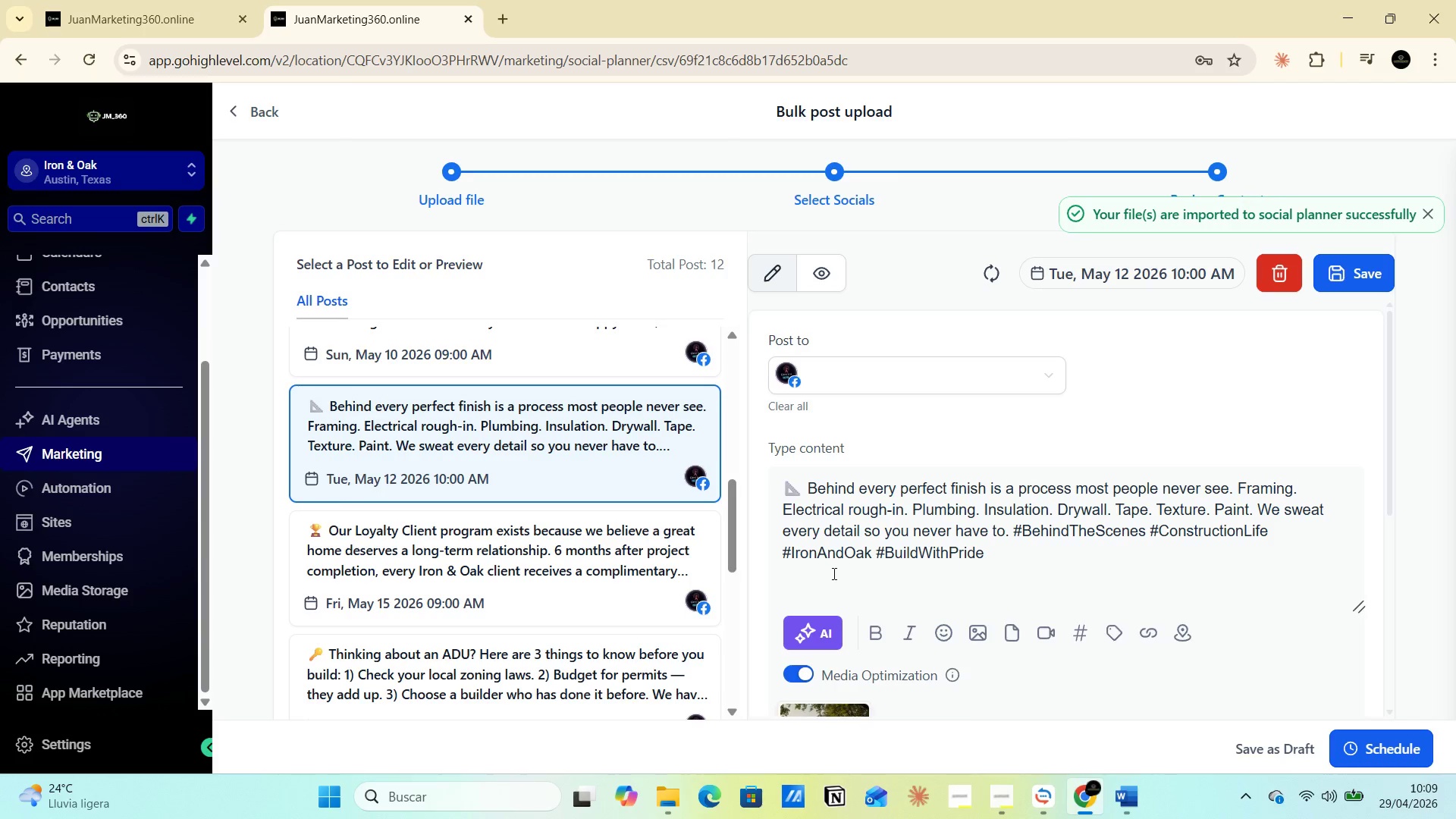 
scroll: coordinate [979, 516], scroll_direction: down, amount: 3.0
 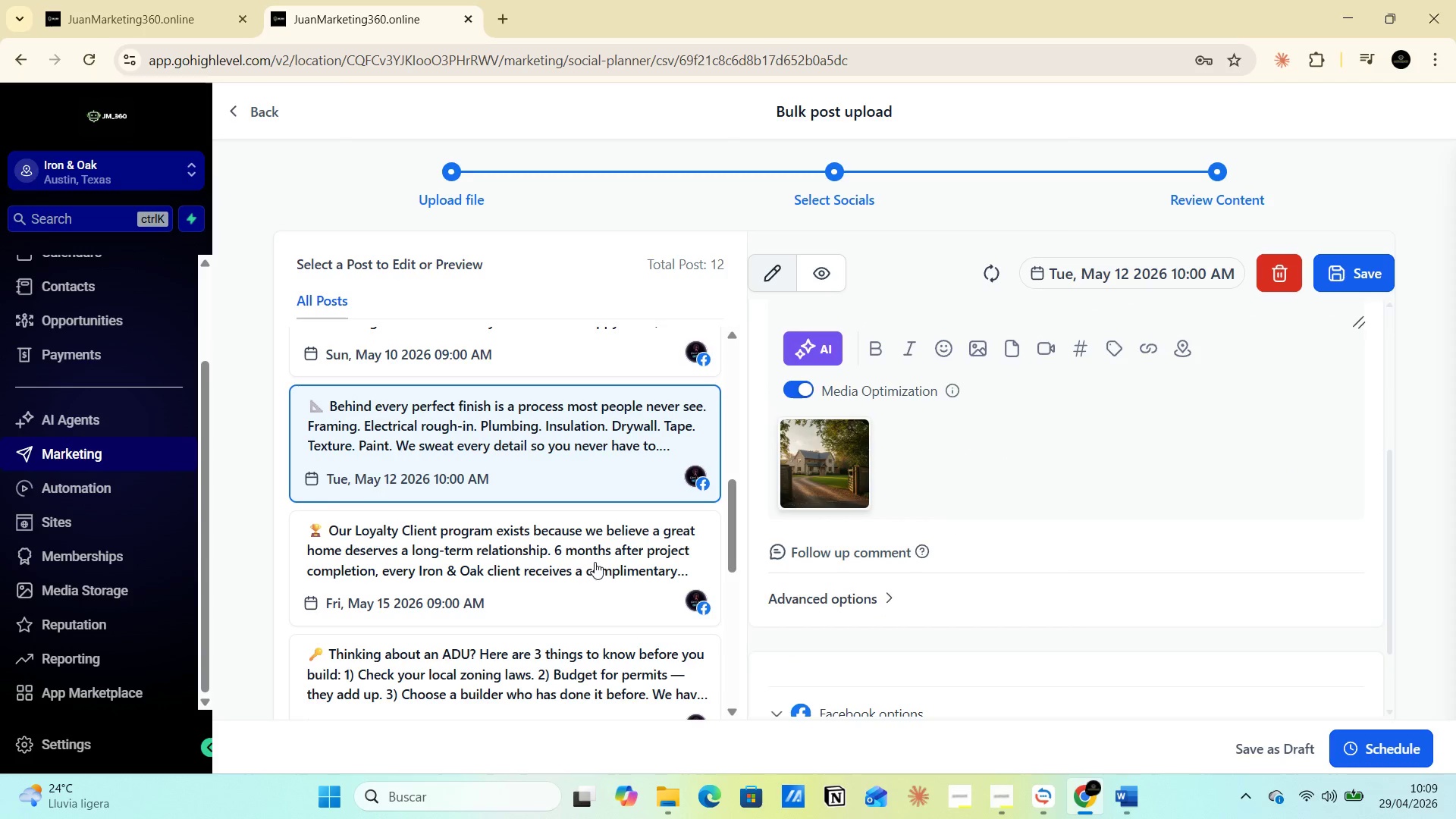 
left_click([507, 557])
 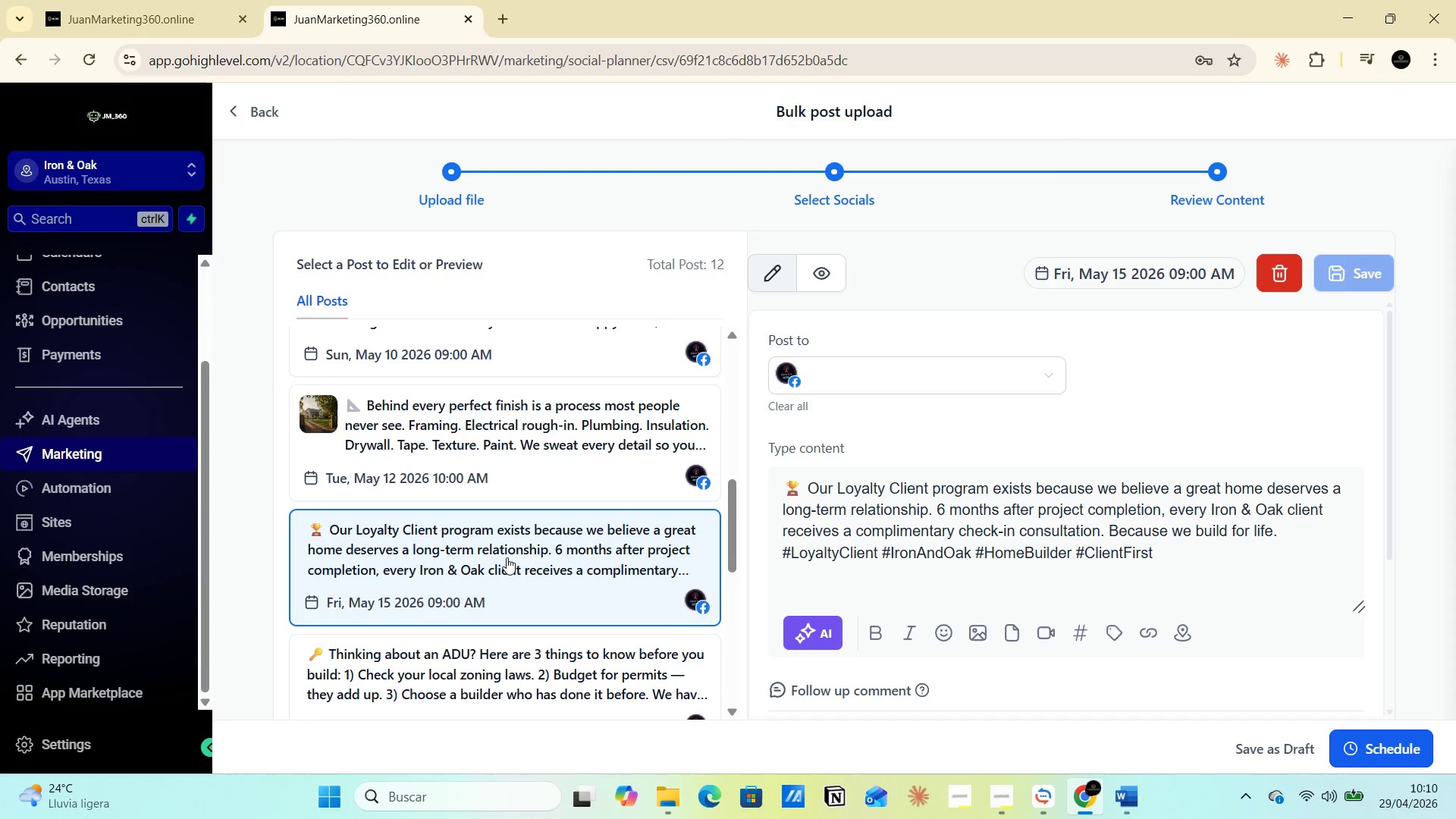 
wait(89.5)
 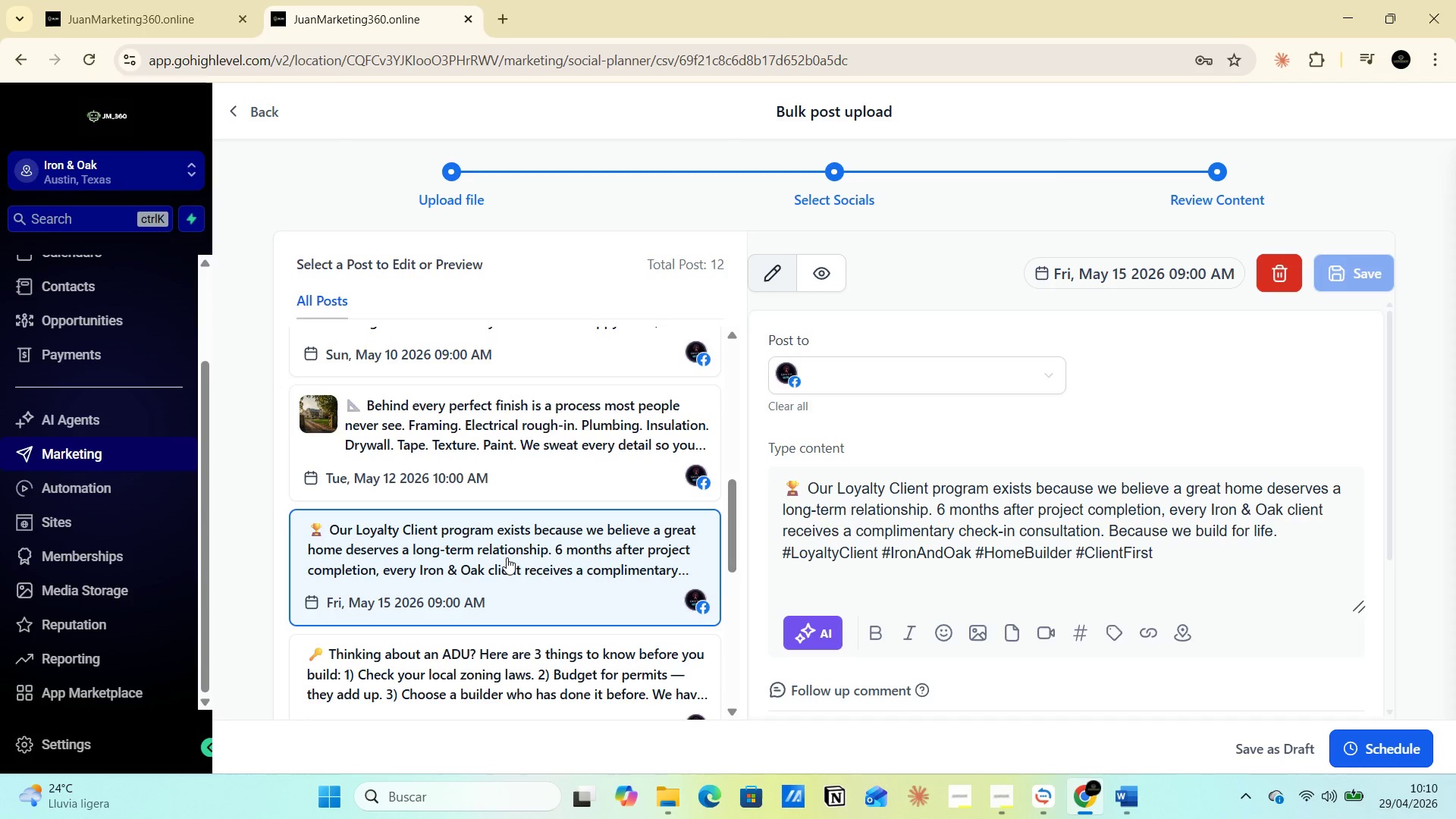 
left_click([979, 634])
 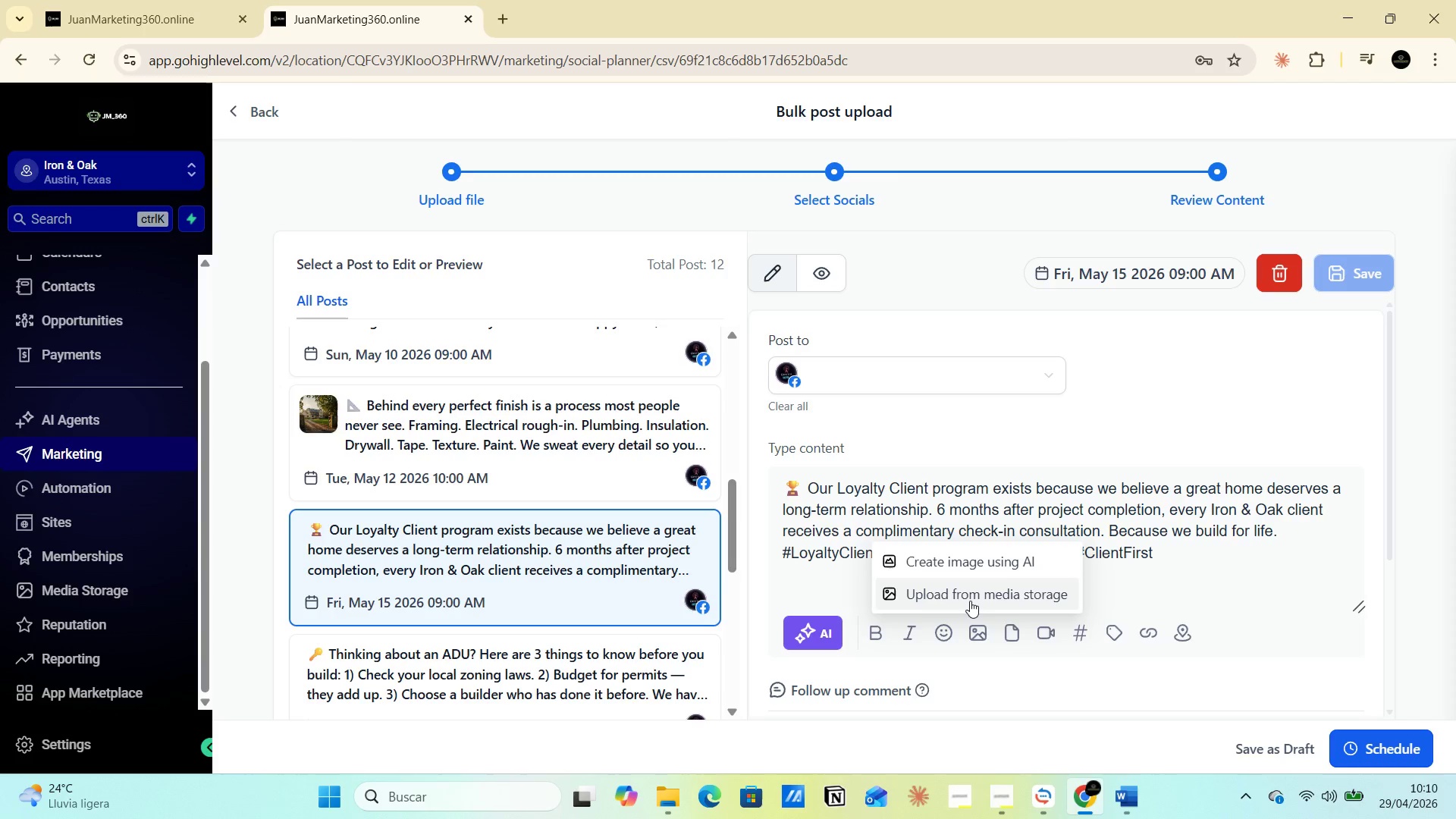 
left_click([970, 601])
 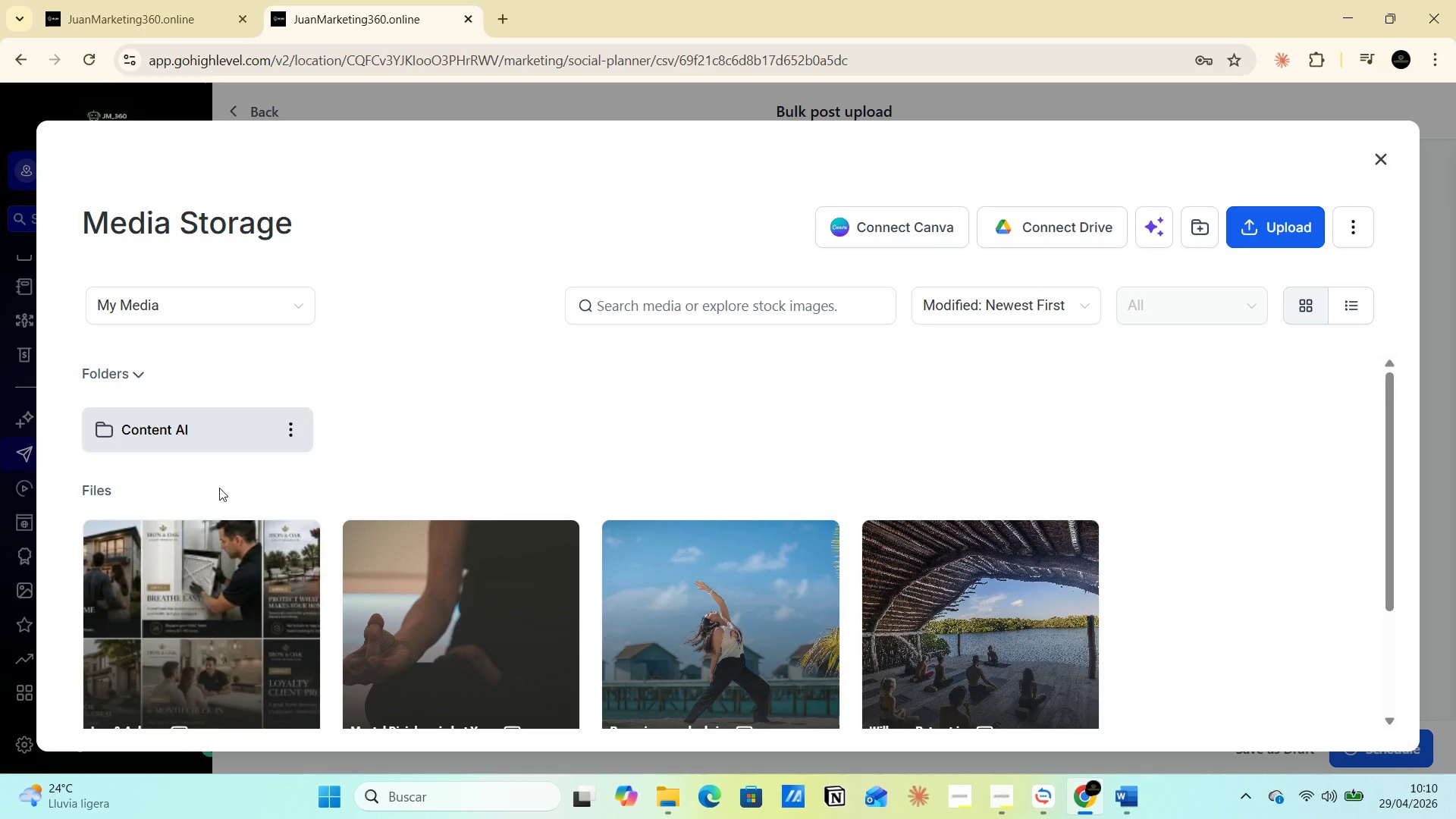 
double_click([199, 433])
 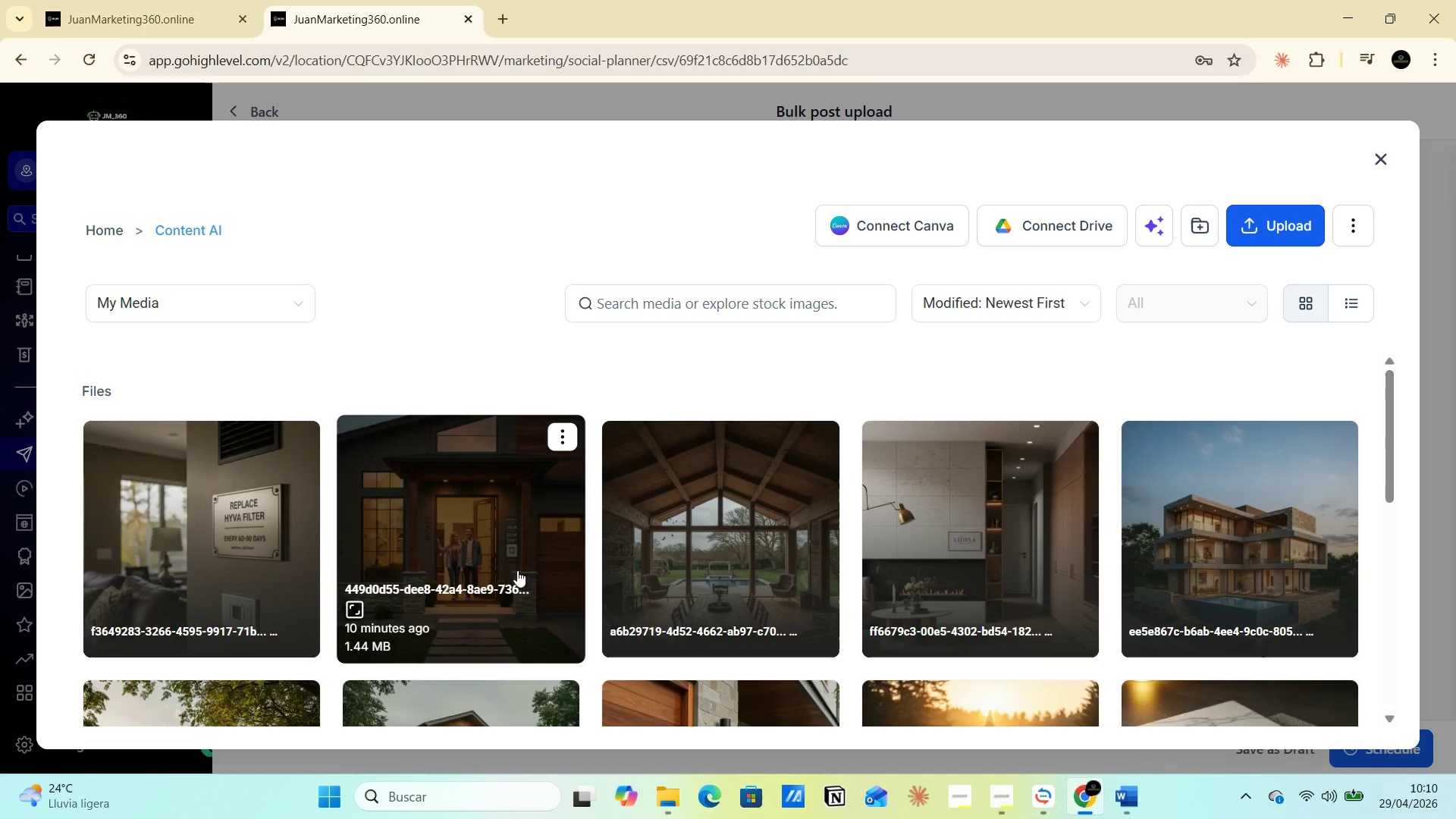 
left_click([517, 495])
 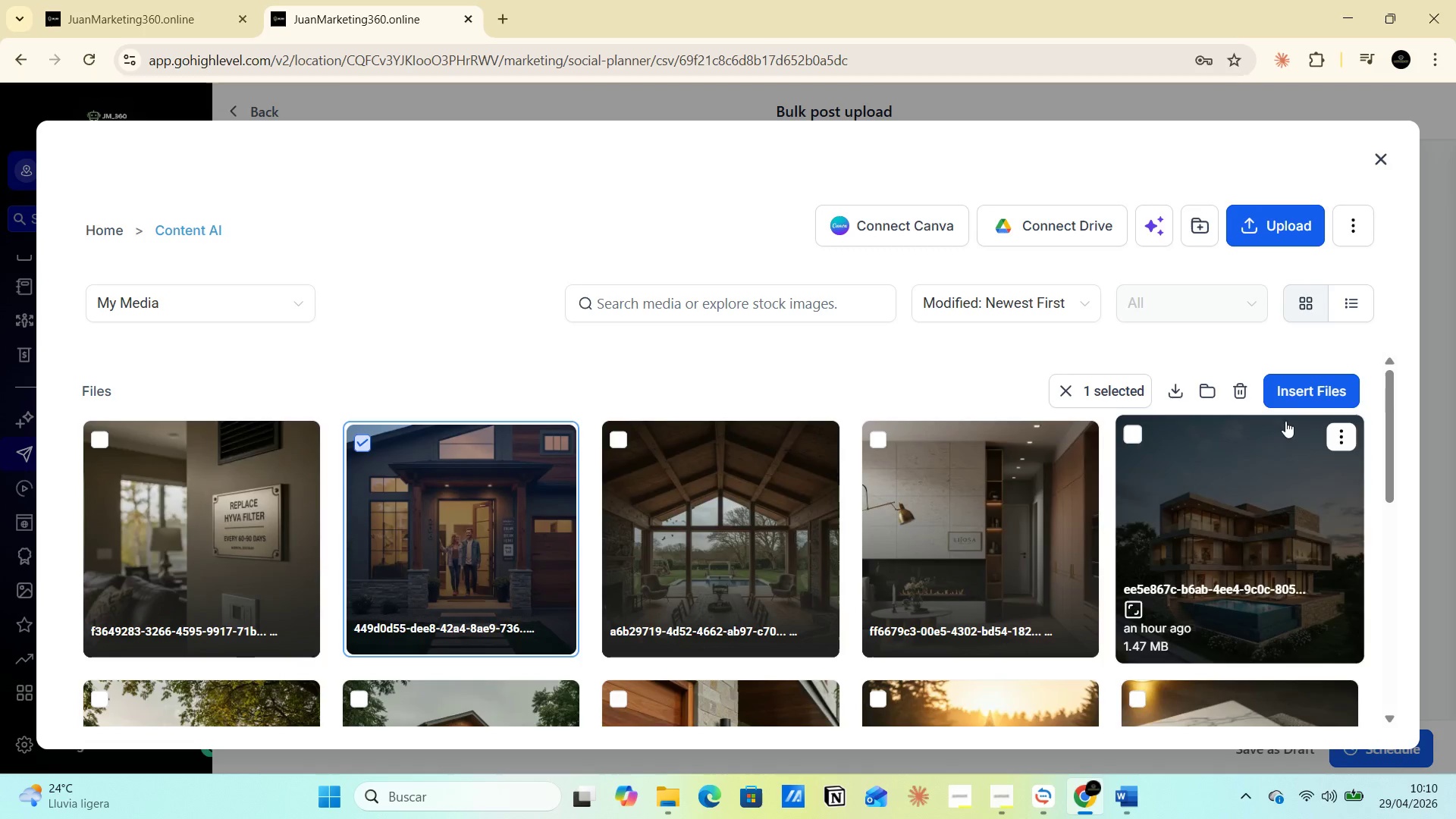 
left_click([1294, 394])
 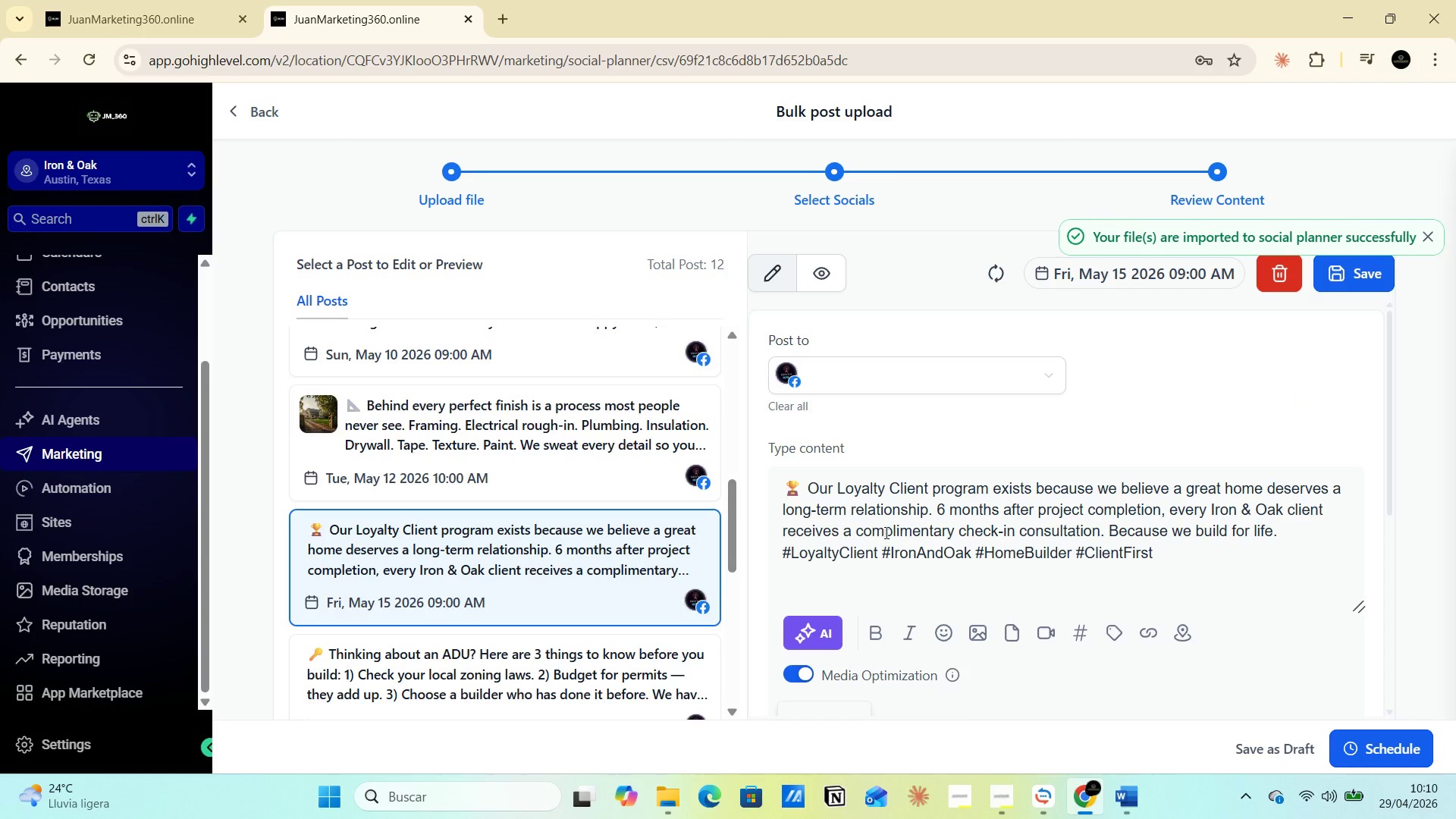 
scroll: coordinate [383, 559], scroll_direction: down, amount: 2.0
 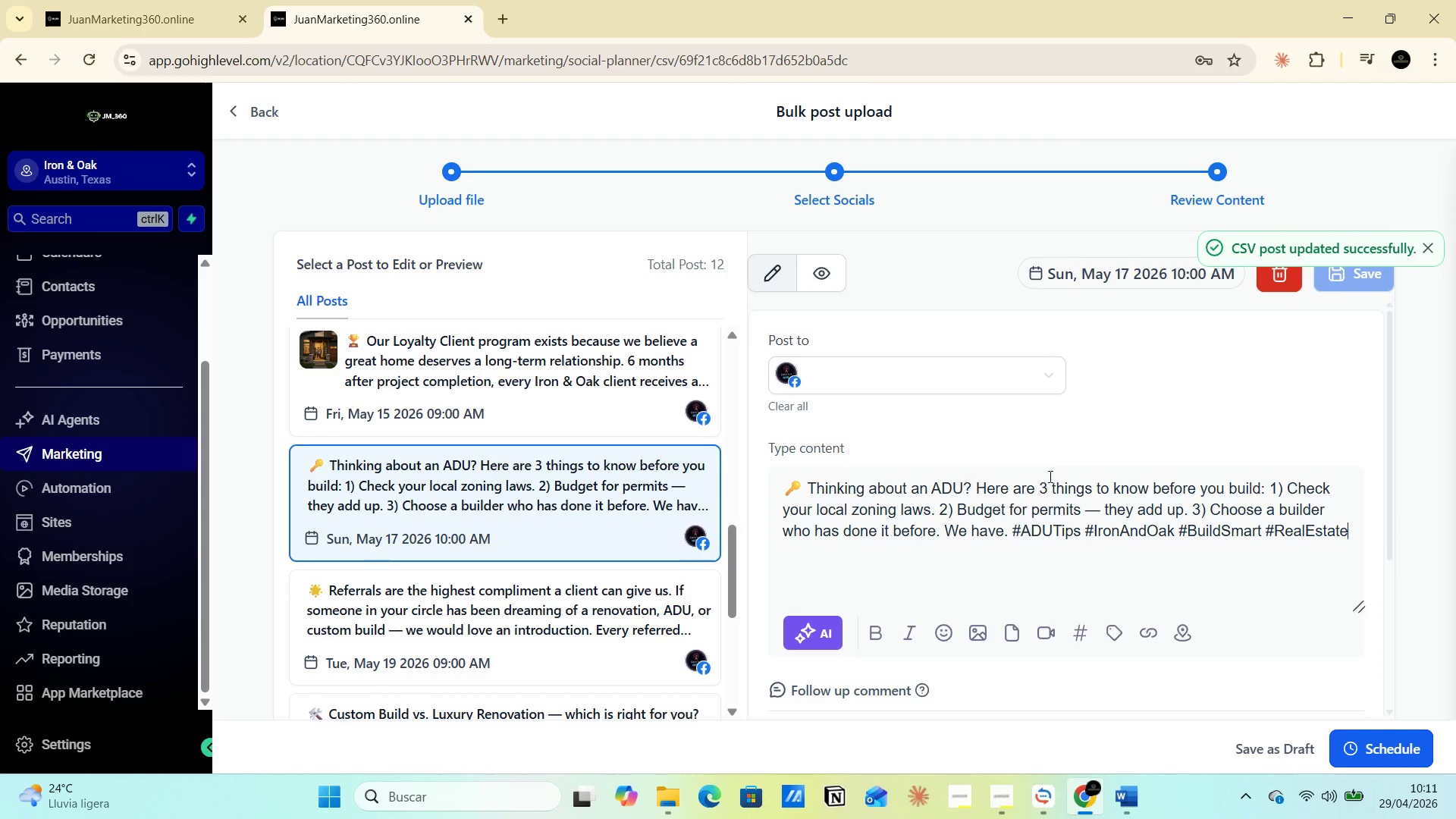 
left_click([984, 639])
 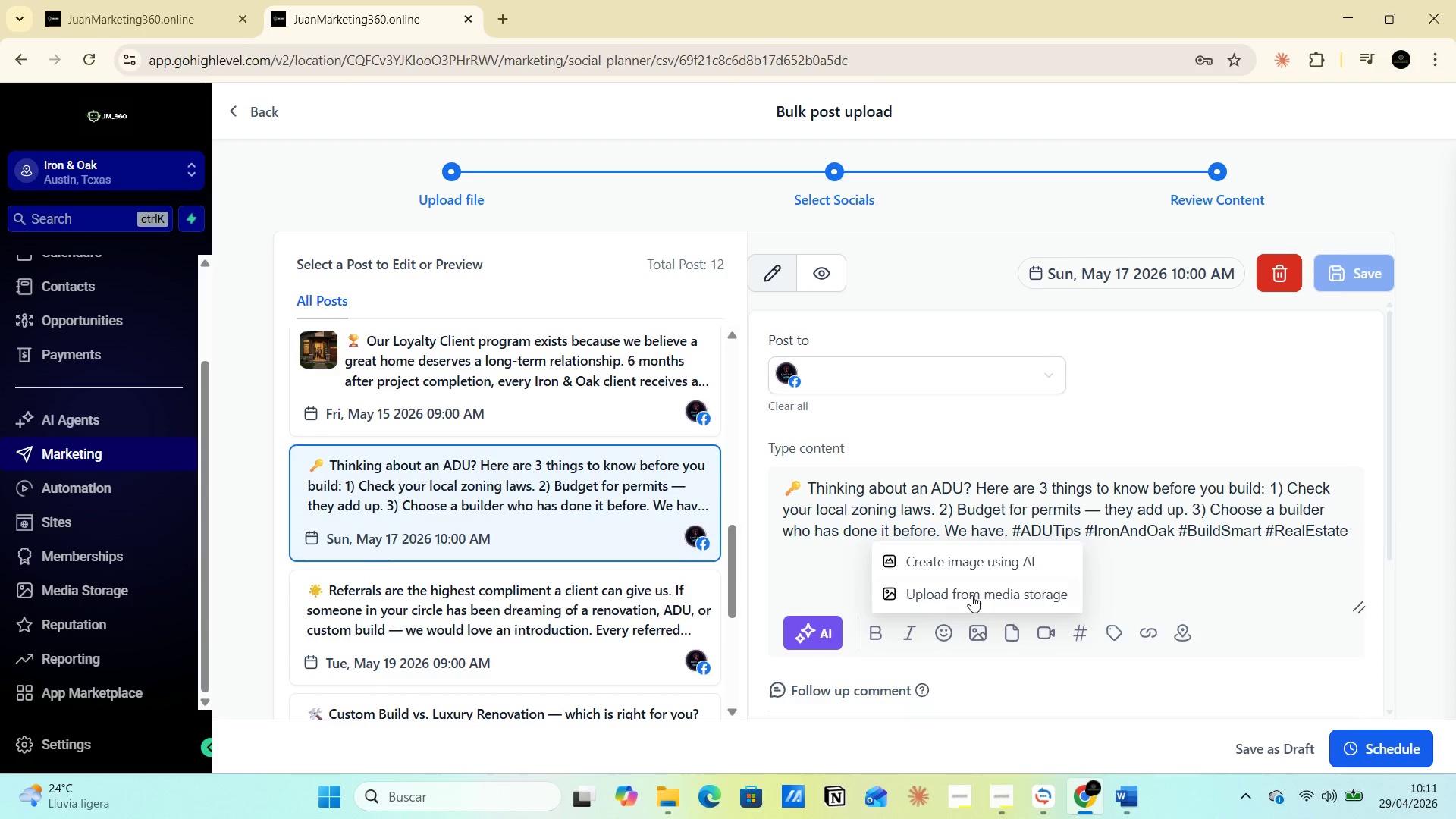 
left_click([971, 594])
 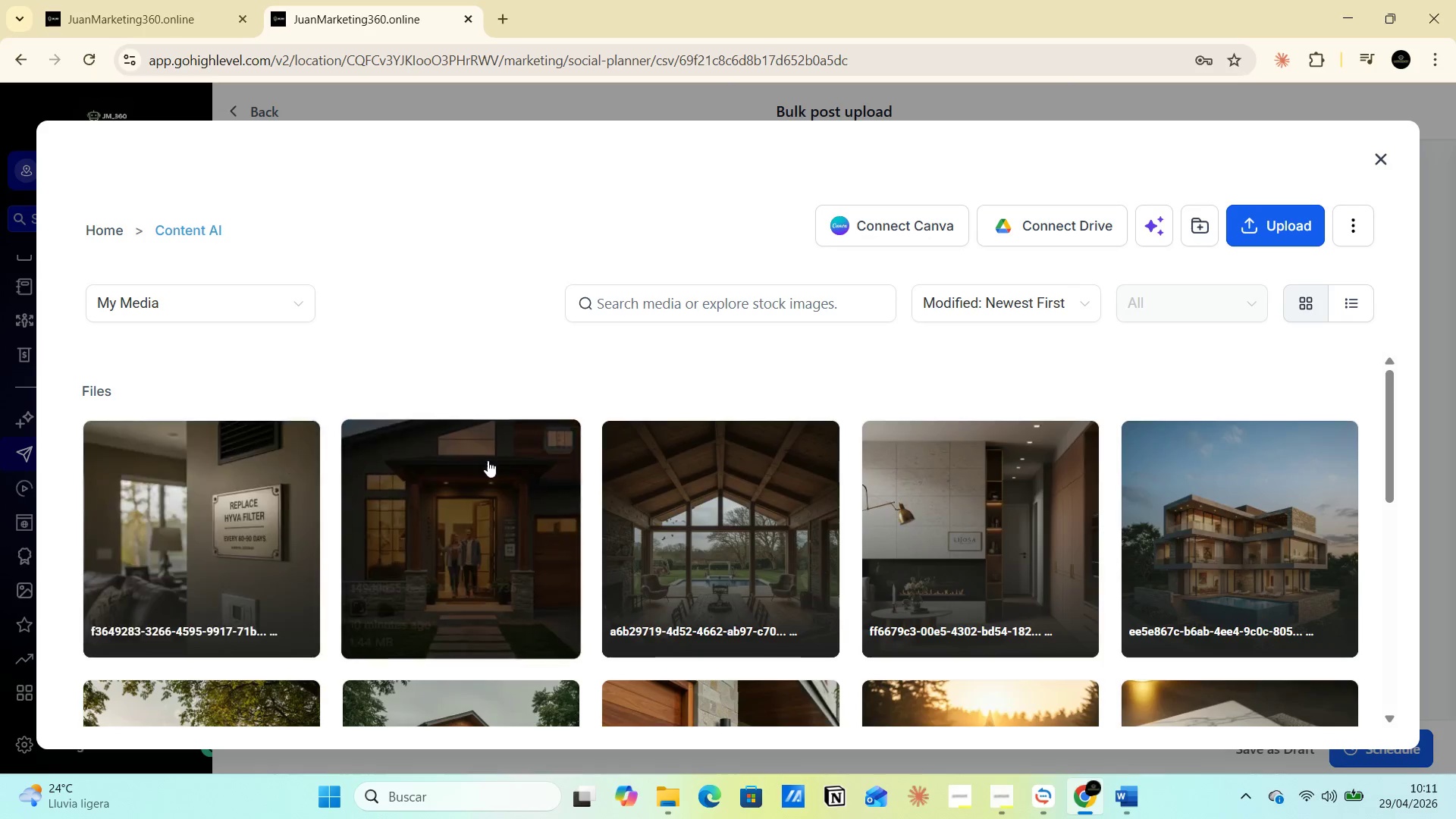 
scroll: coordinate [679, 548], scroll_direction: down, amount: 3.0
 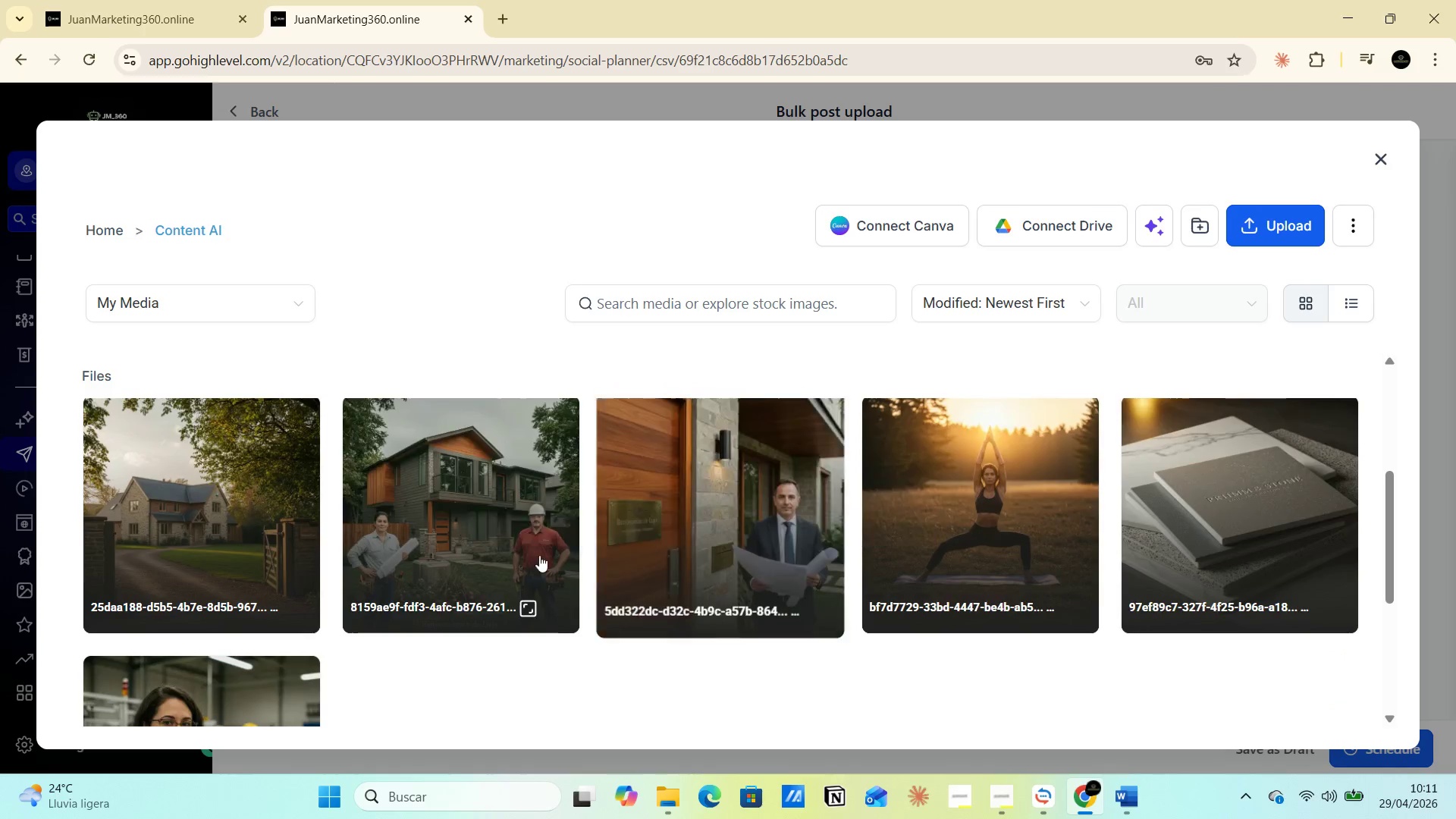 
left_click([498, 555])
 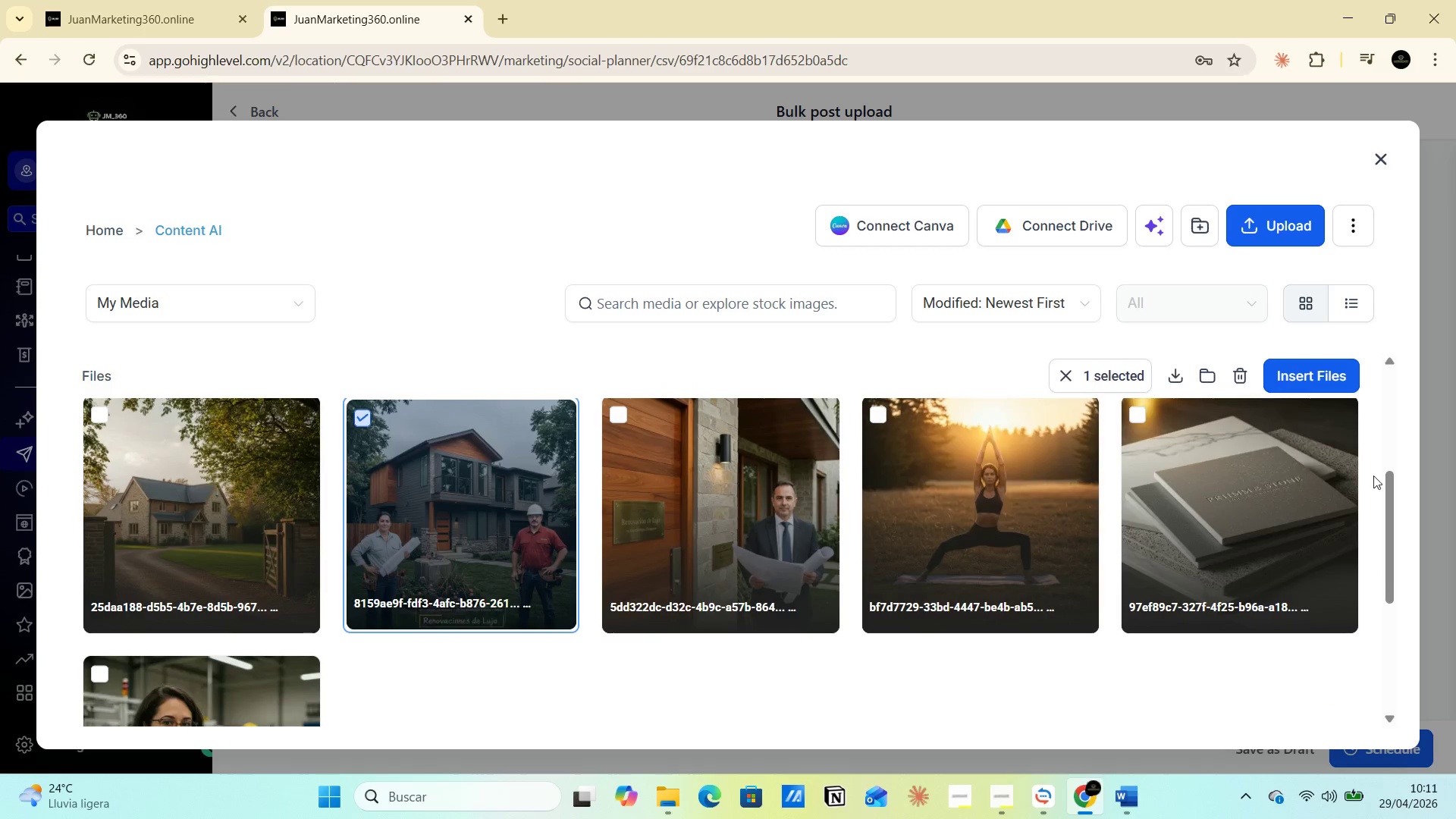 
left_click([1321, 377])
 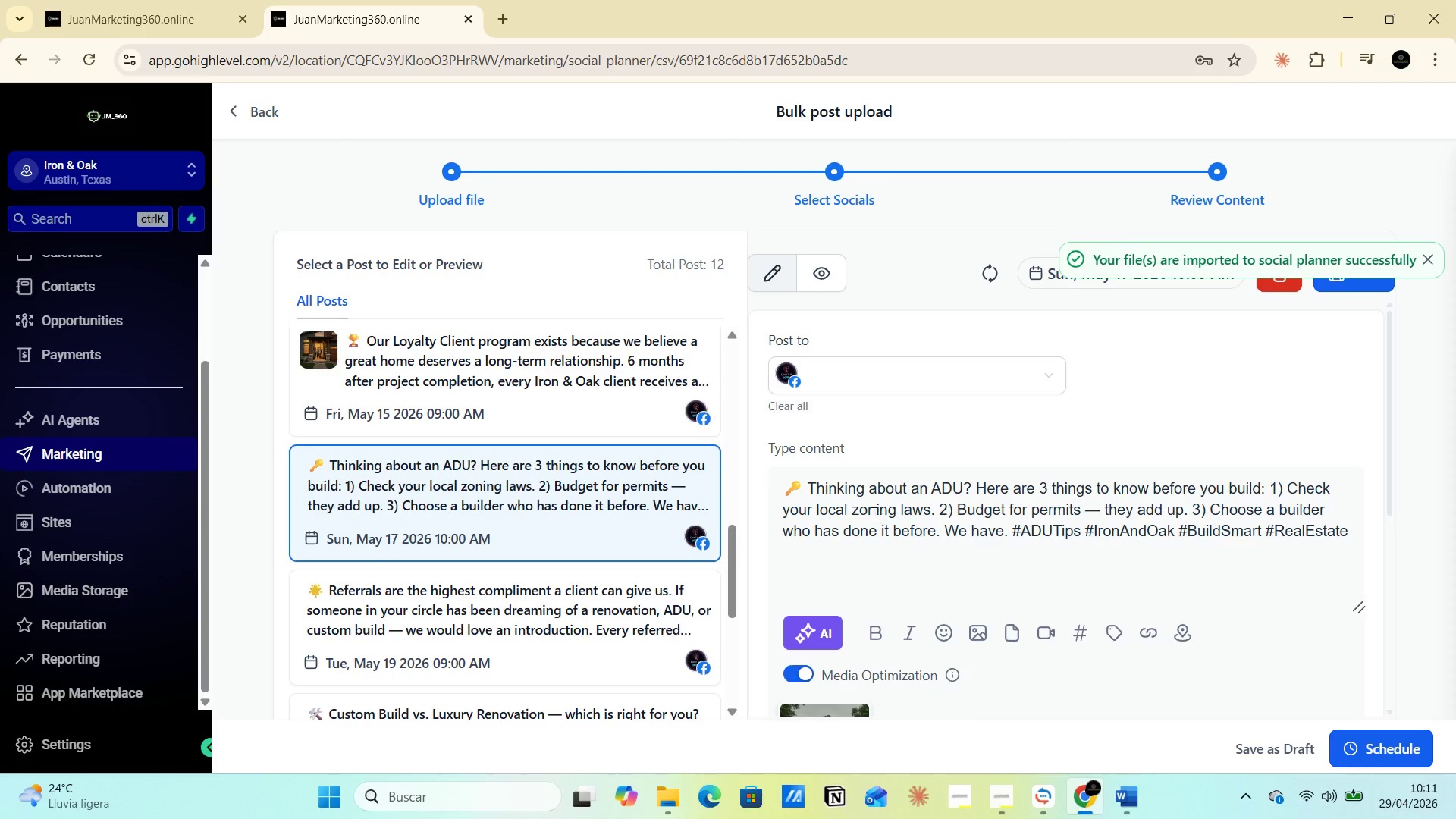 
scroll: coordinate [868, 516], scroll_direction: down, amount: 2.0
 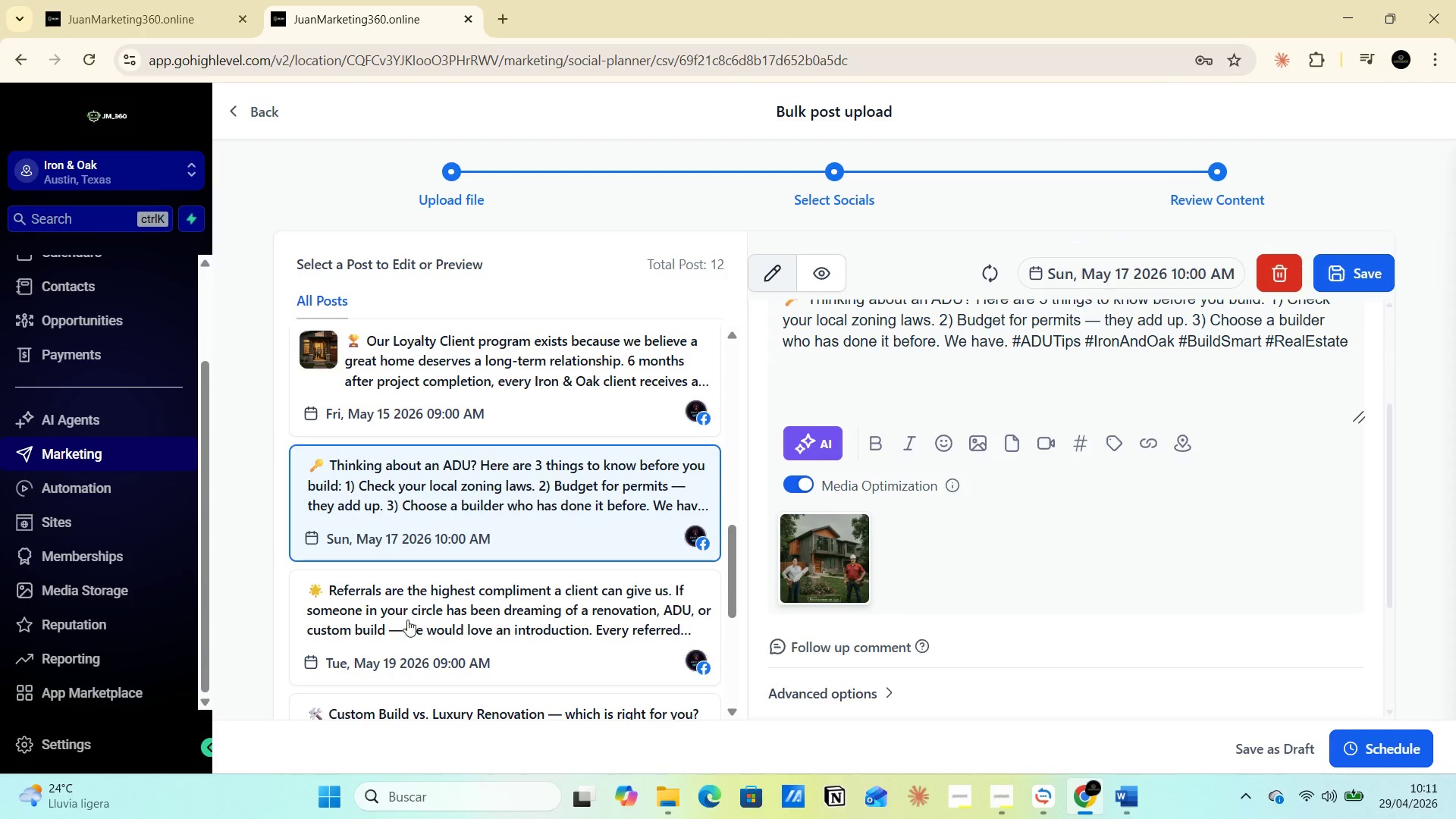 
left_click([406, 618])
 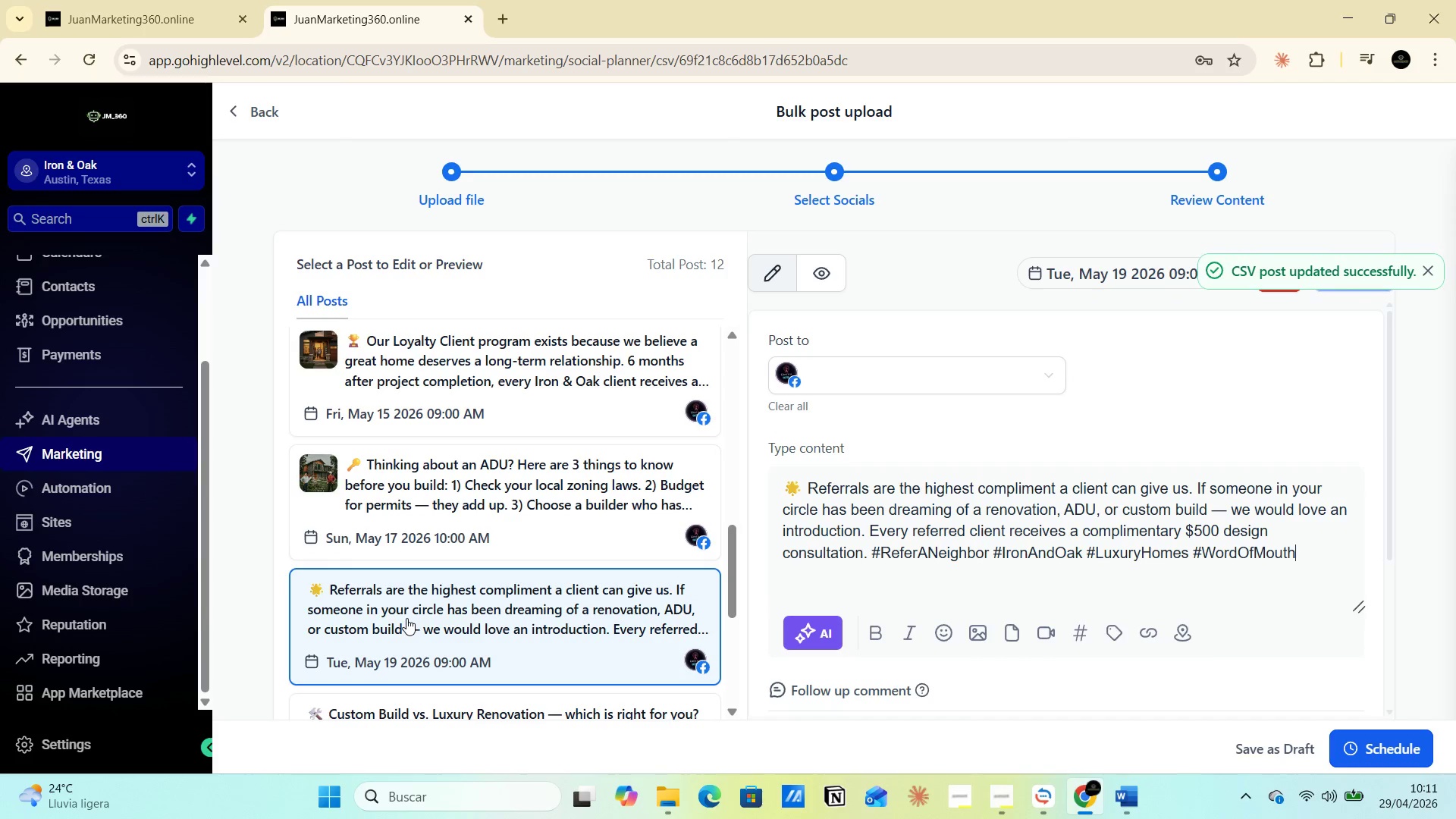 
scroll: coordinate [878, 534], scroll_direction: down, amount: 3.0
 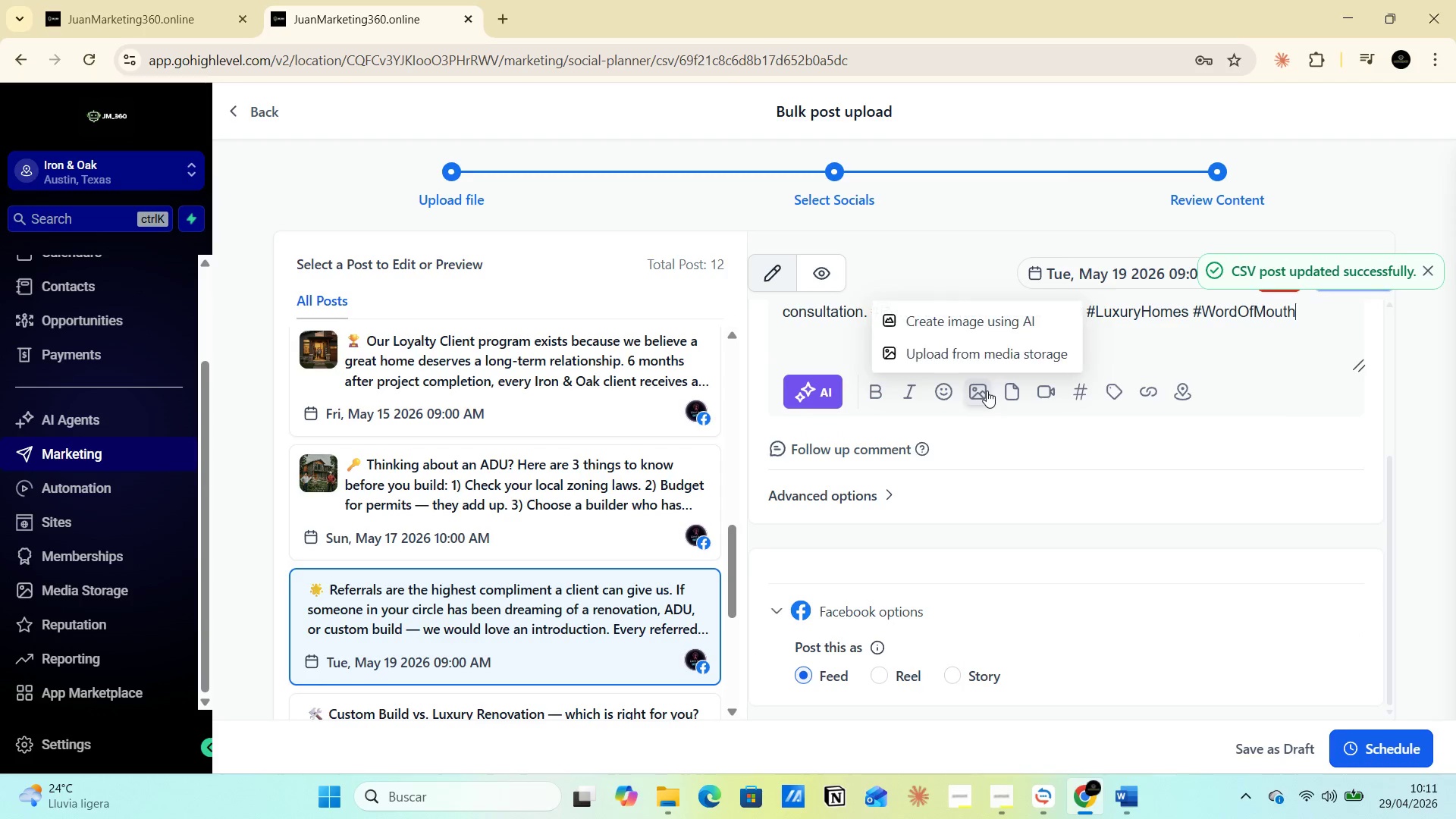 
left_click([987, 391])
 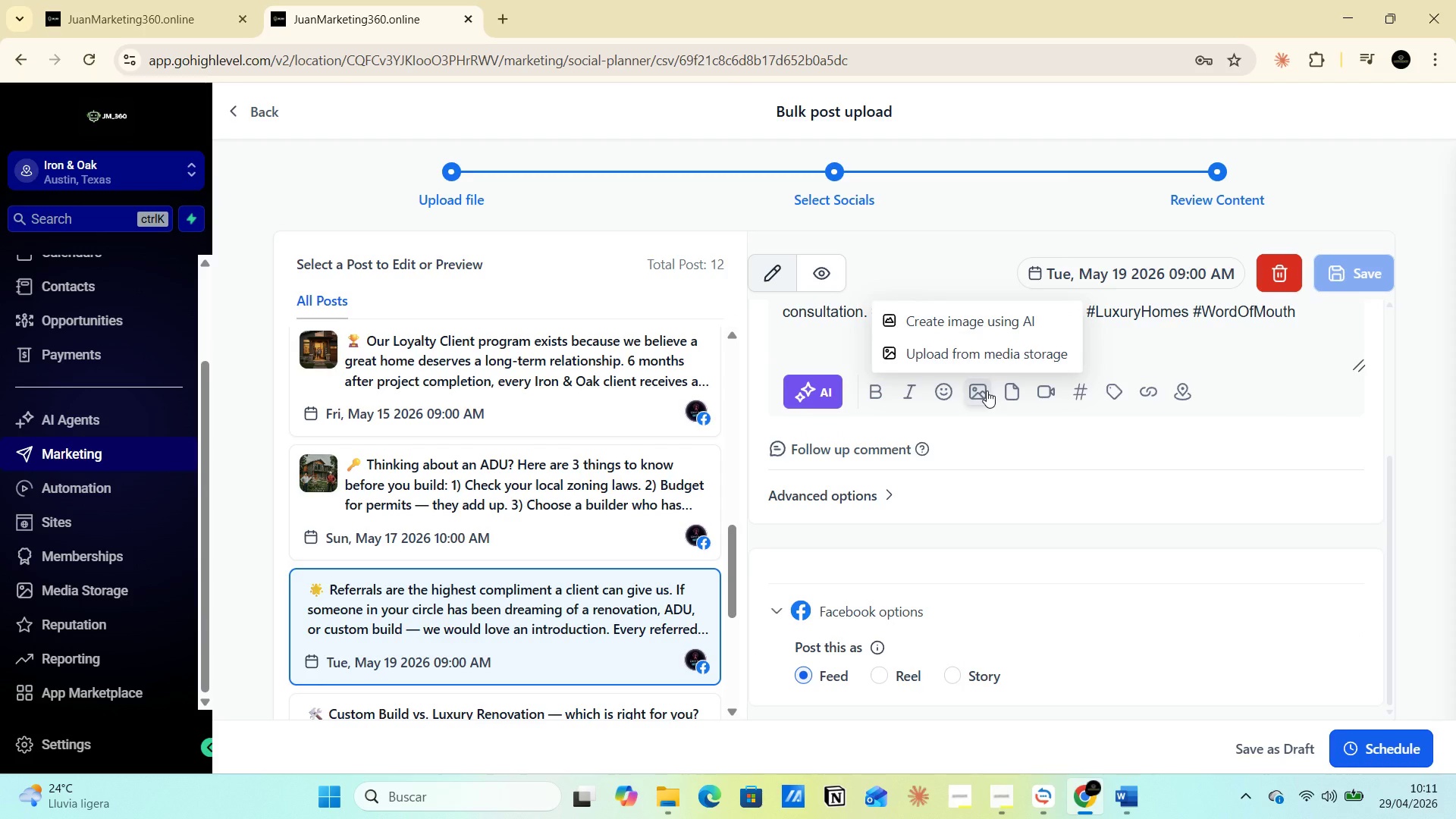 
left_click([962, 352])
 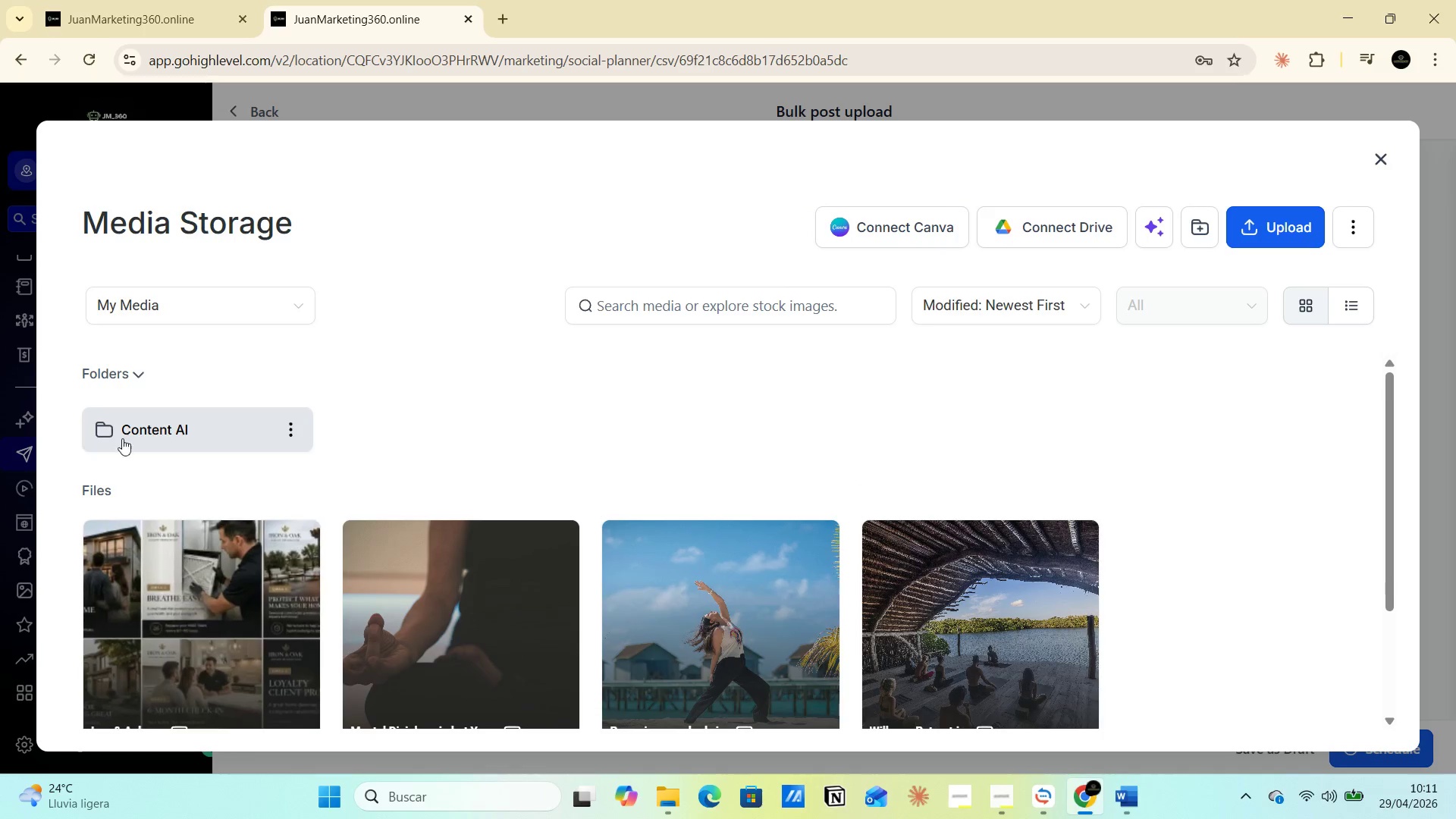 
left_click([129, 414])
 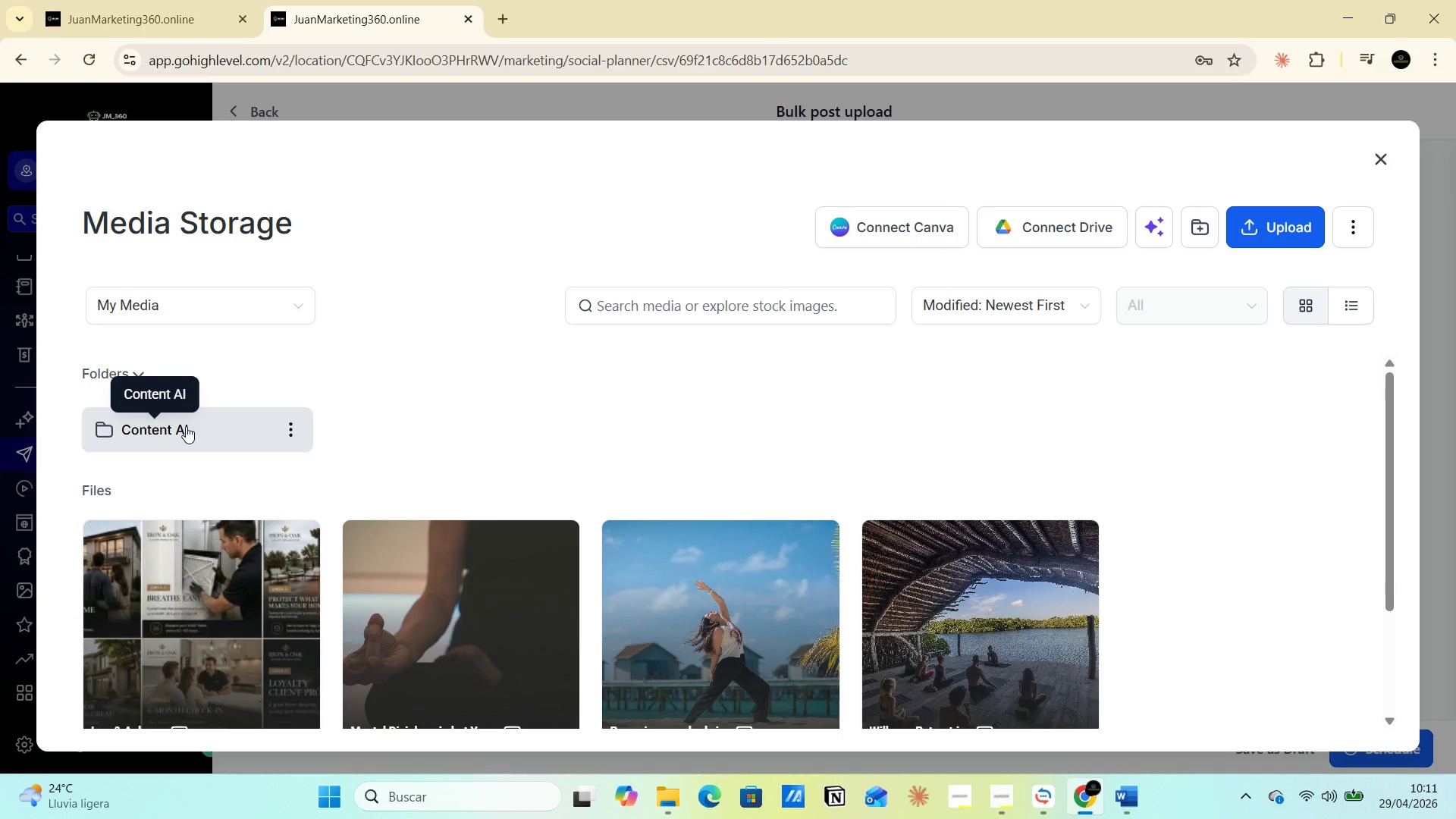 
double_click([186, 424])
 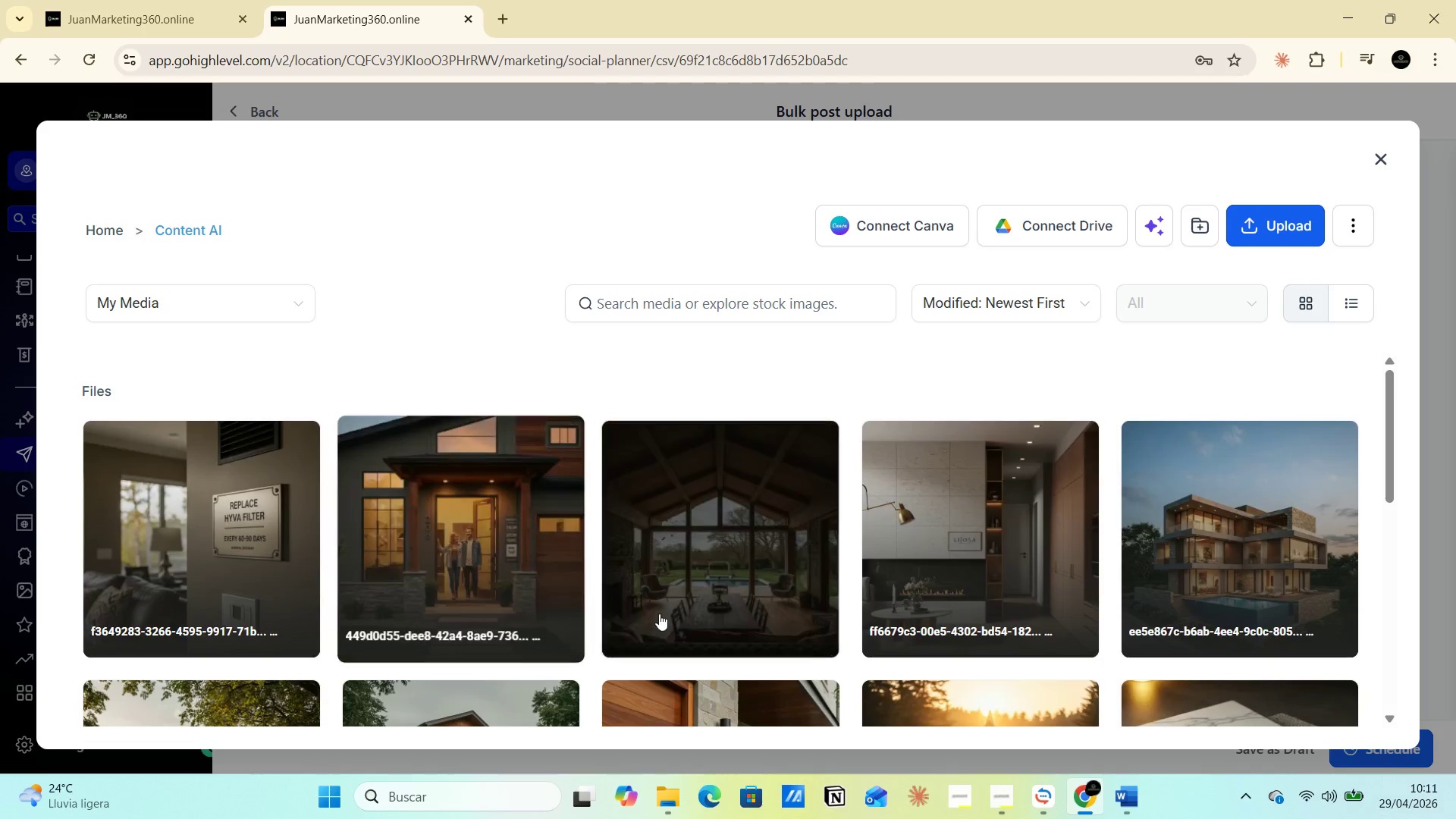 
scroll: coordinate [730, 616], scroll_direction: down, amount: 3.0
 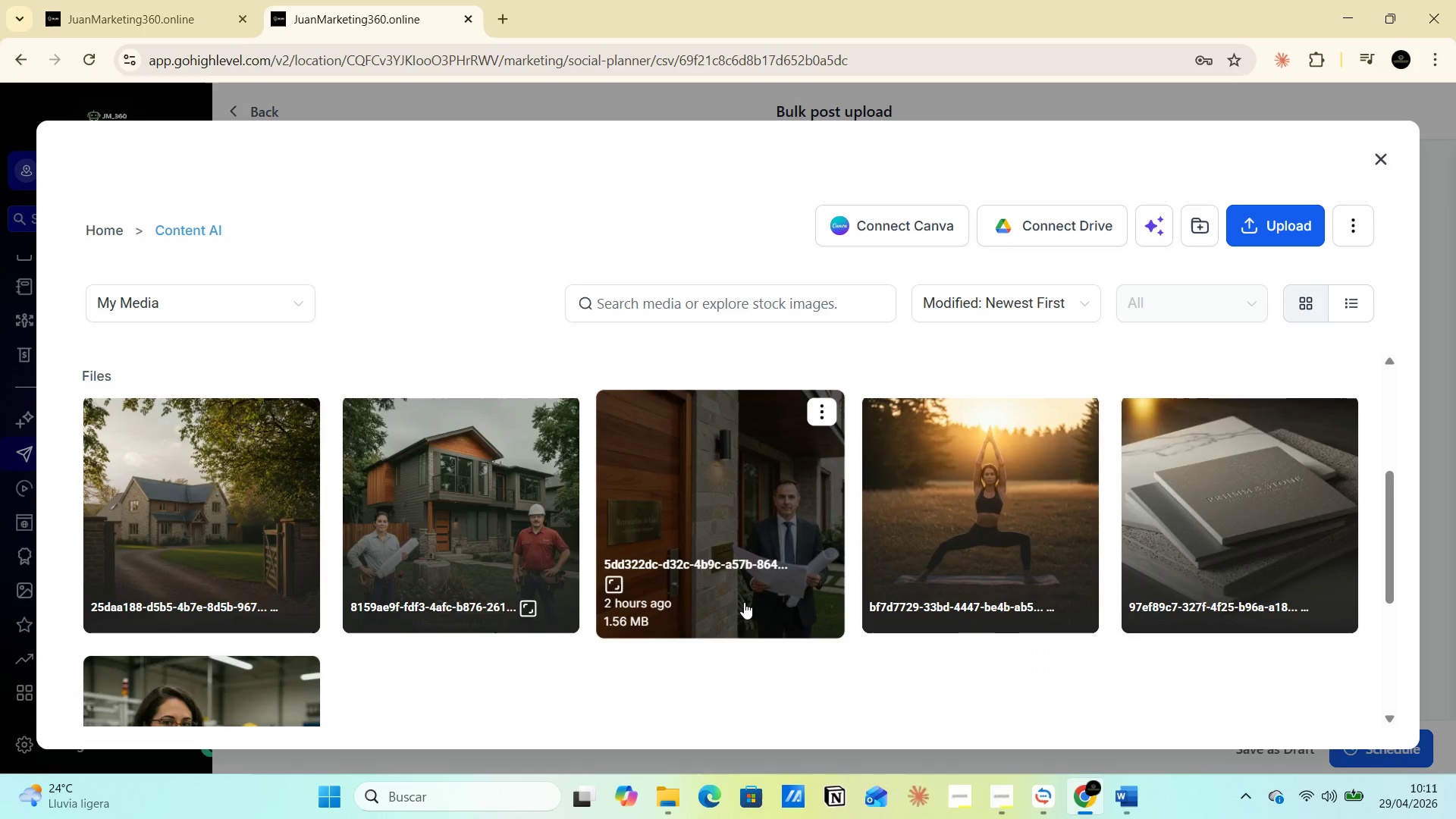 
left_click([742, 579])
 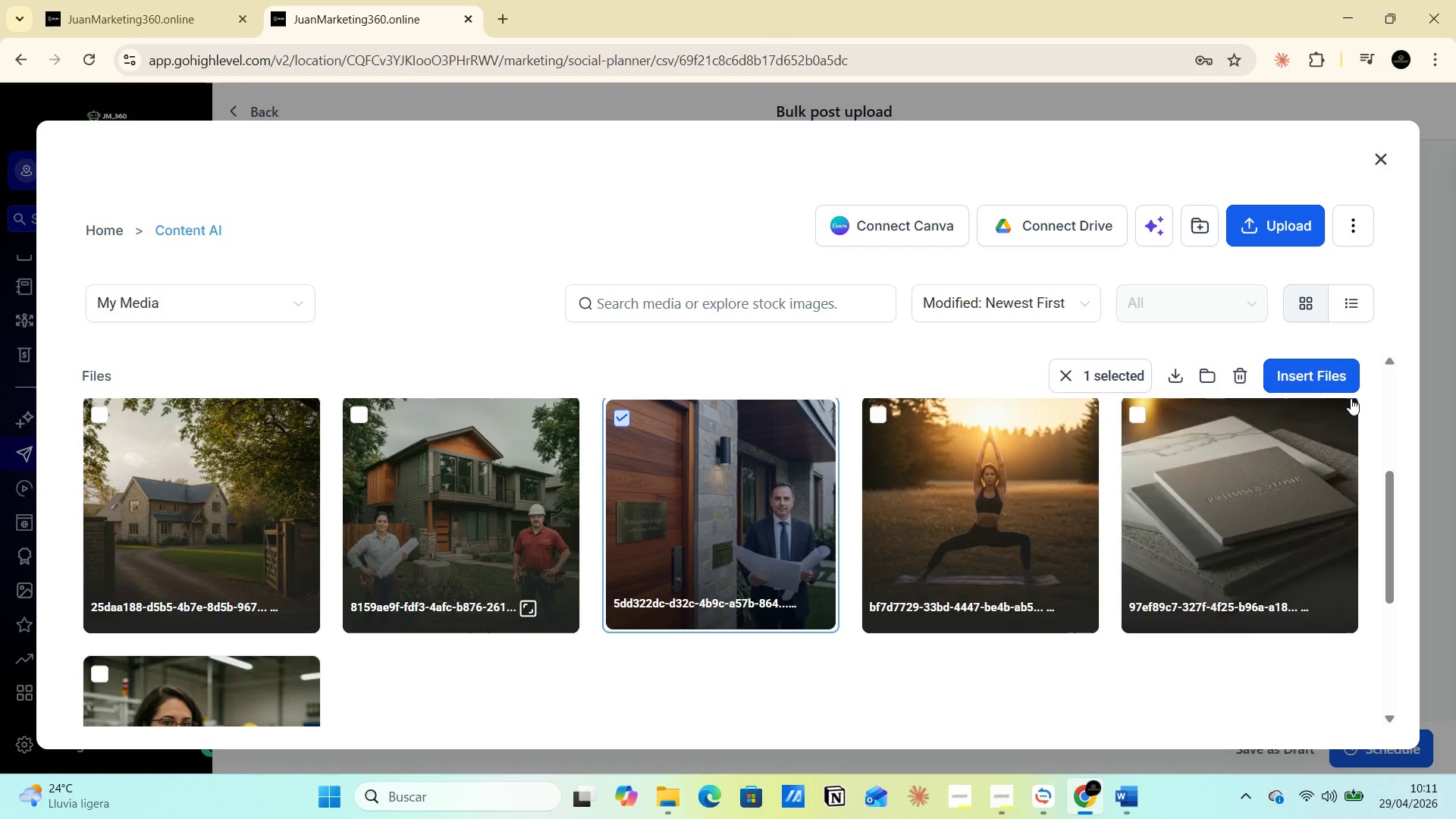 
left_click([1322, 376])
 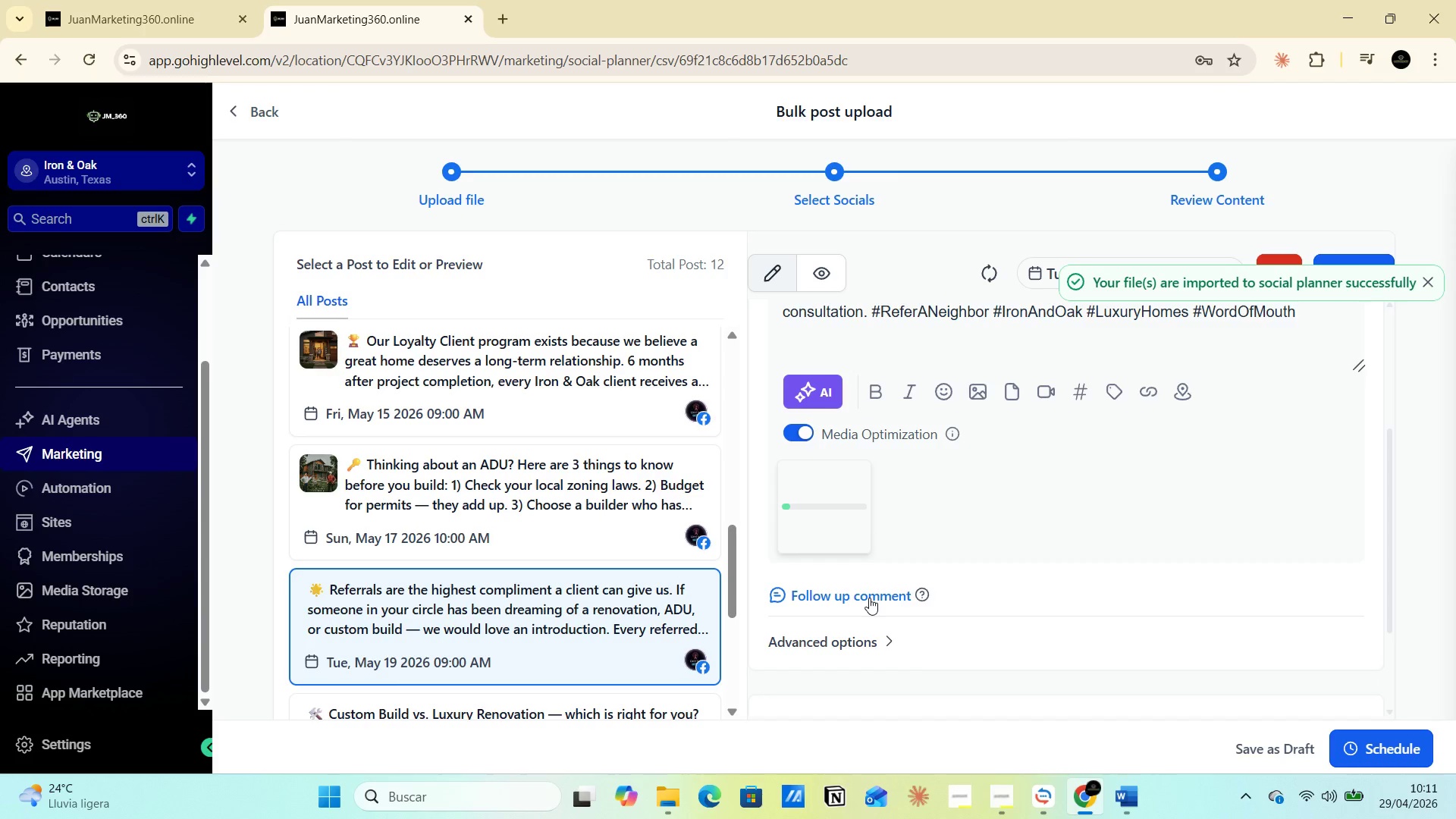 
scroll: coordinate [717, 592], scroll_direction: down, amount: 4.0
 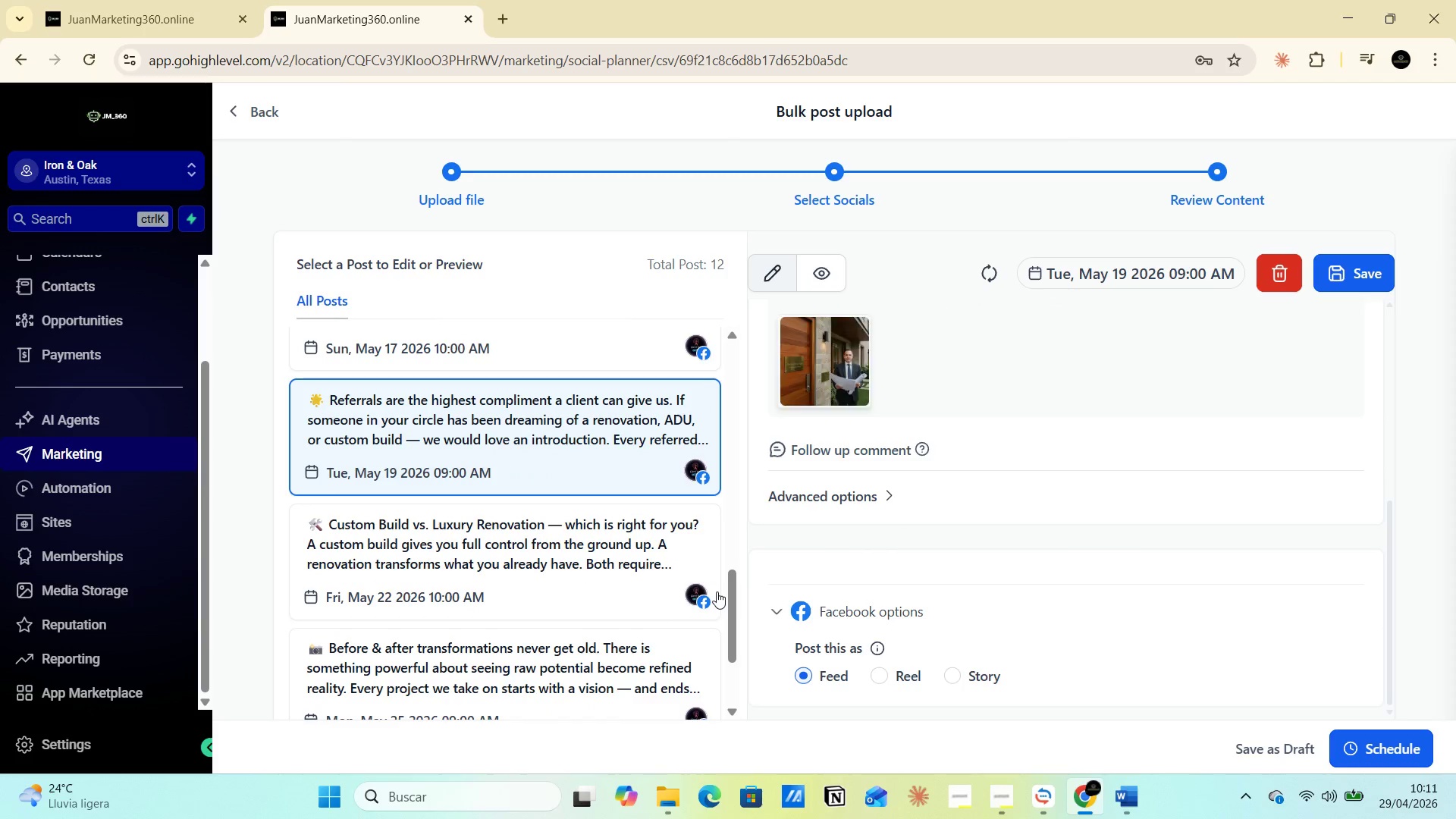 
scroll: coordinate [717, 592], scroll_direction: up, amount: 1.0
 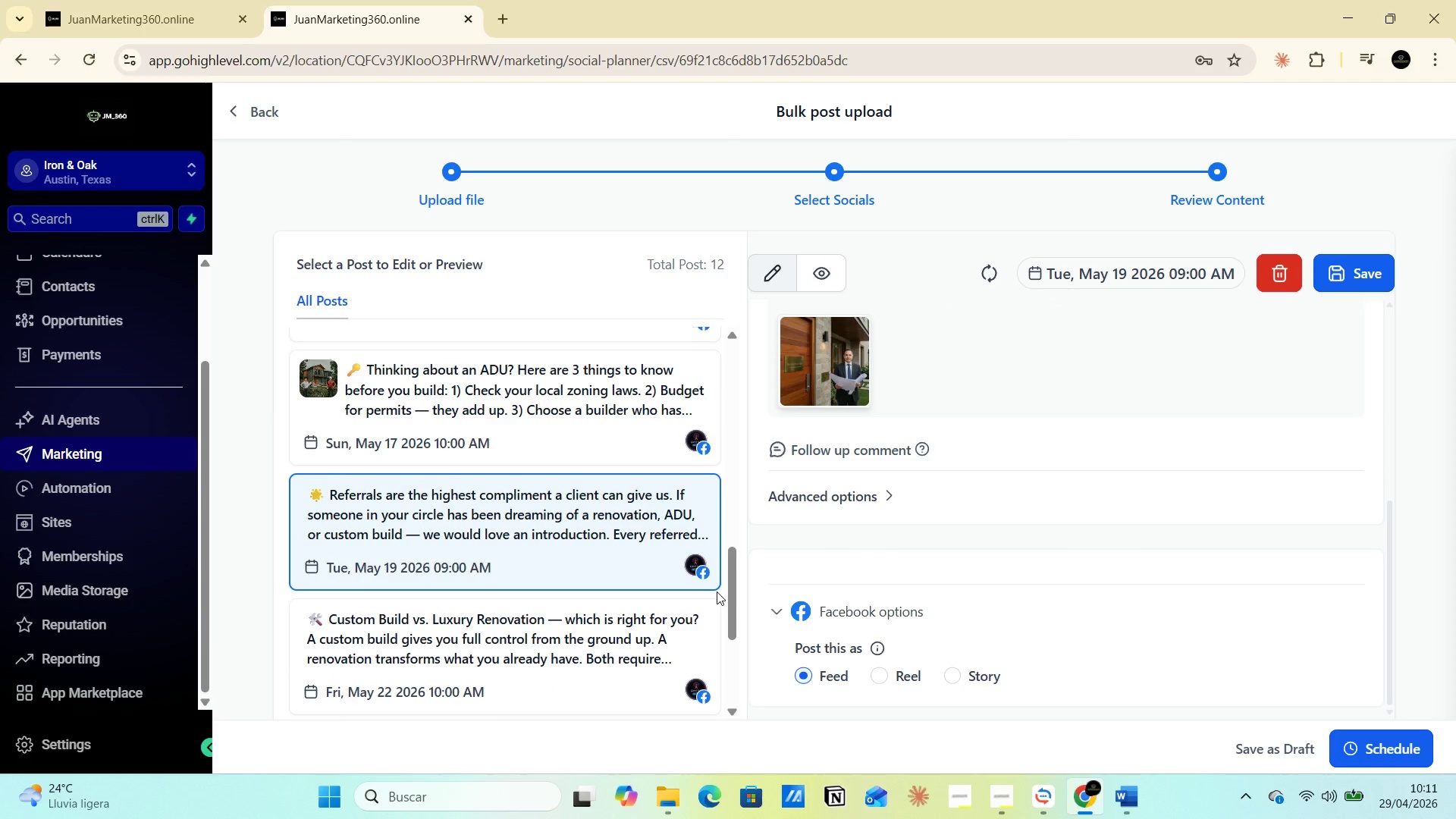 
scroll: coordinate [717, 592], scroll_direction: down, amount: 2.0
 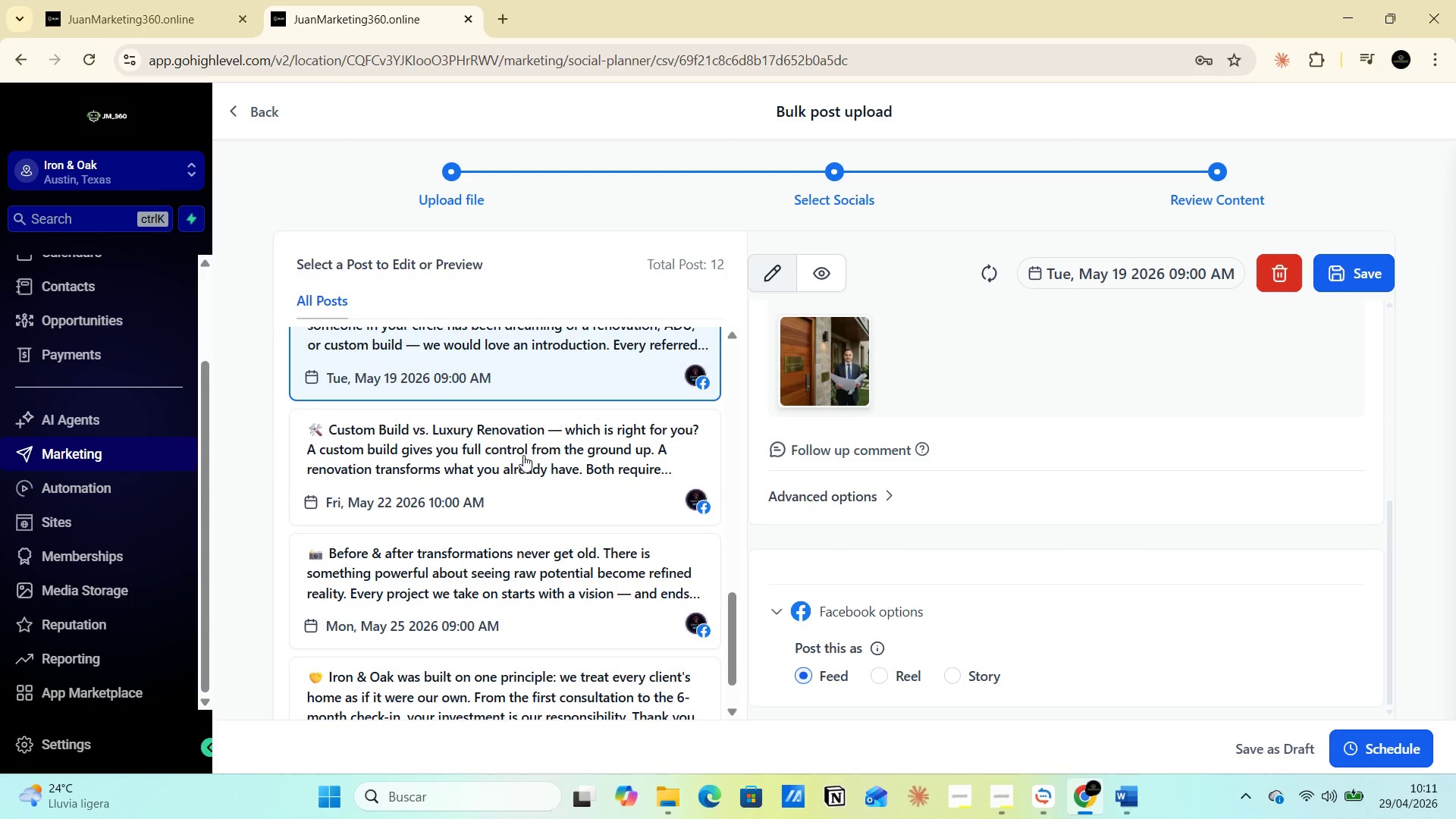 
left_click([522, 454])
 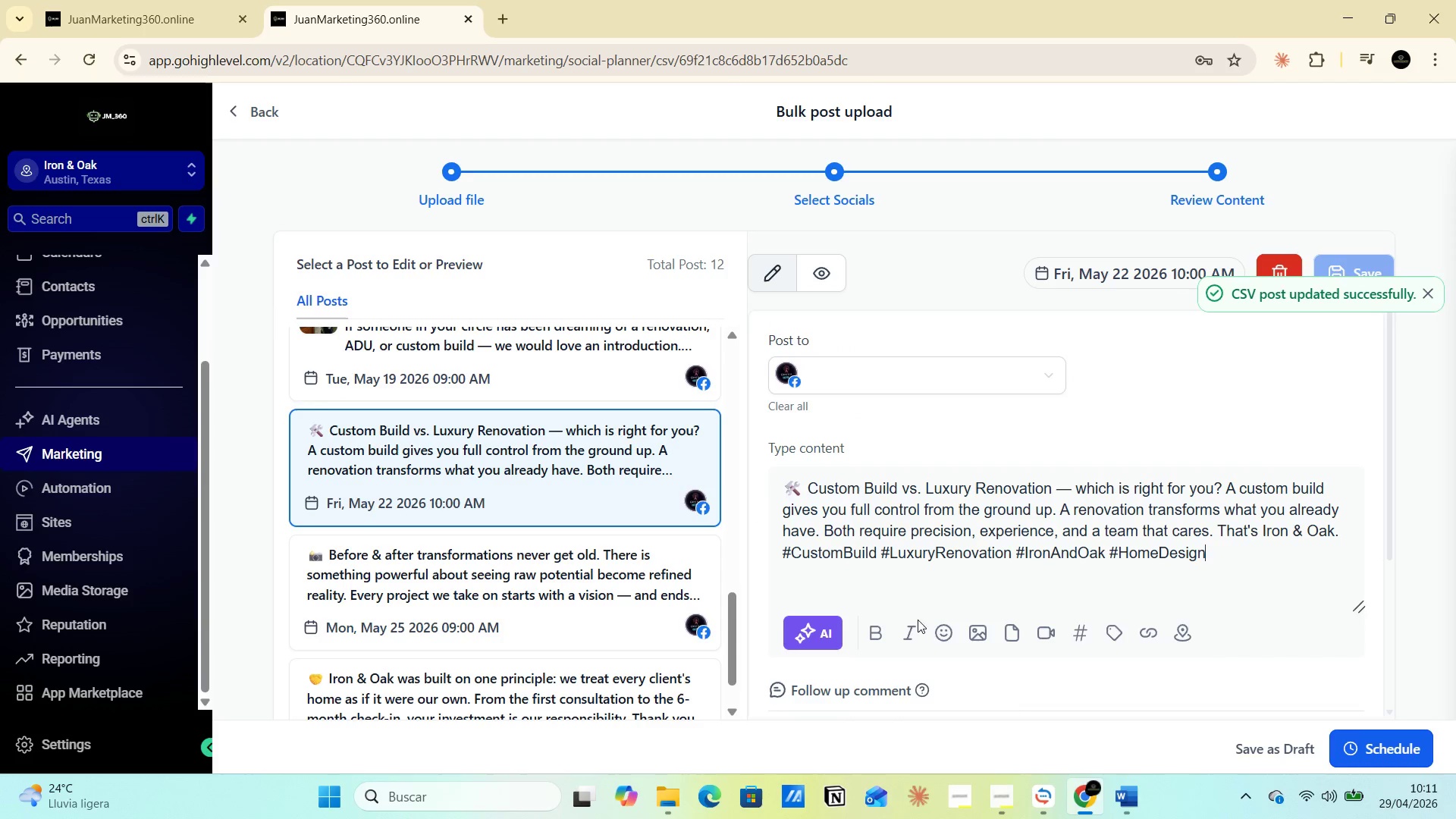 
left_click([974, 636])
 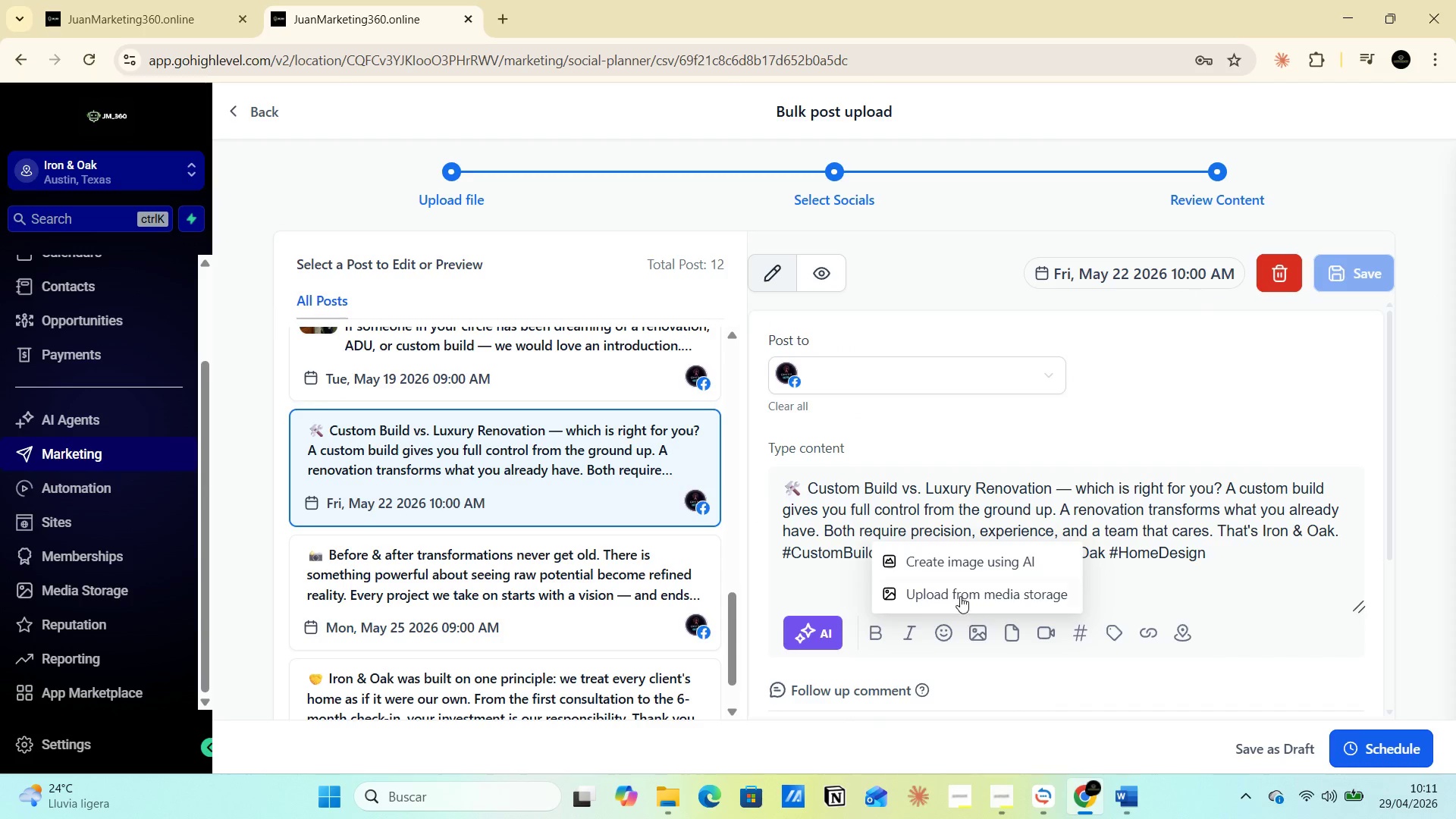 
left_click([960, 595])
 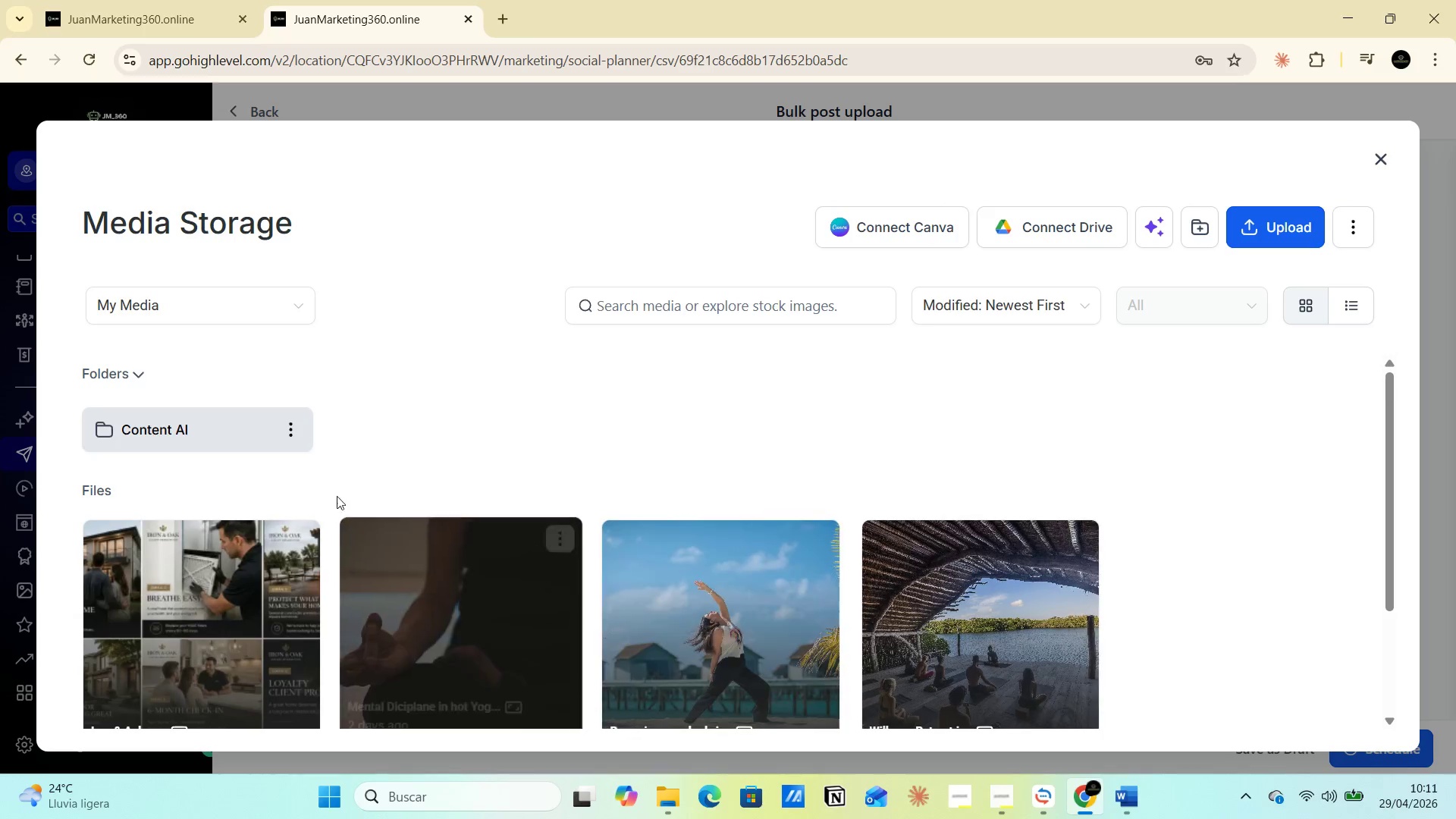 
left_click([218, 431])
 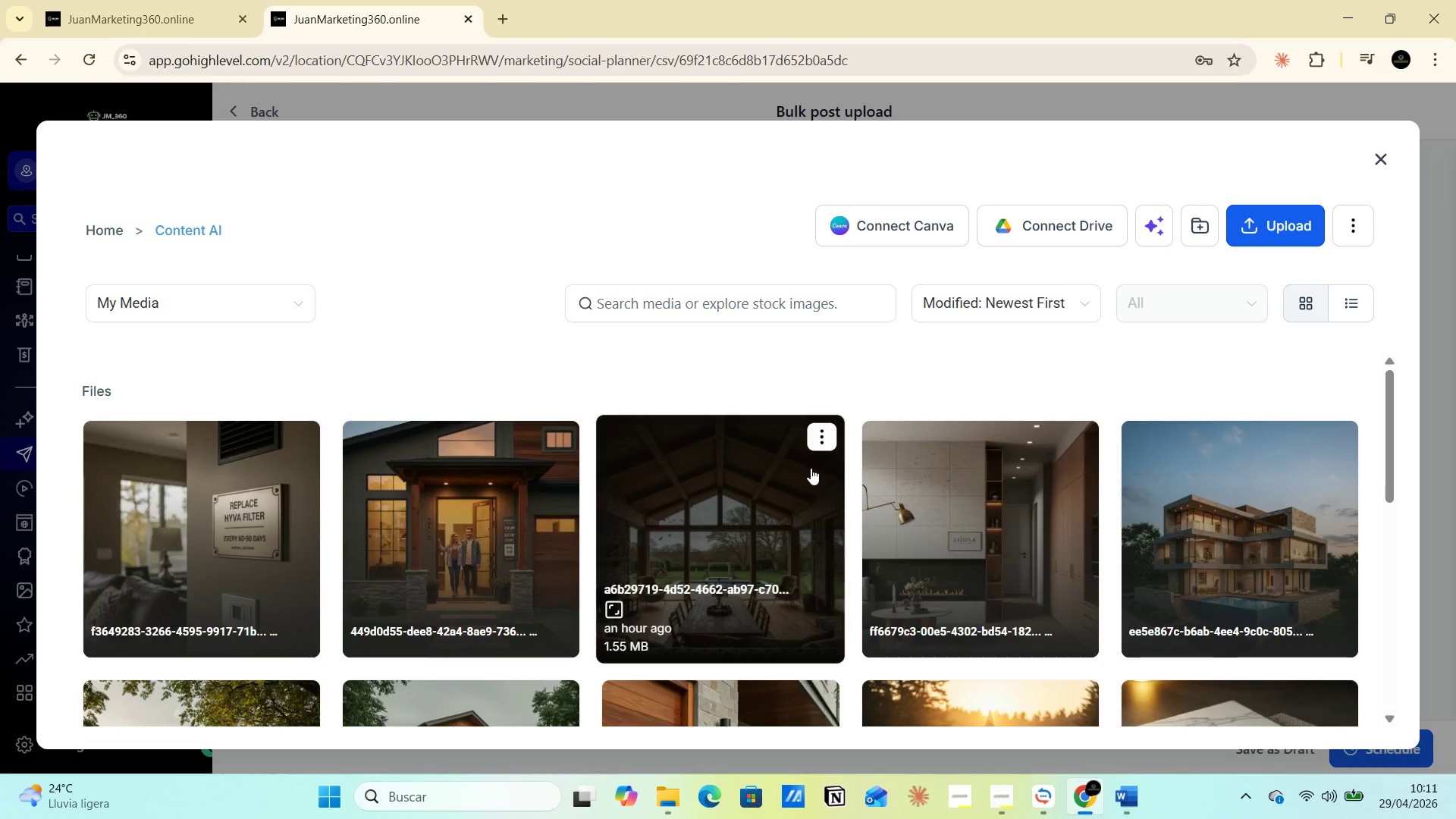 
scroll: coordinate [783, 498], scroll_direction: down, amount: 5.0
 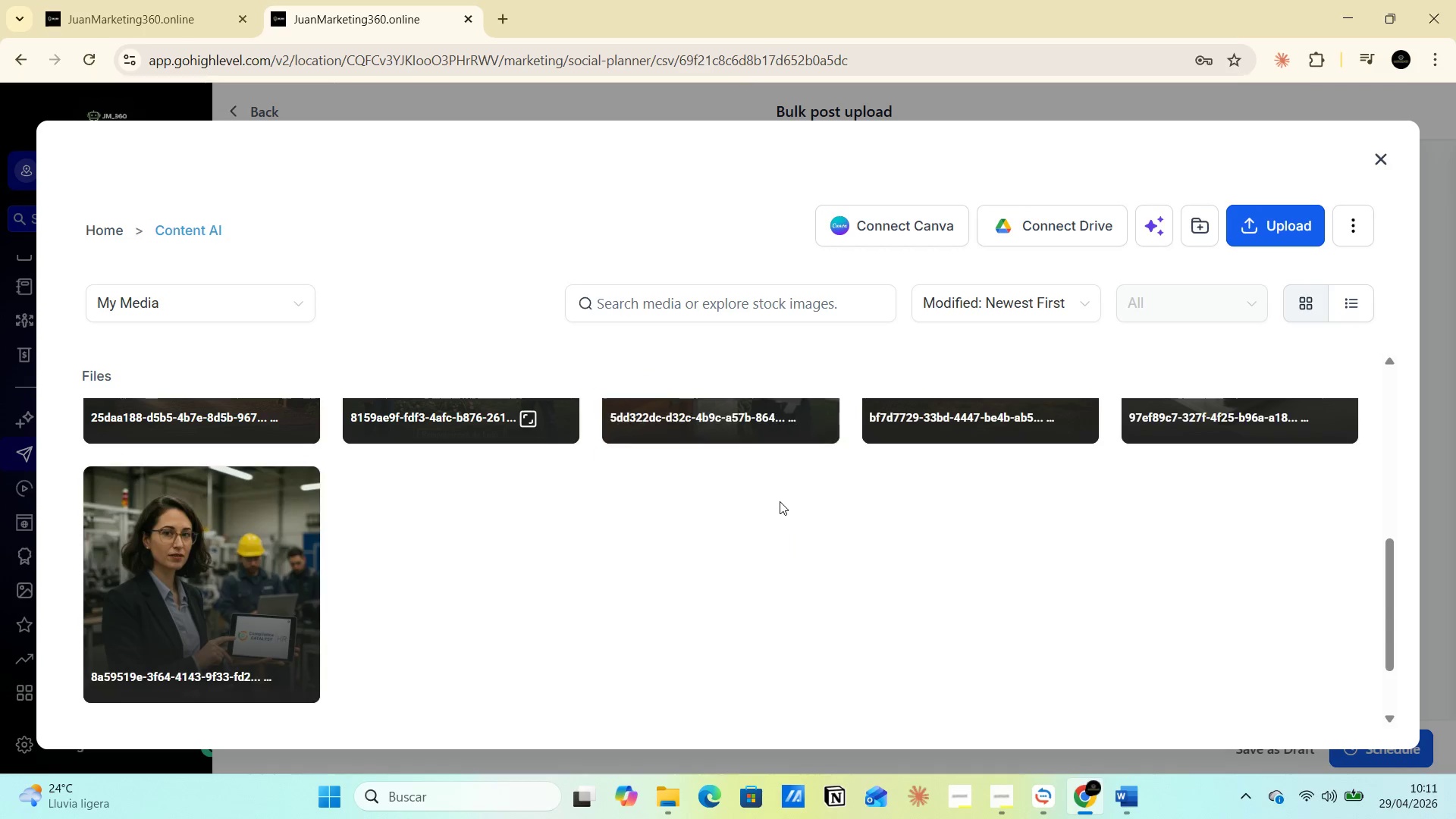 
scroll: coordinate [780, 501], scroll_direction: up, amount: 1.0
 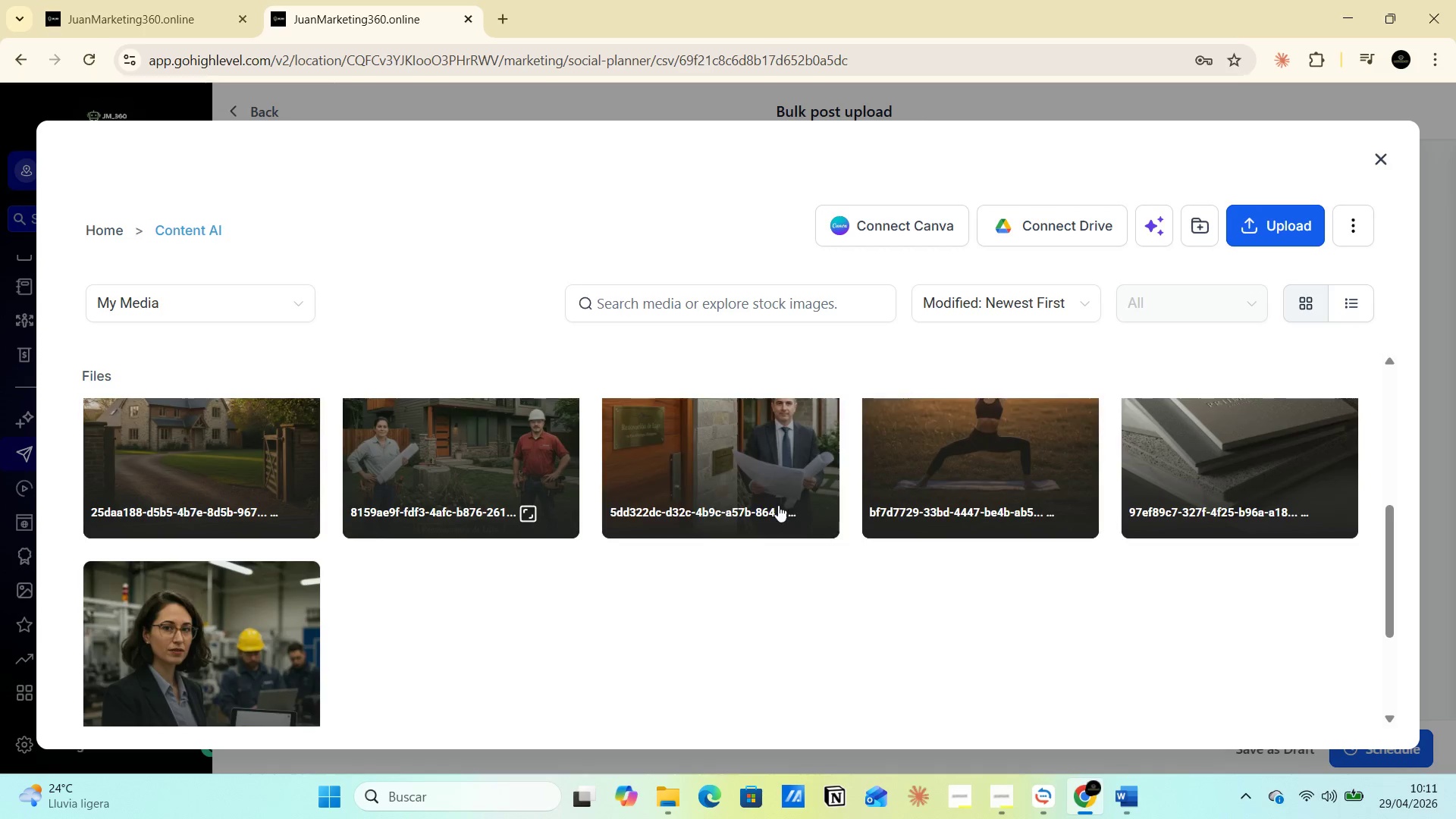 
scroll: coordinate [778, 506], scroll_direction: down, amount: 2.0
 